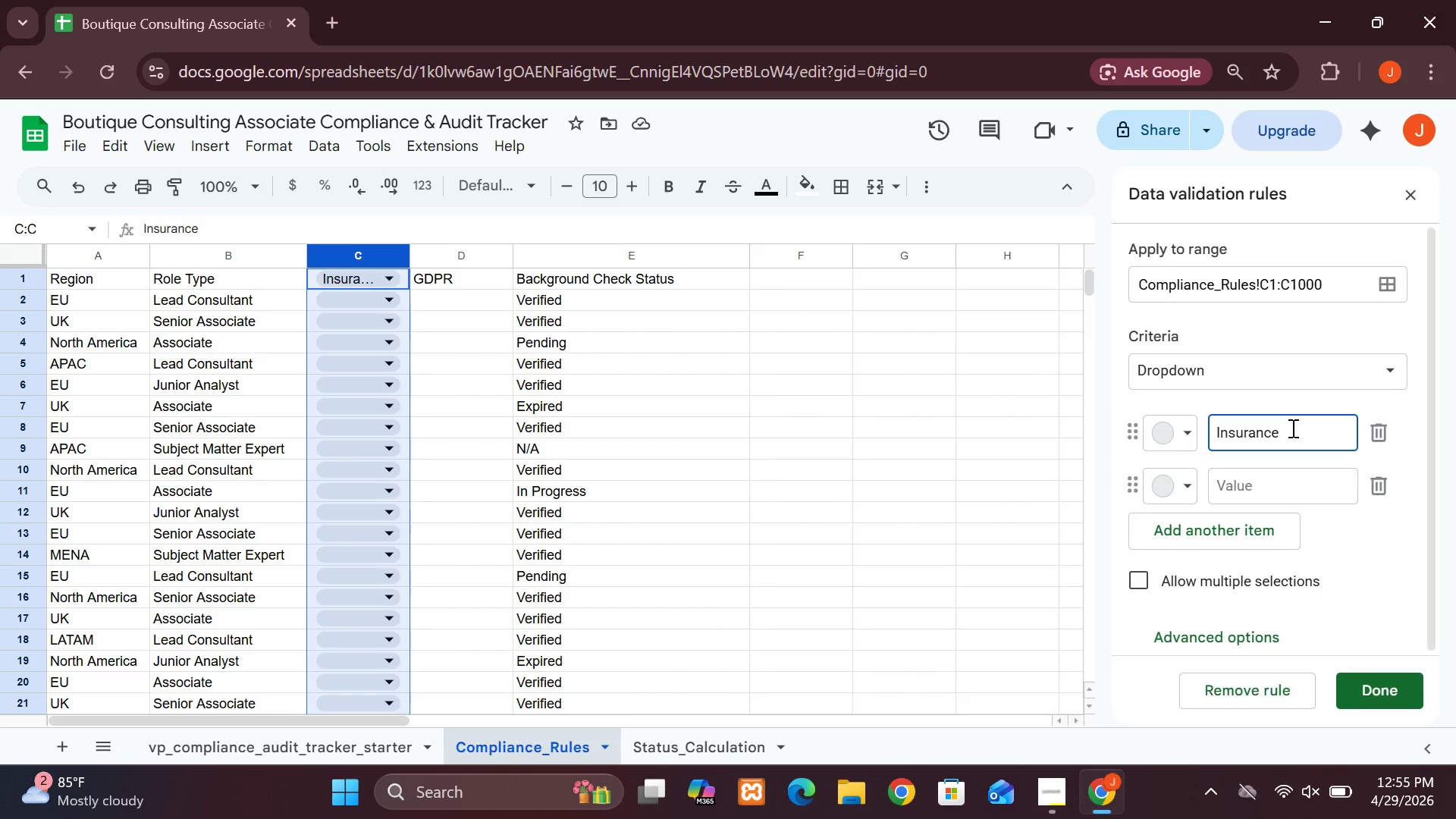 
hold_key(key=Backspace, duration=1.09)
 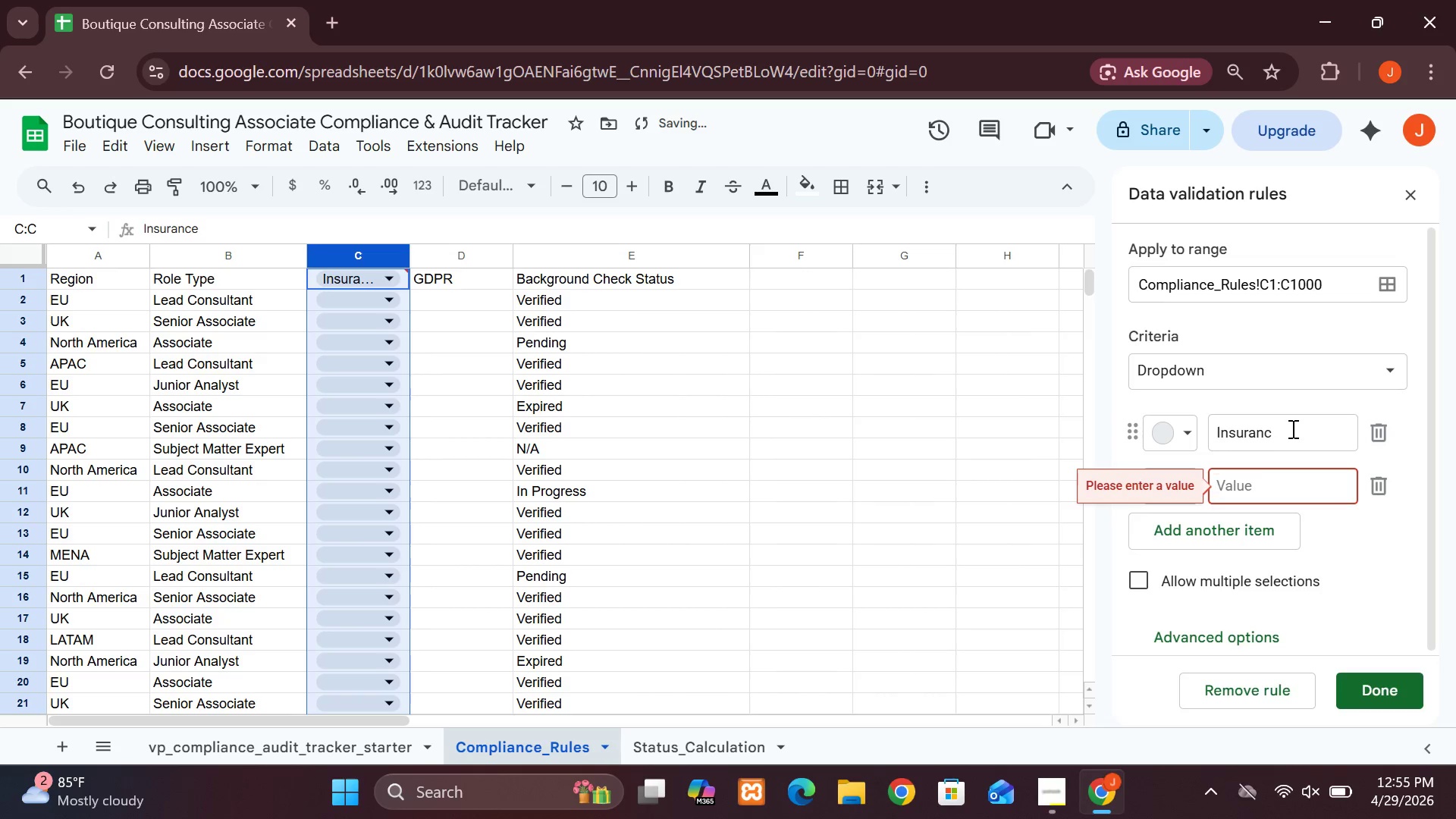 
left_click([1291, 428])
 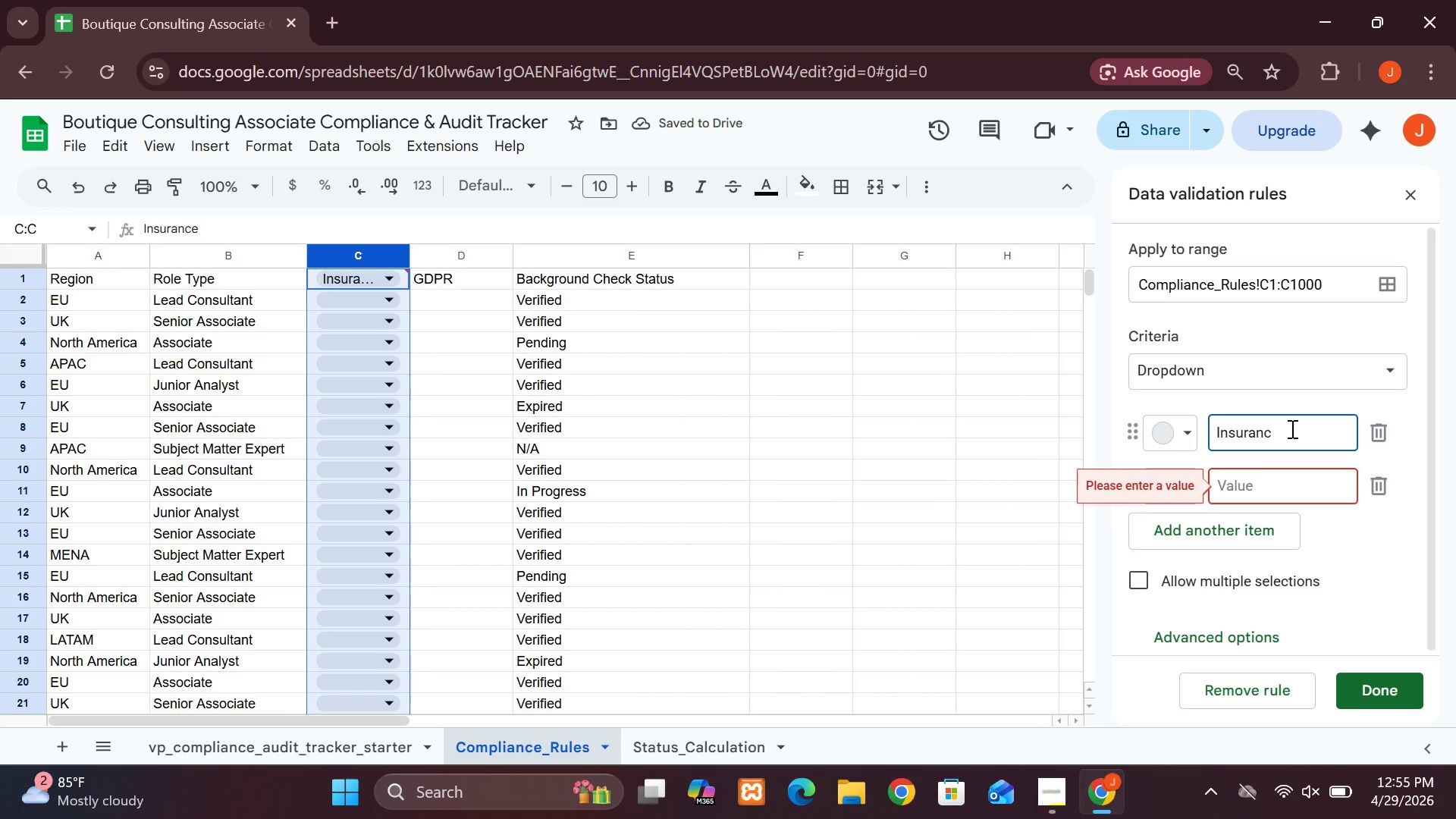 
key(Backspace)
key(Backspace)
key(Backspace)
key(Backspace)
key(Backspace)
key(Backspace)
key(Backspace)
key(Backspace)
type(Yes)
 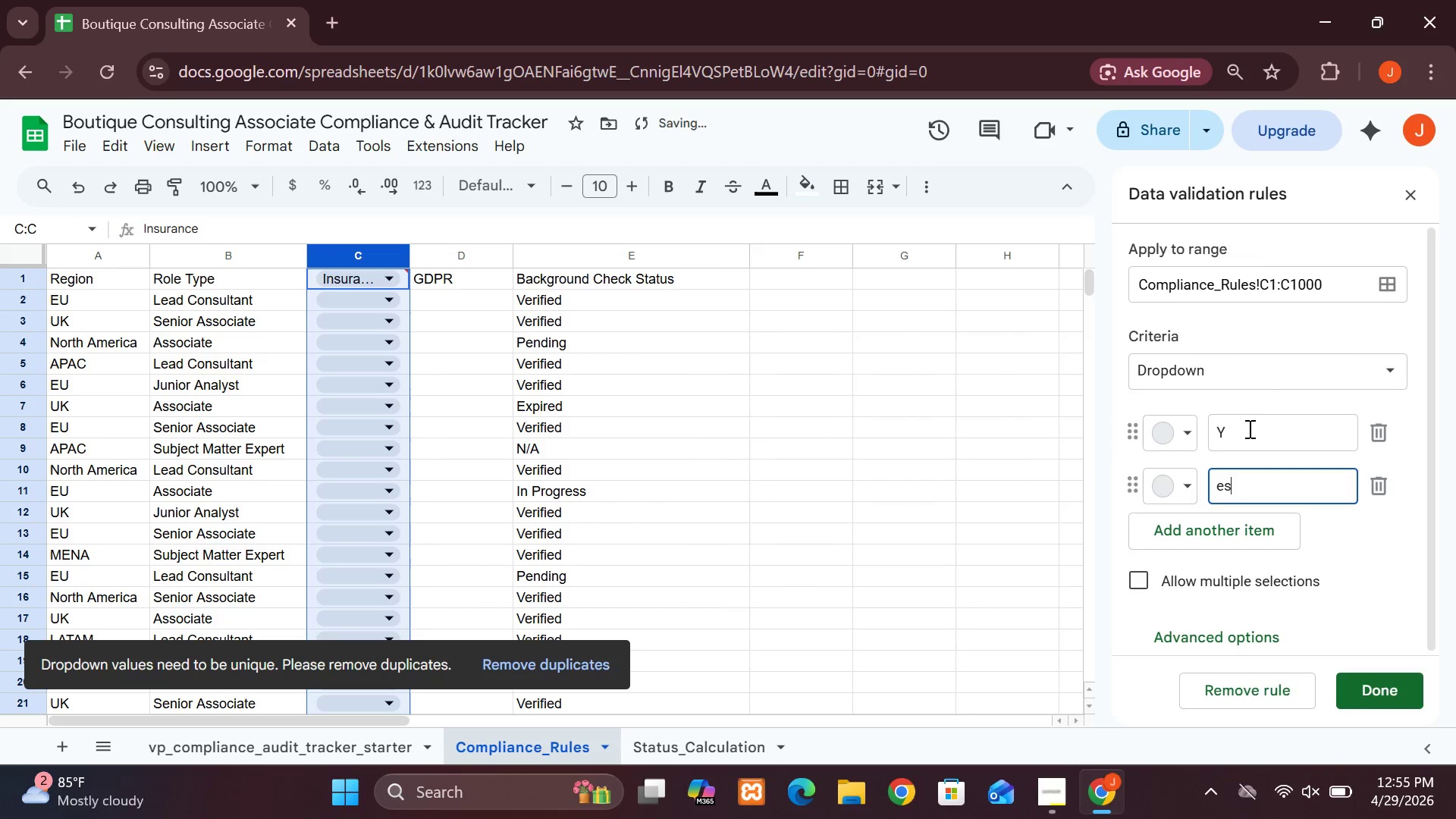 
left_click([1247, 428])
 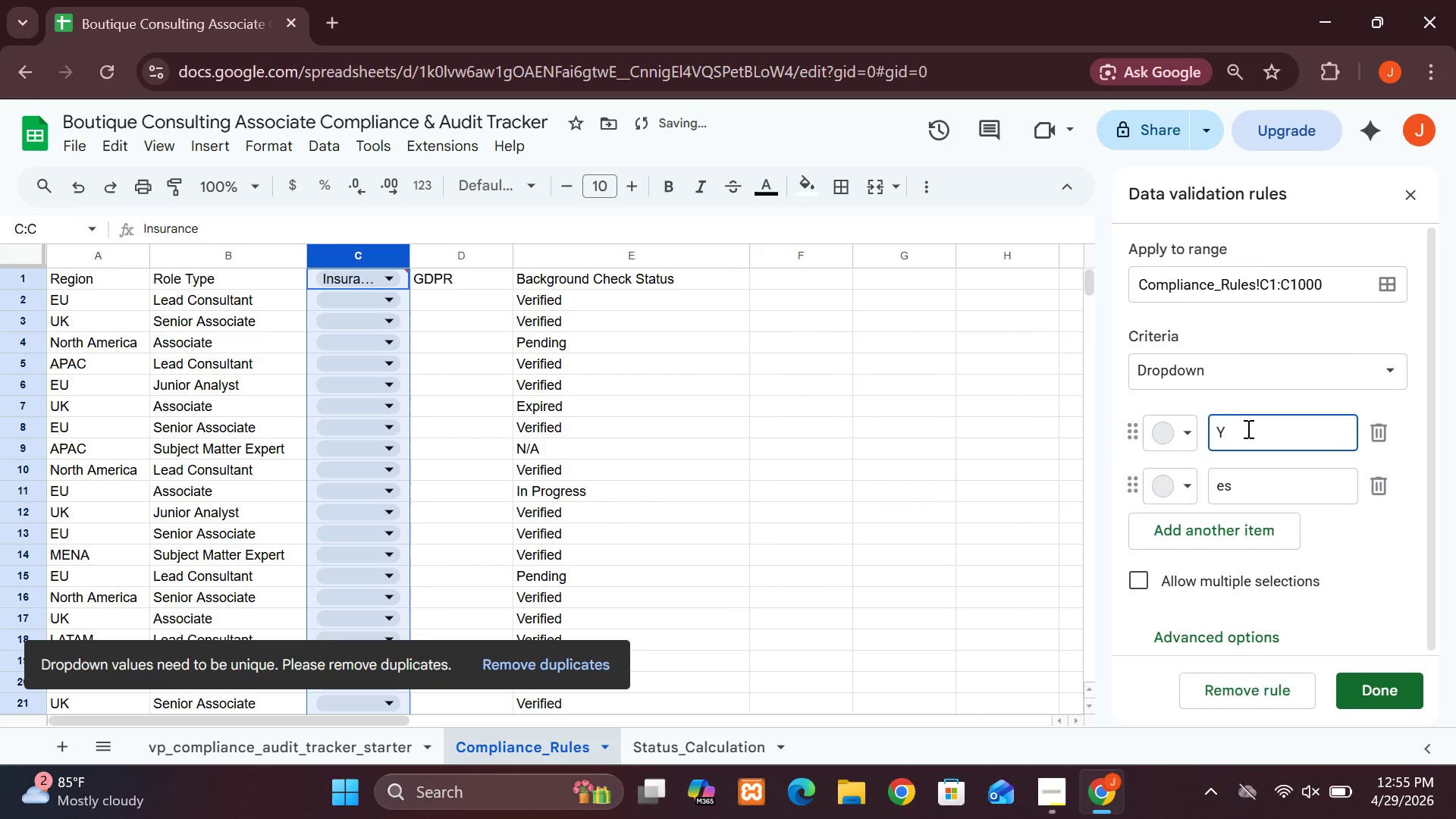 
type(es)
 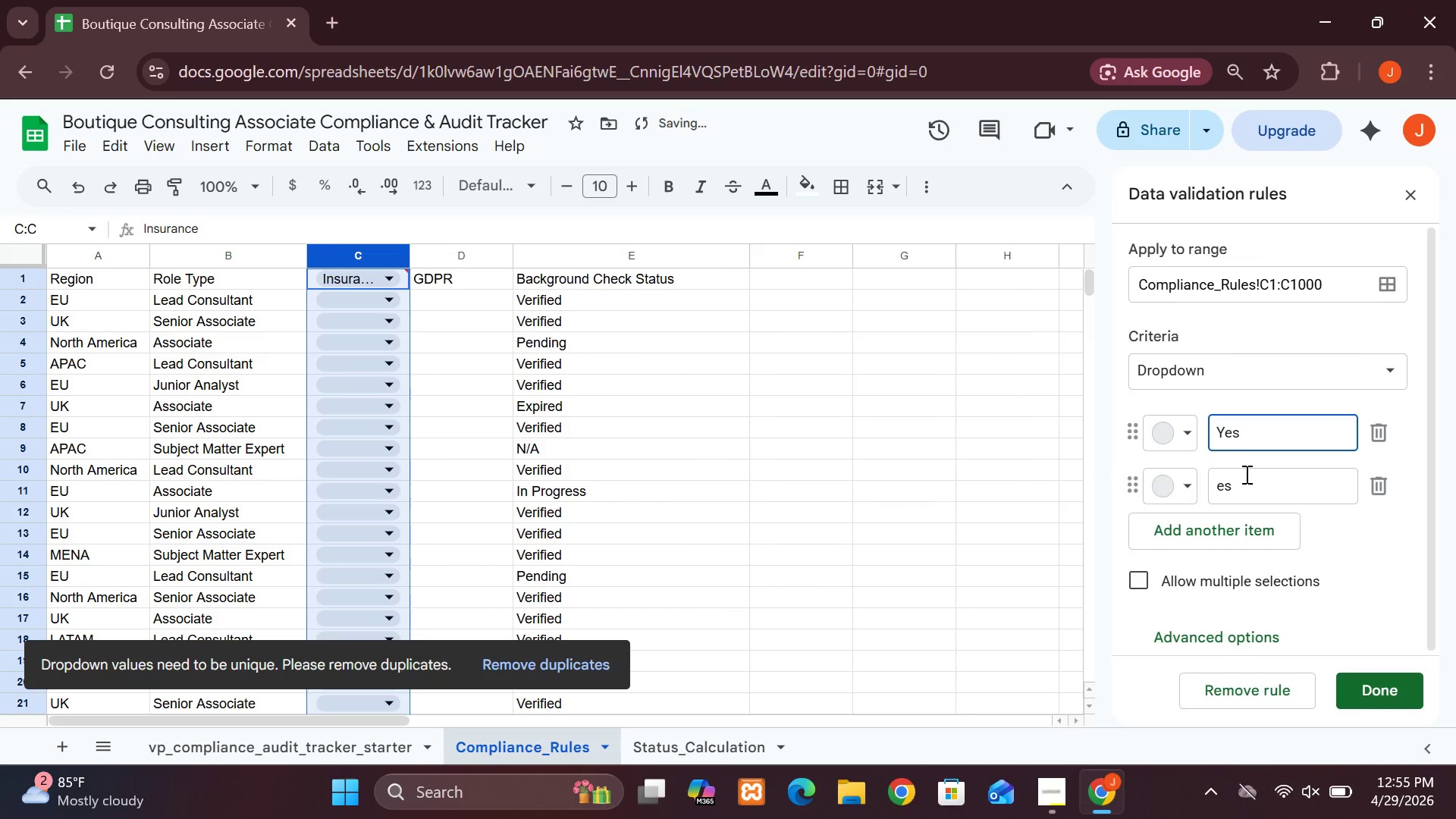 
left_click([1245, 490])
 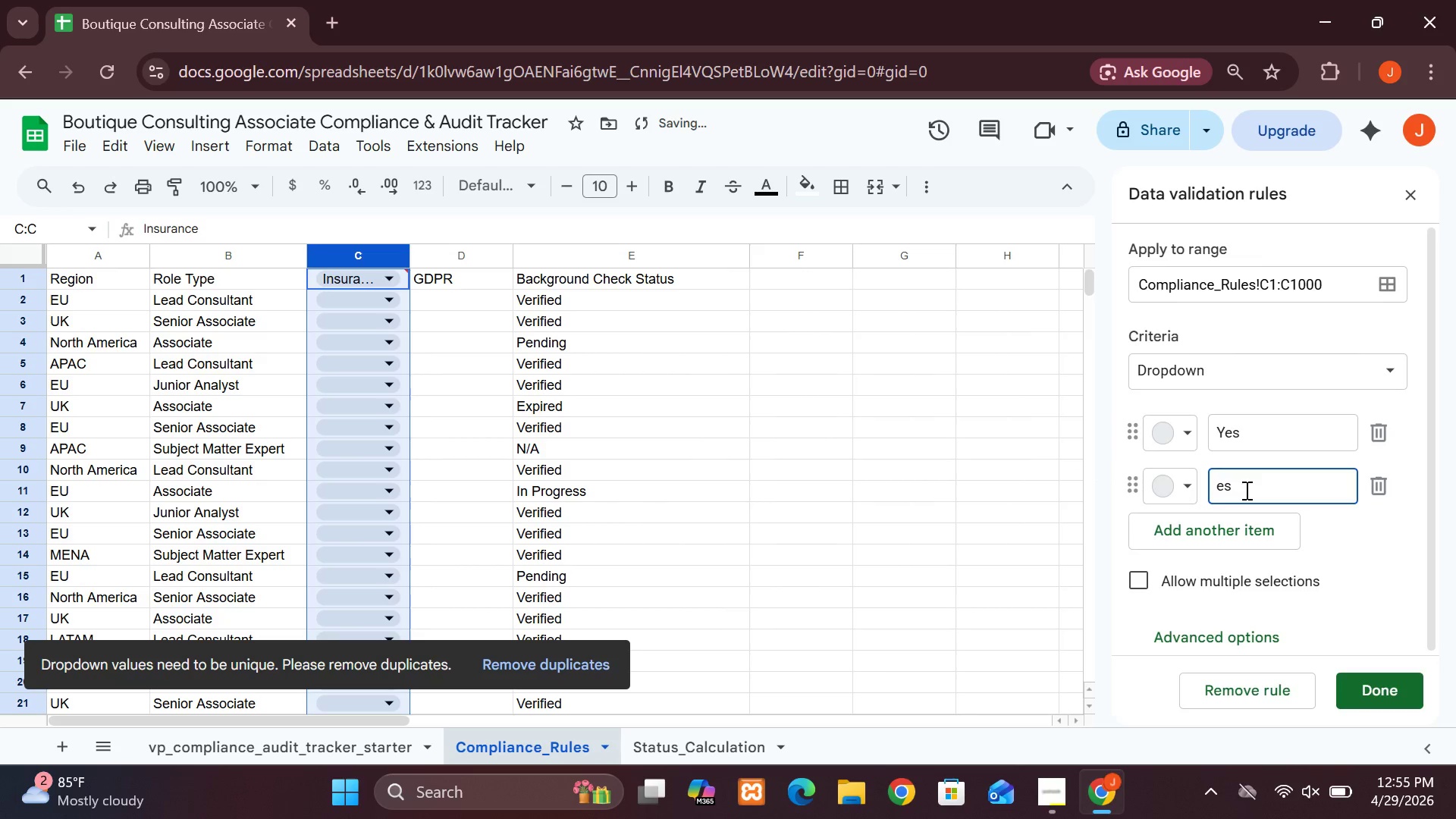 
key(Backspace)
 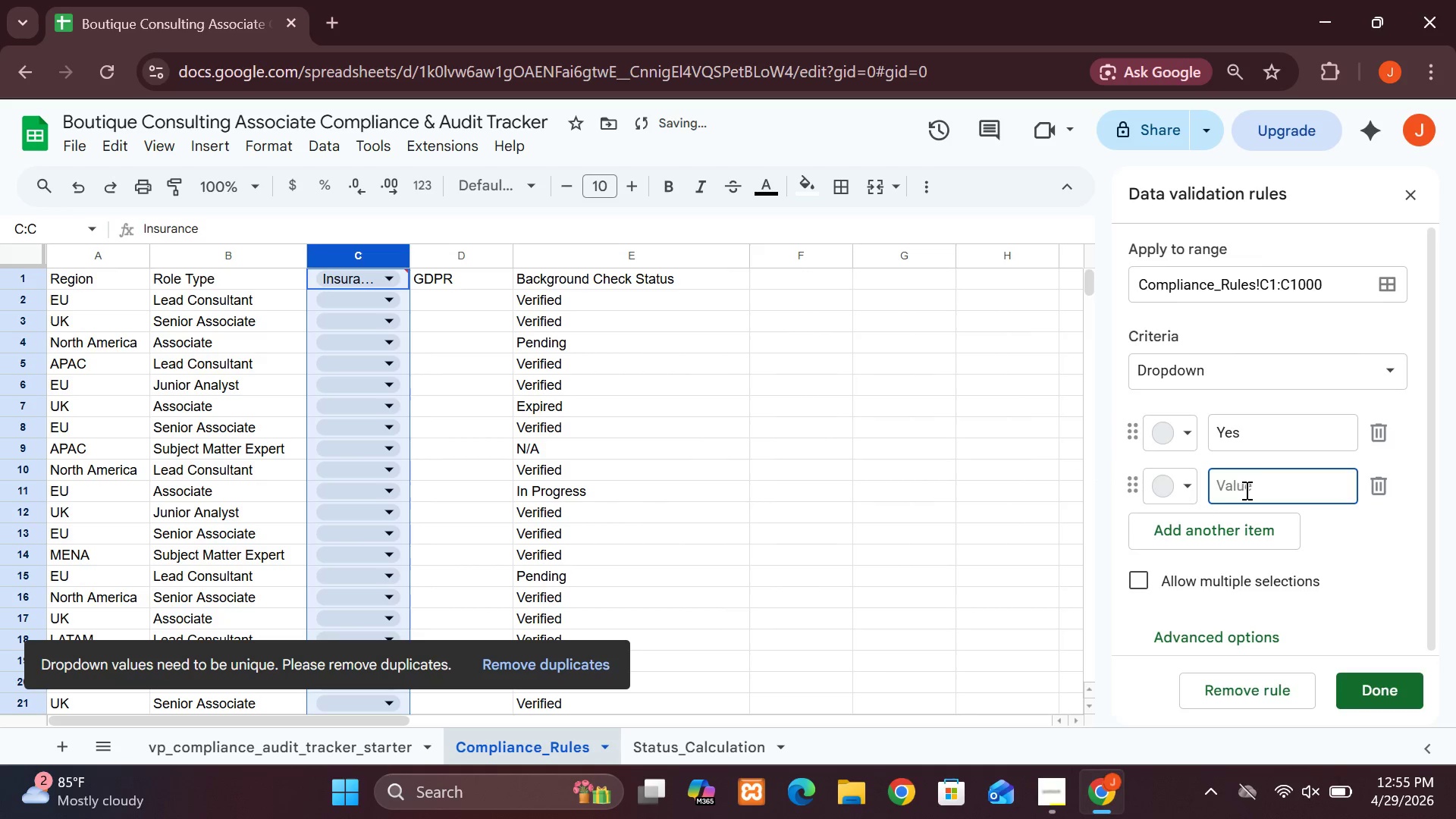 
key(Backspace)
 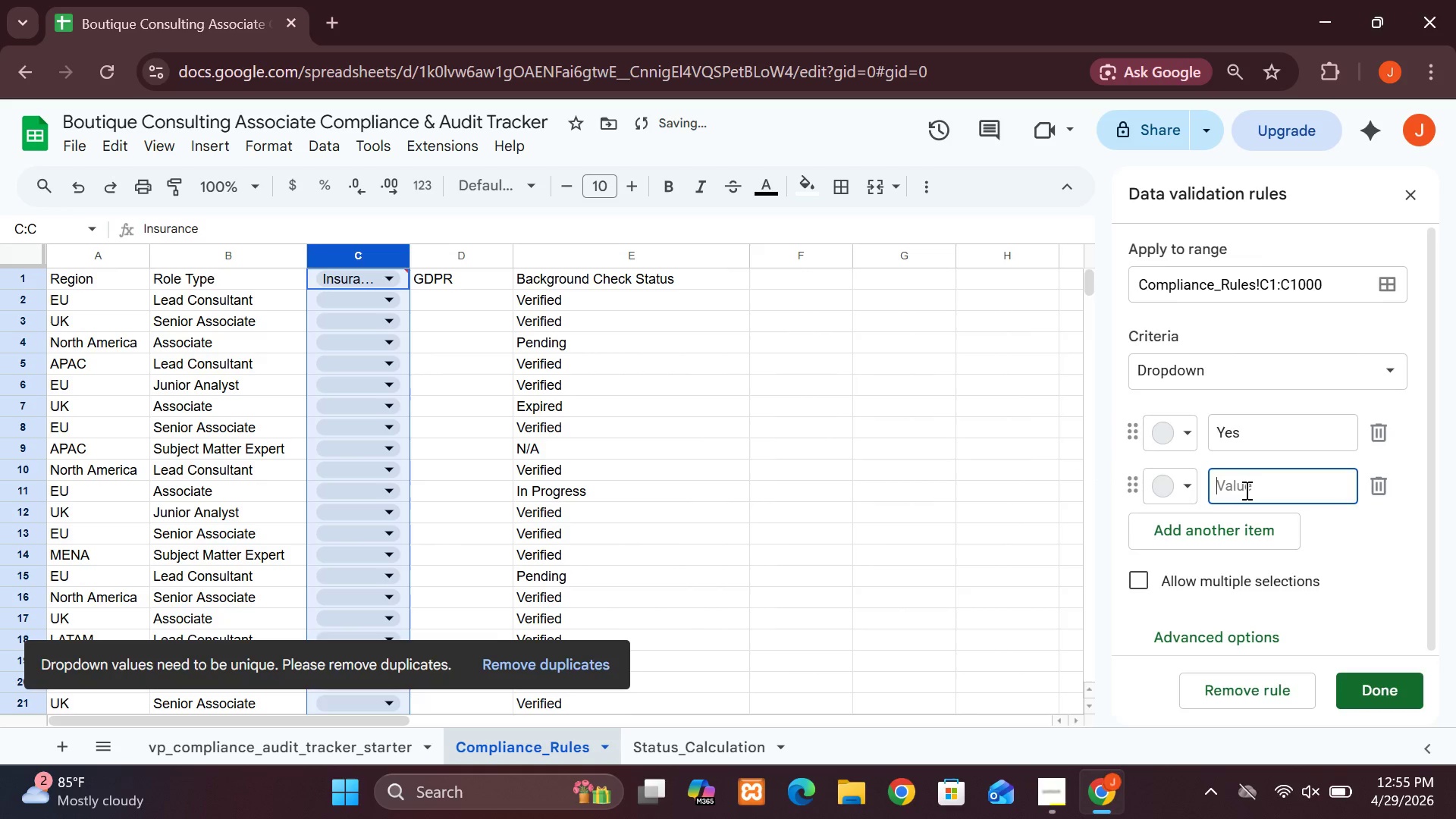 
key(CapsLock)
 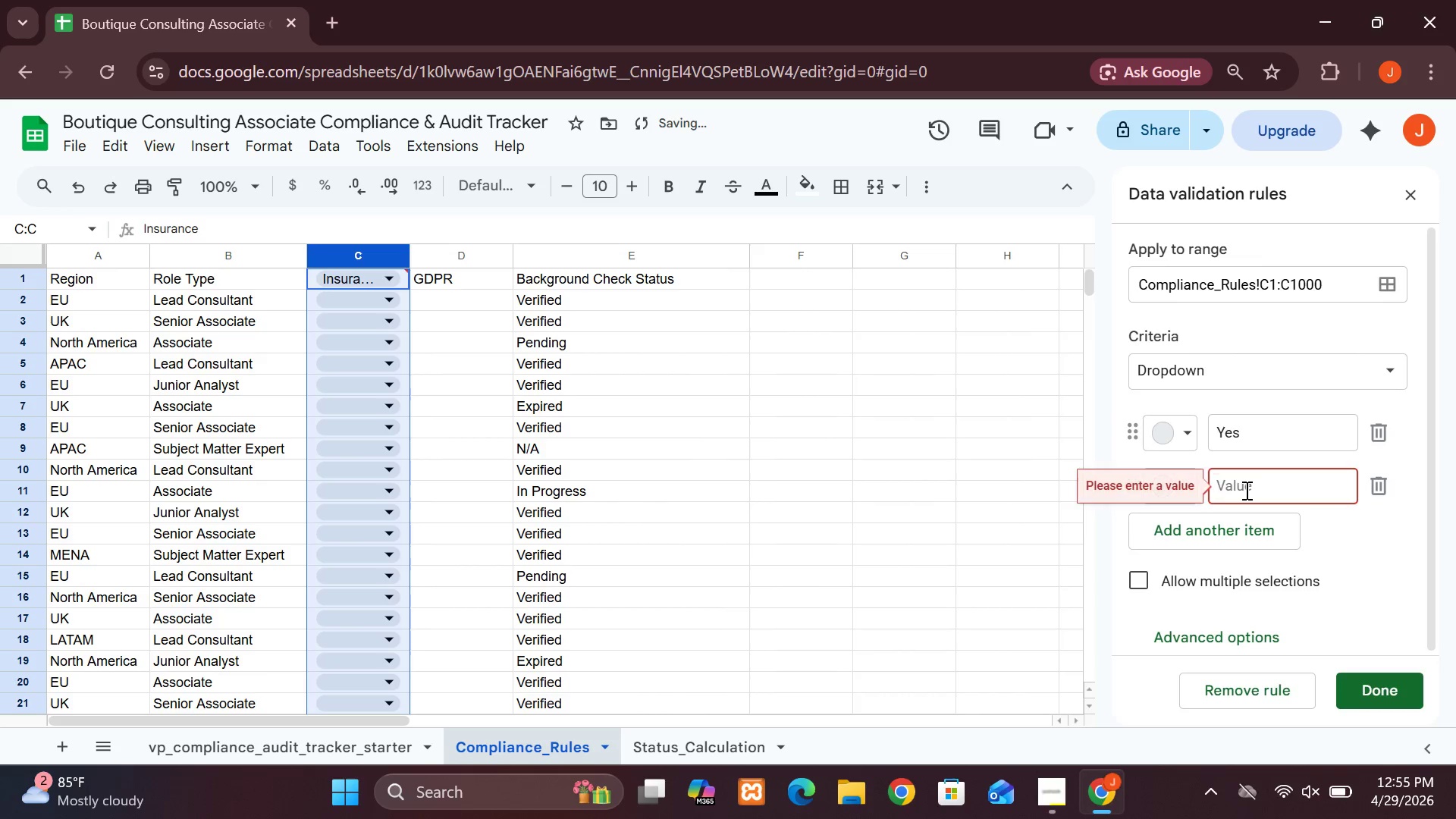 
key(N)
 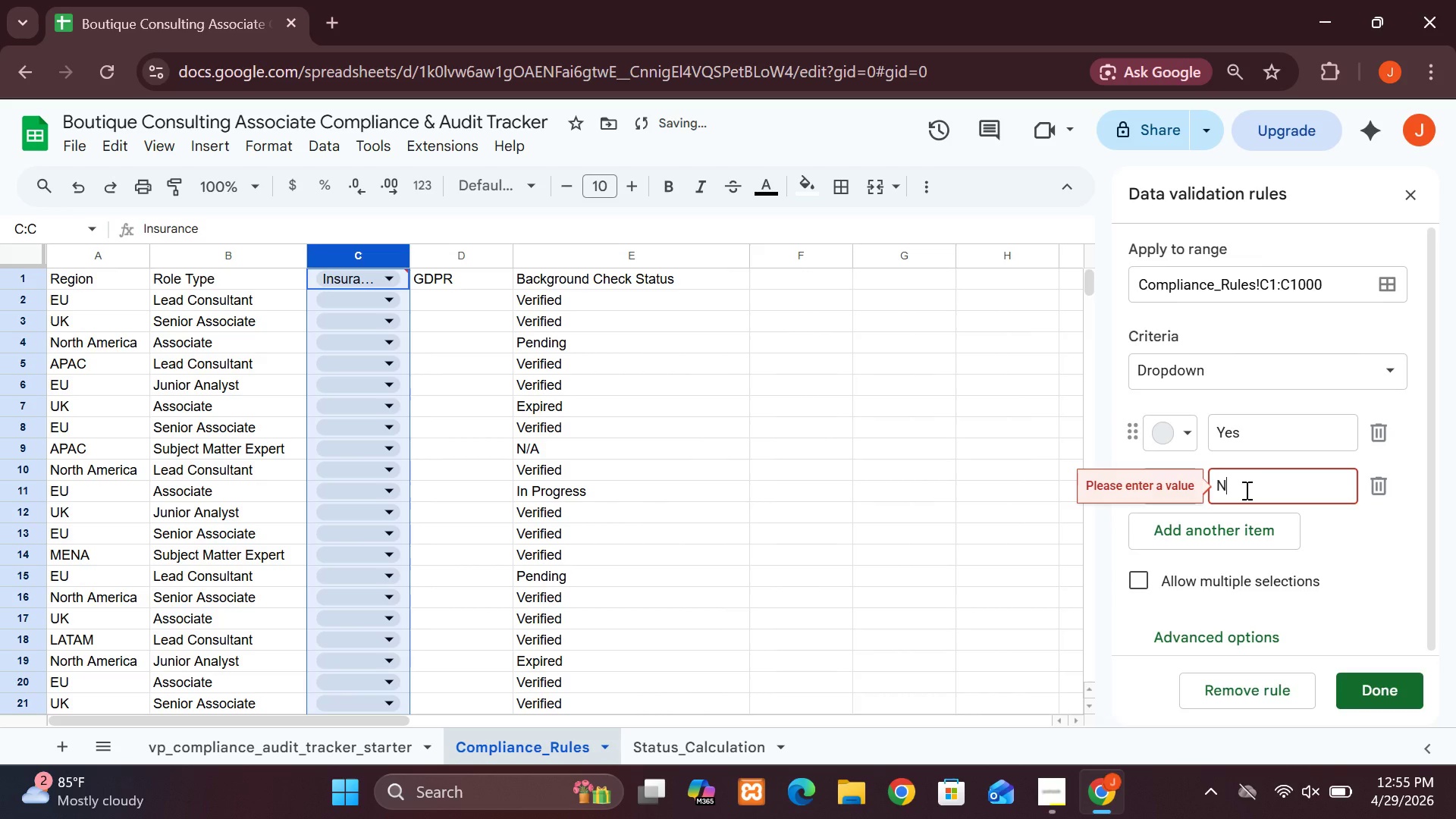 
key(CapsLock)
 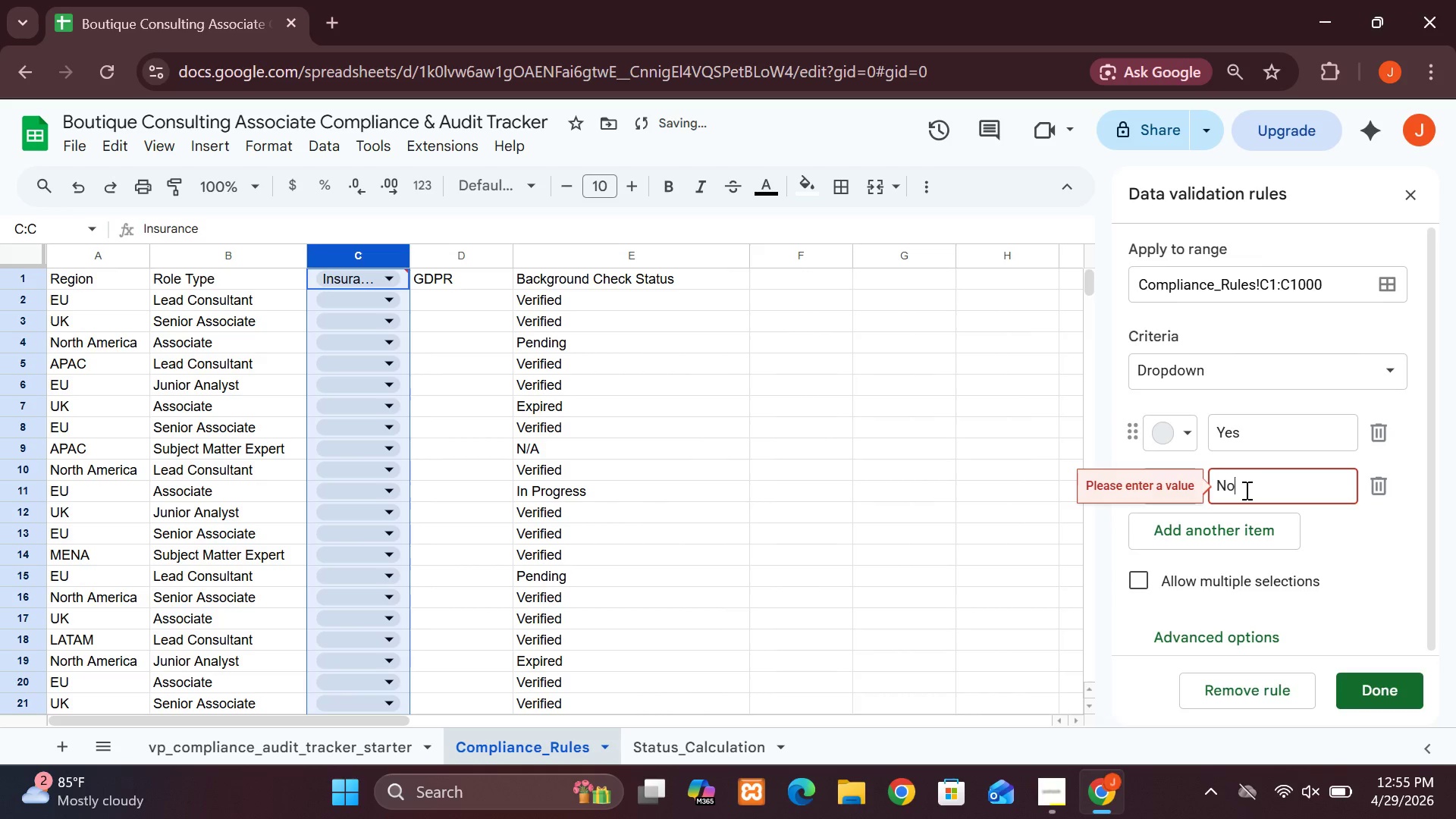 
key(O)
 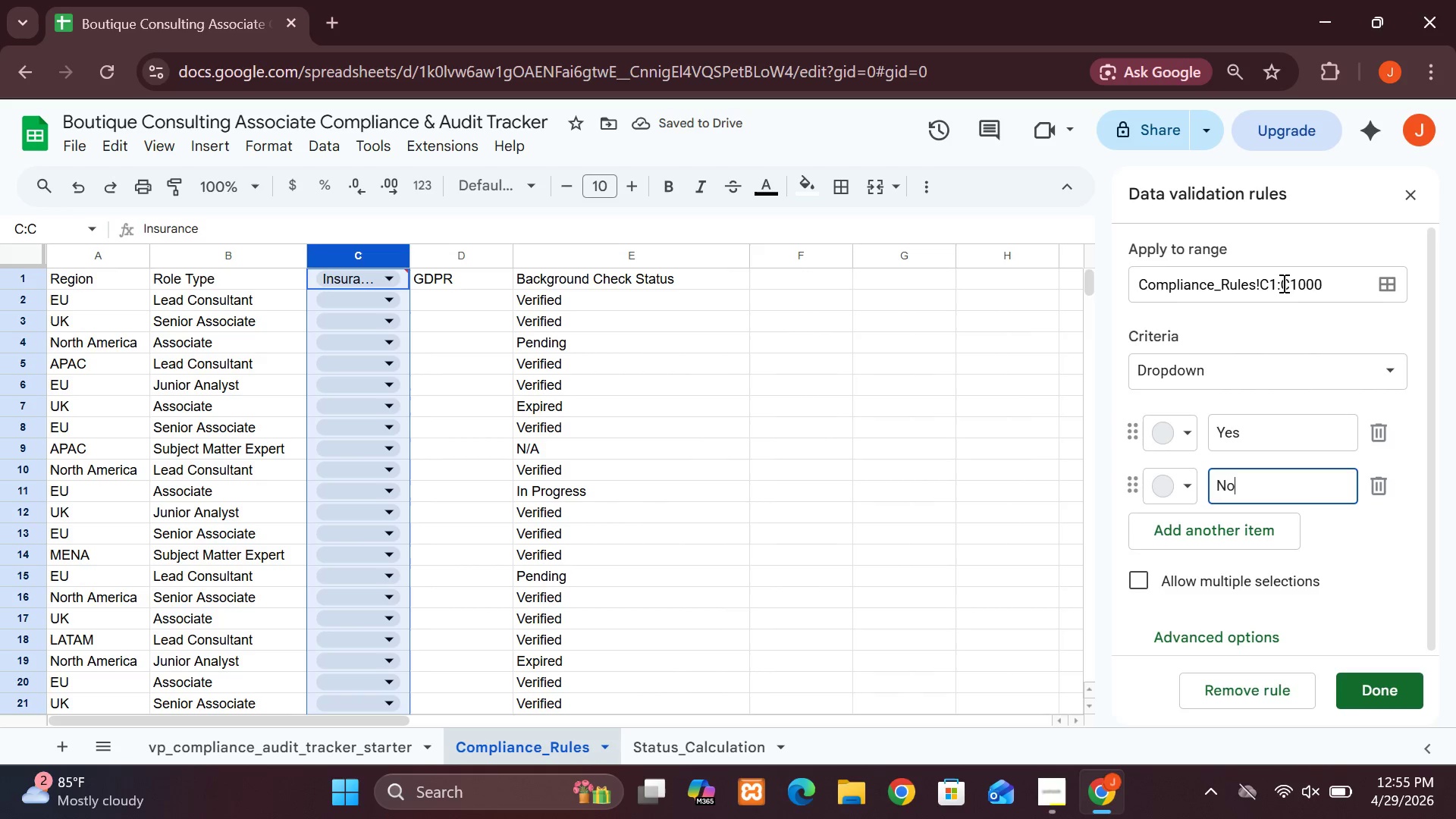 
wait(7.11)
 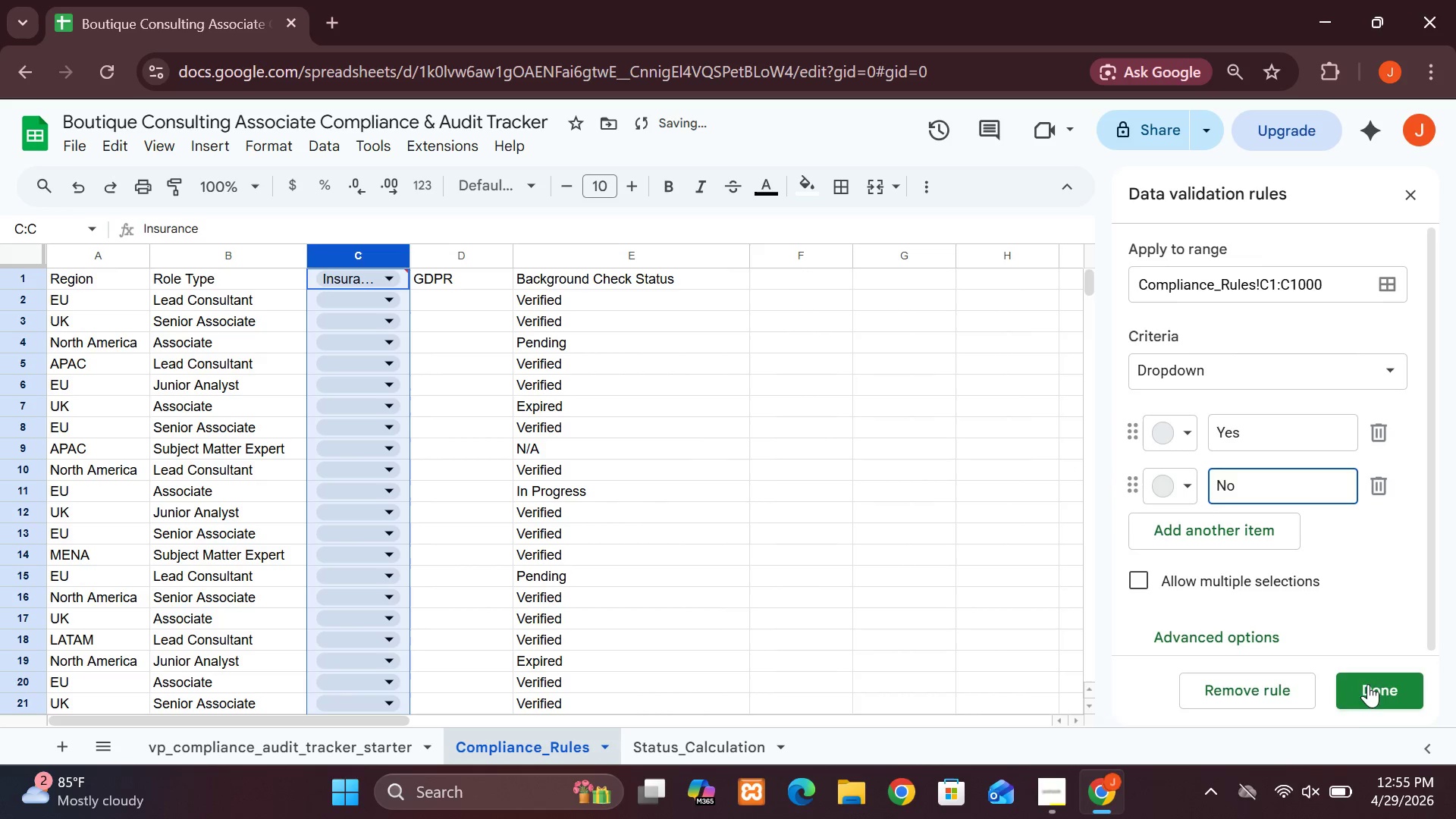 
left_click([1276, 284])
 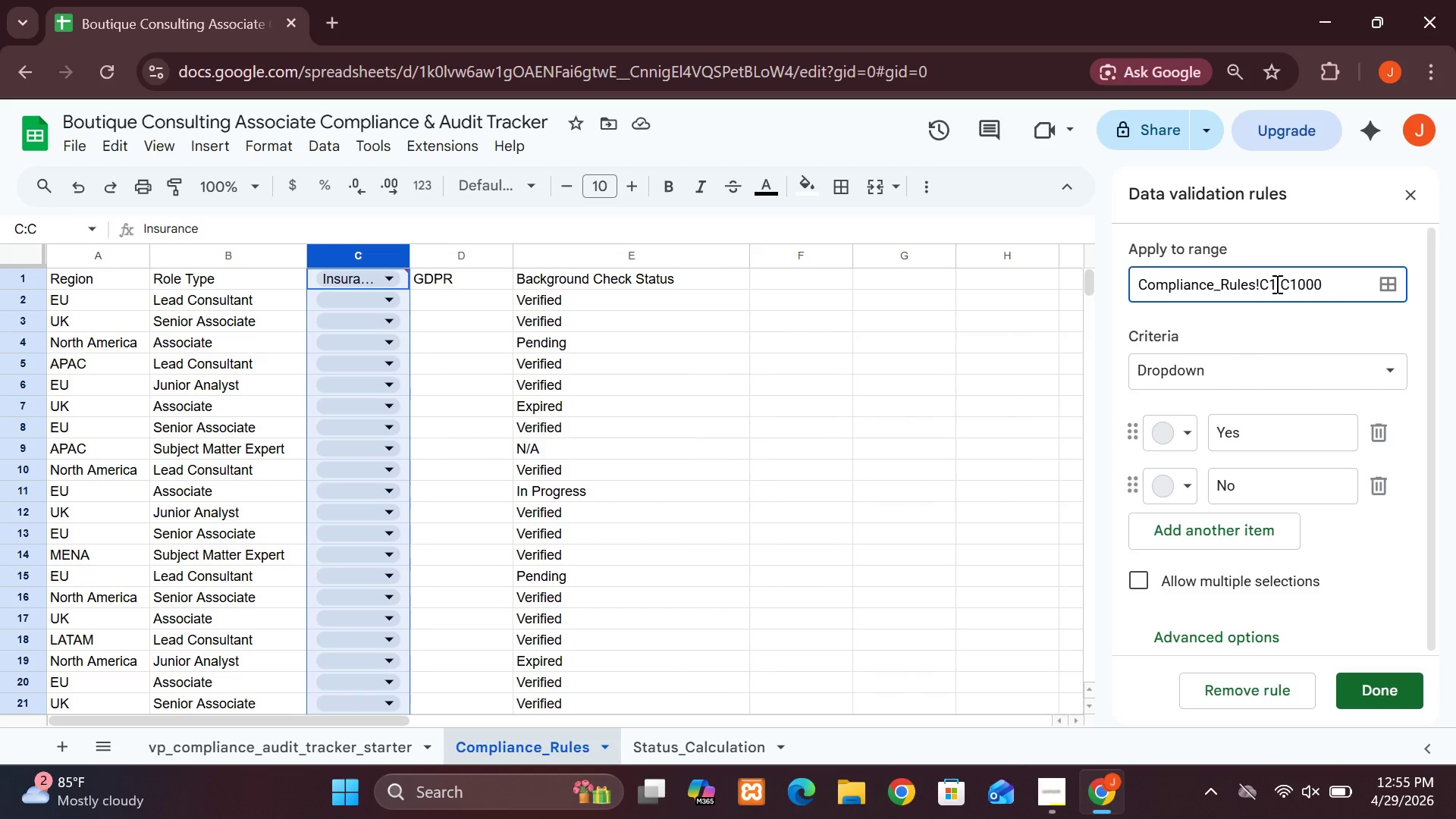 
key(Backspace)
 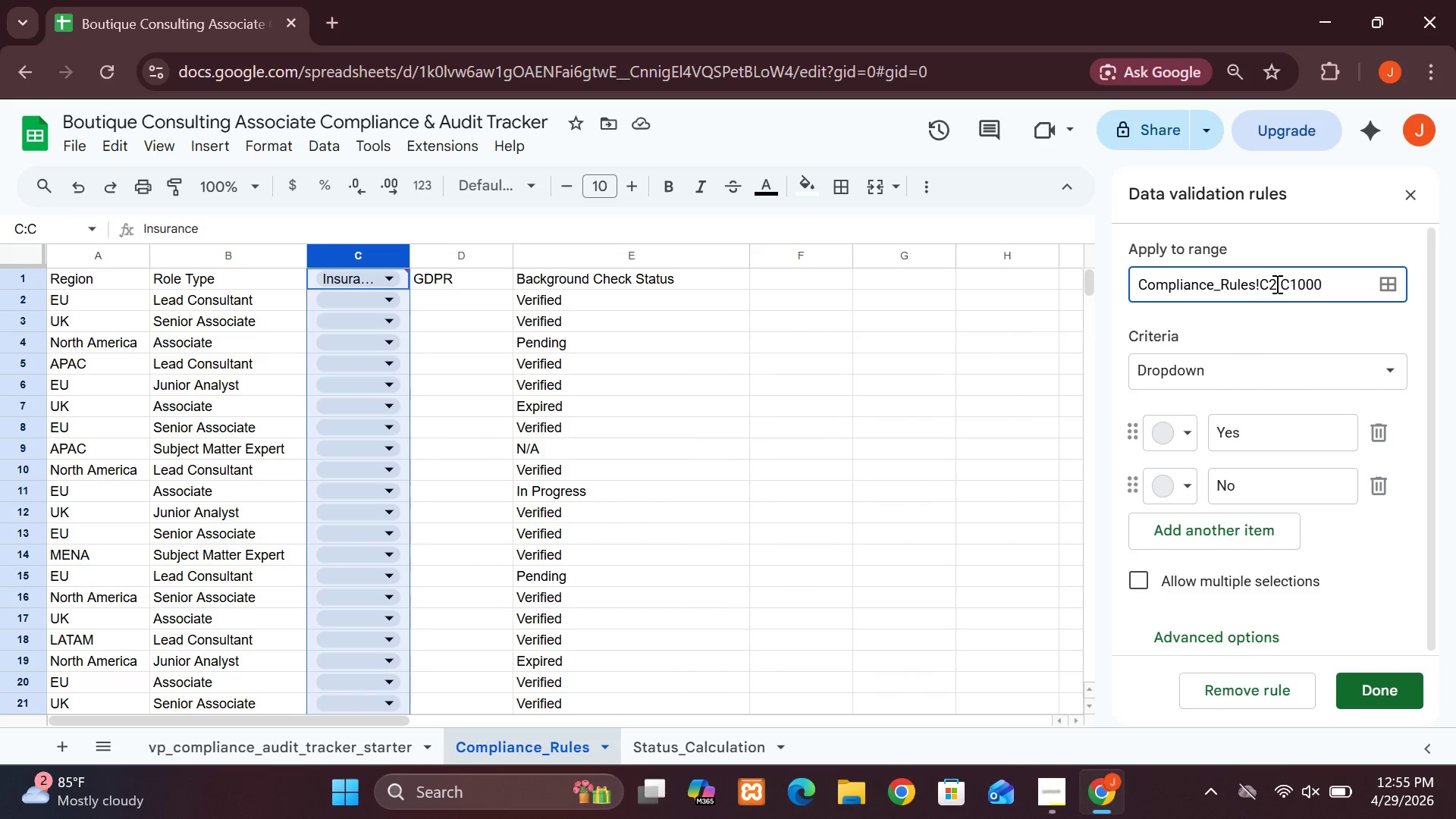 
key(2)
 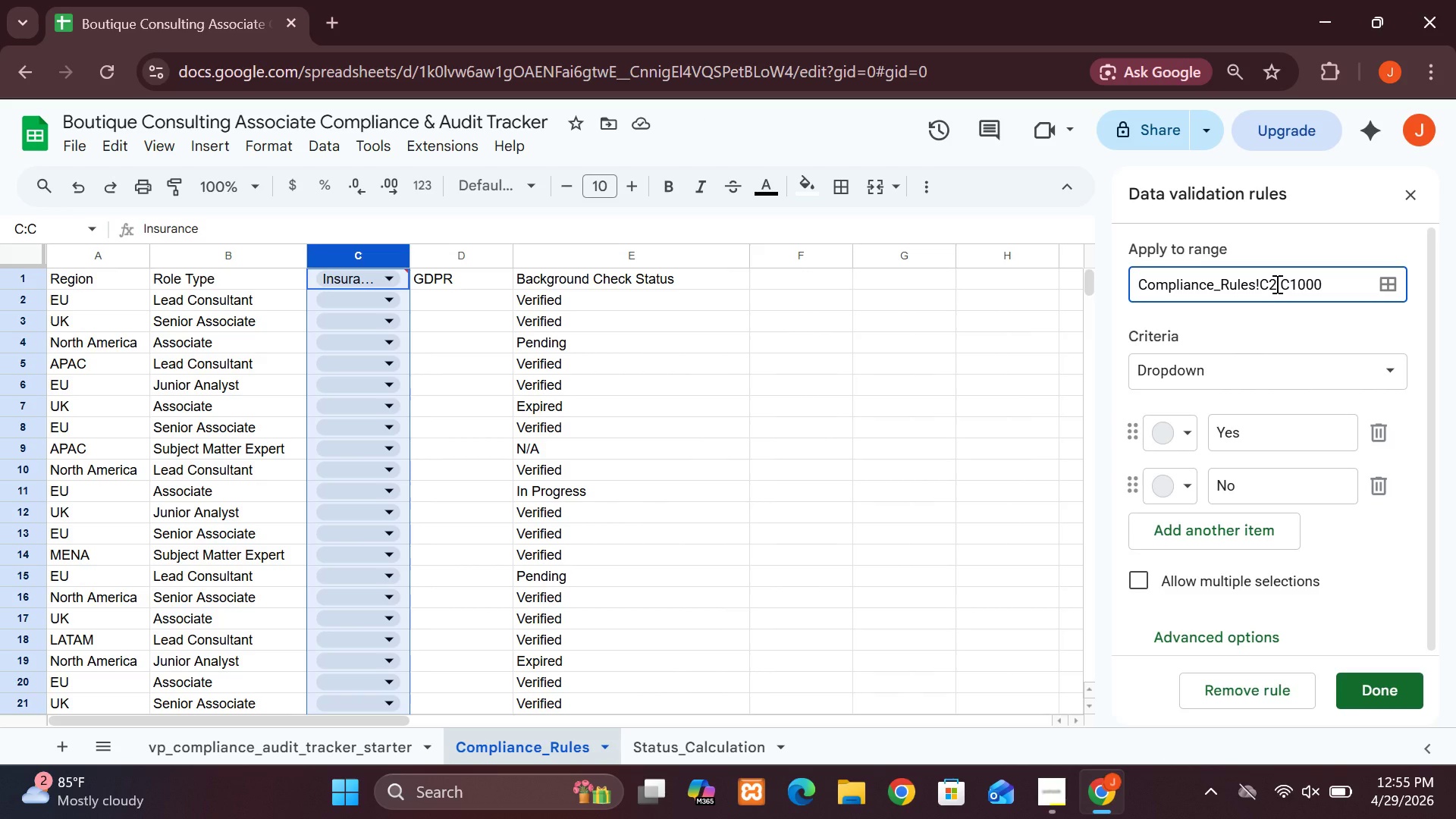 
key(Enter)
 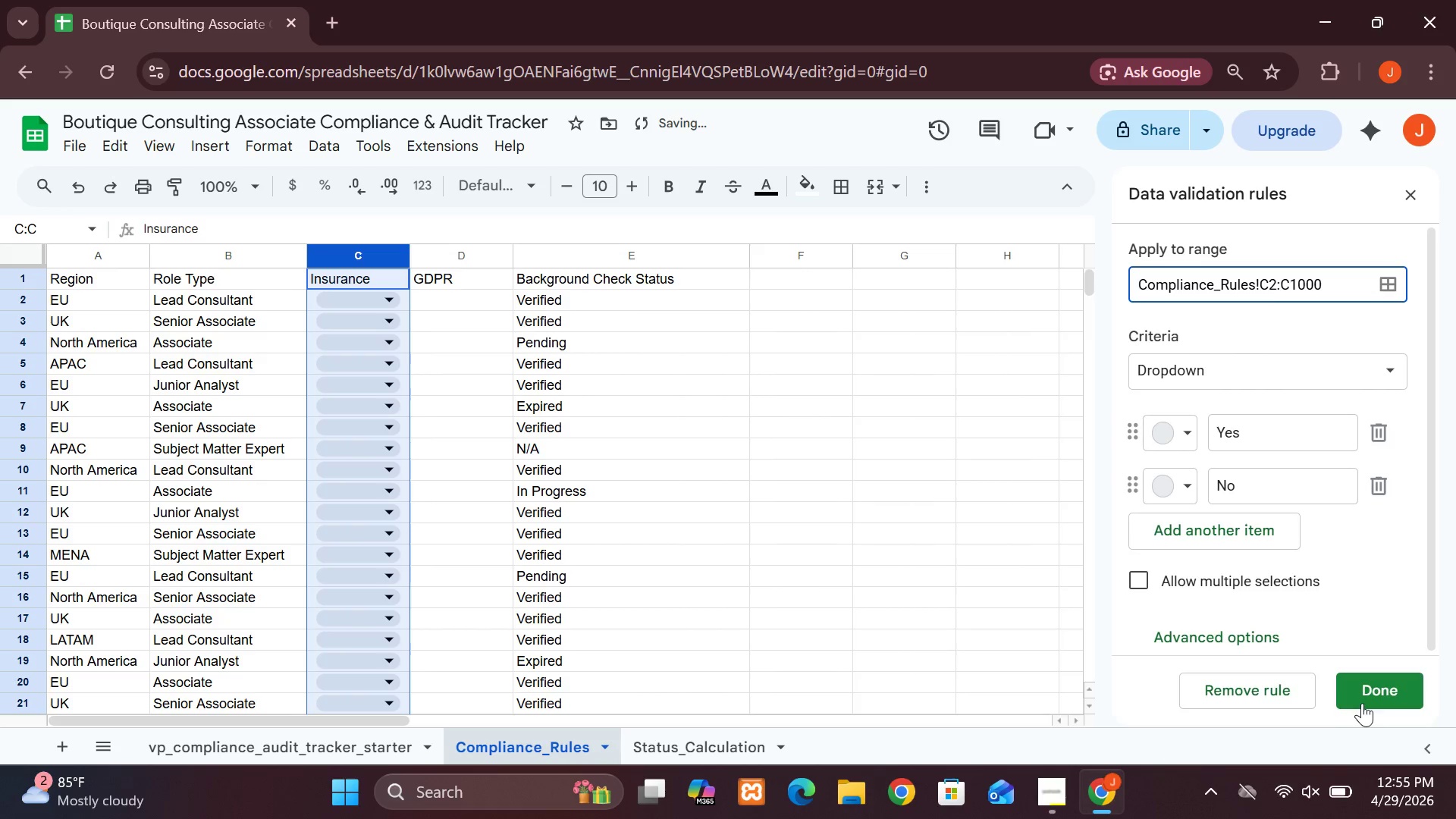 
left_click([1362, 703])
 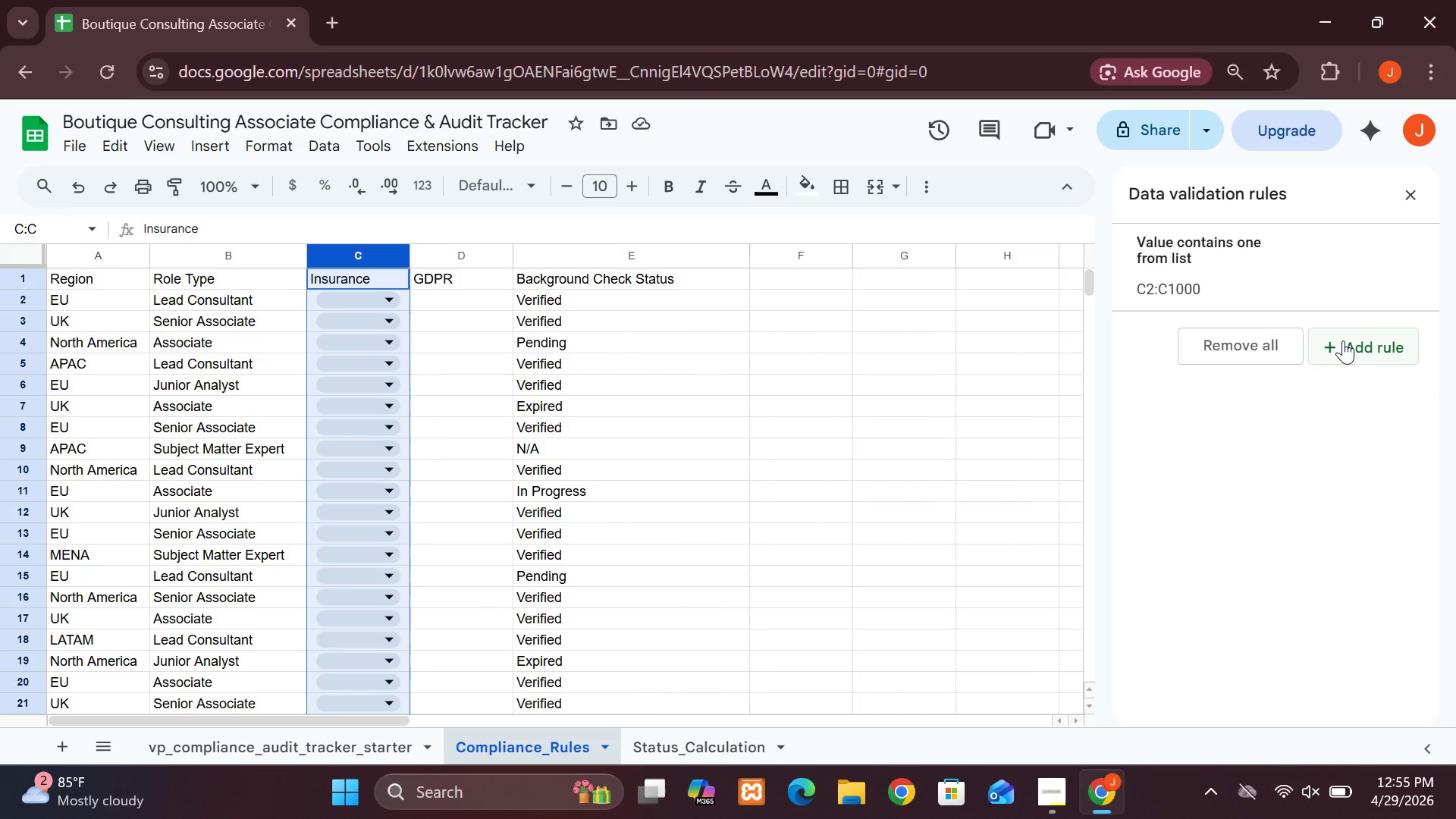 
left_click([1343, 340])
 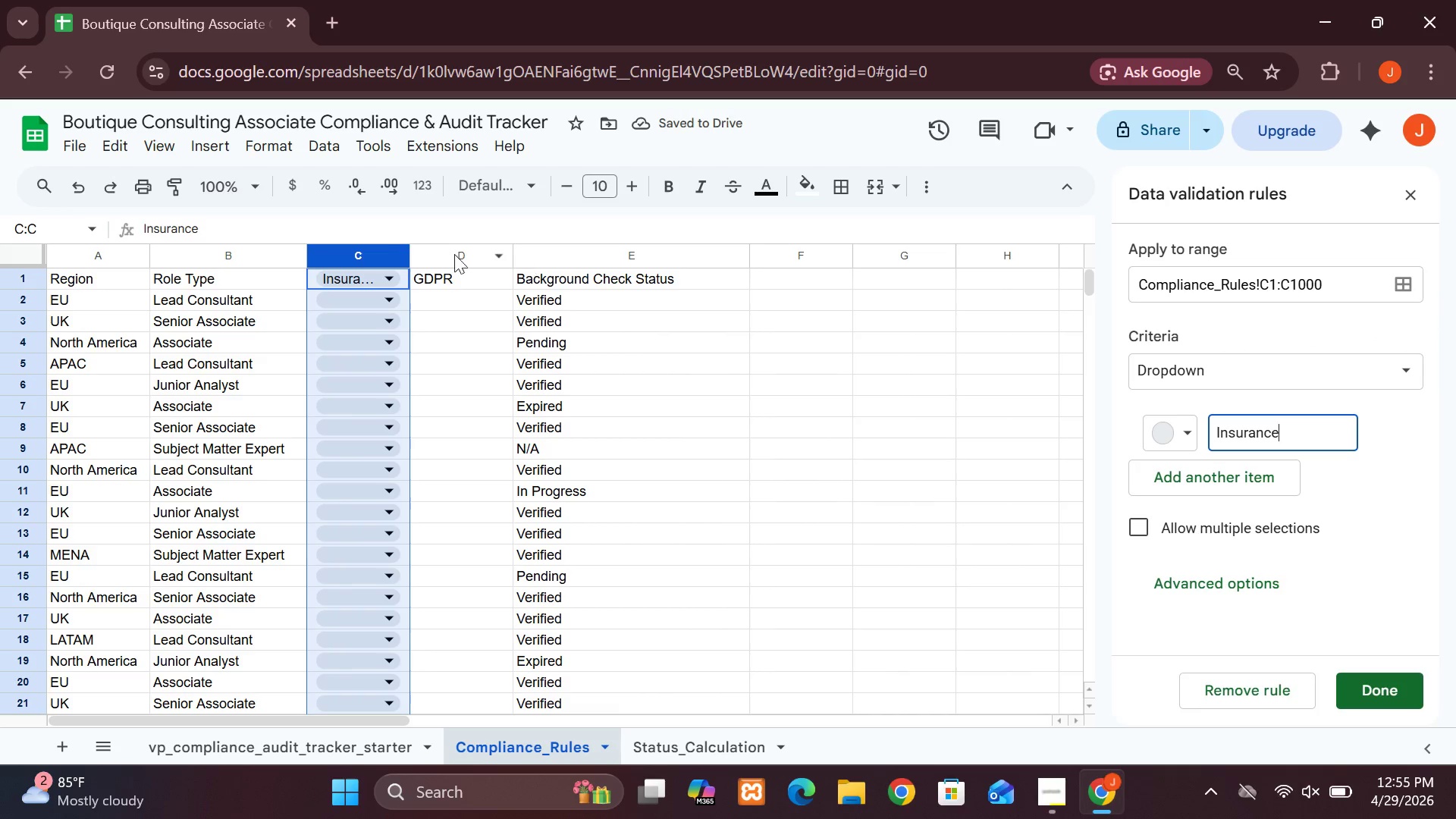 
left_click([428, 262])
 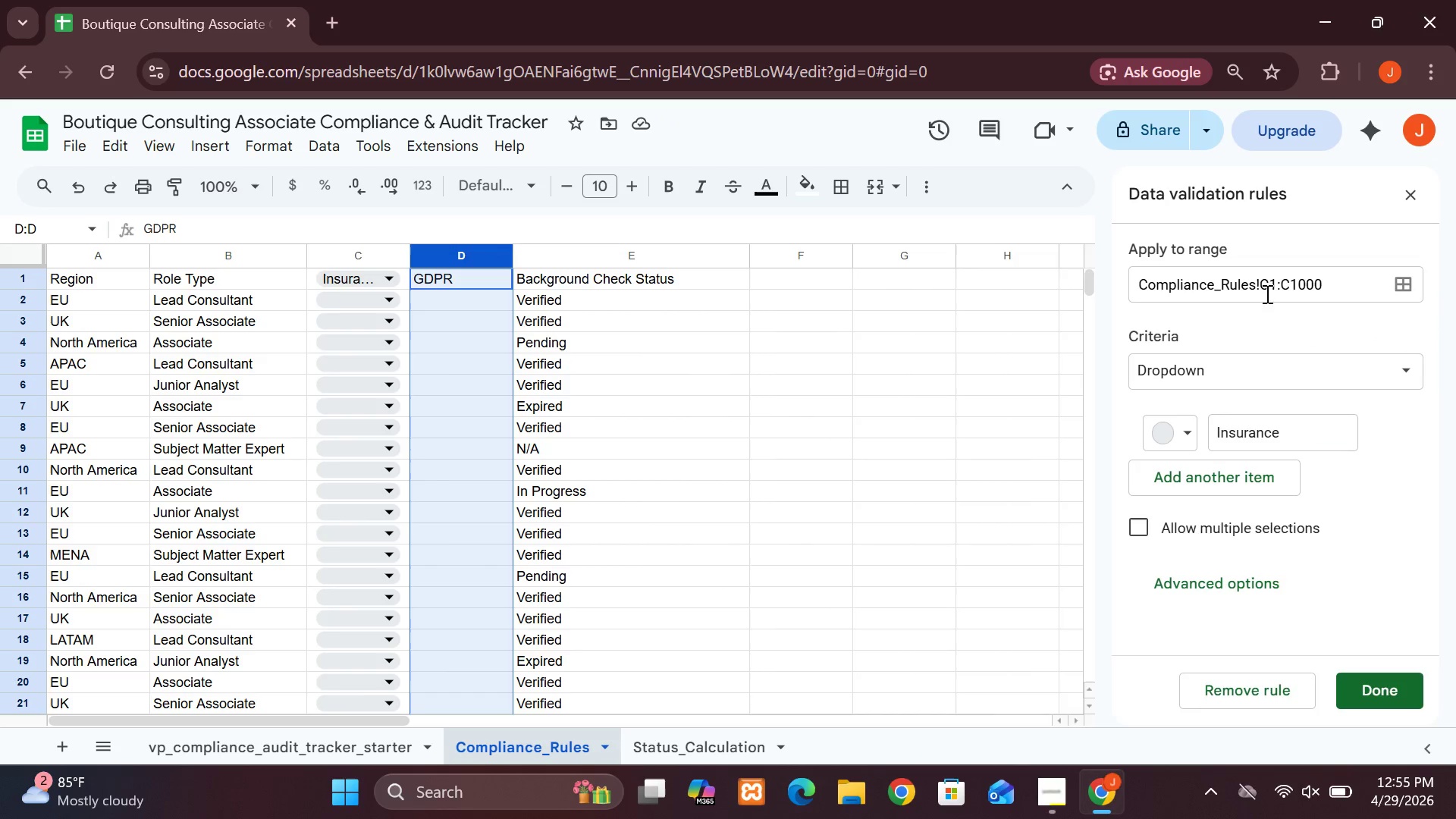 
left_click([1266, 280])
 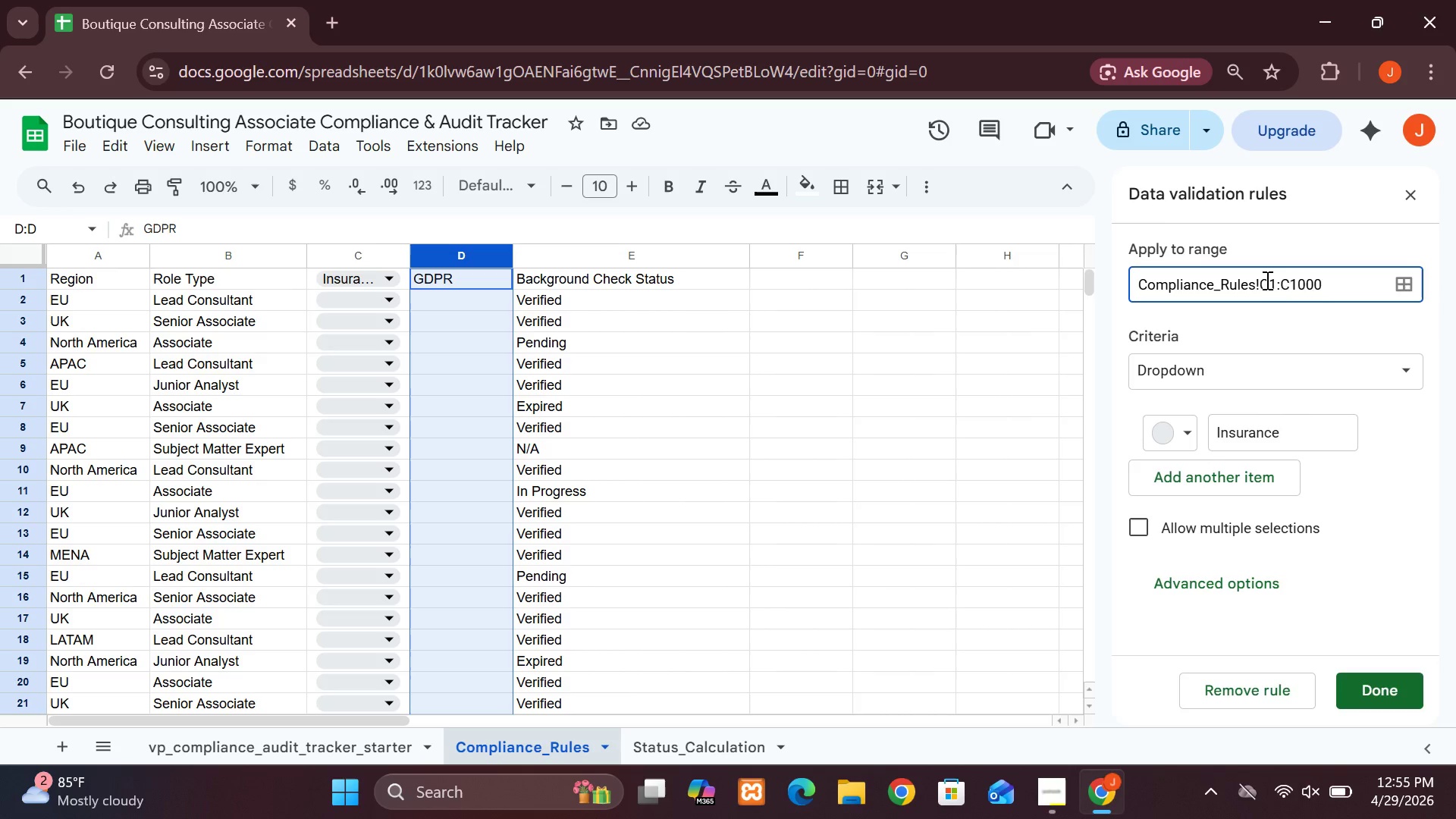 
key(Backspace)
 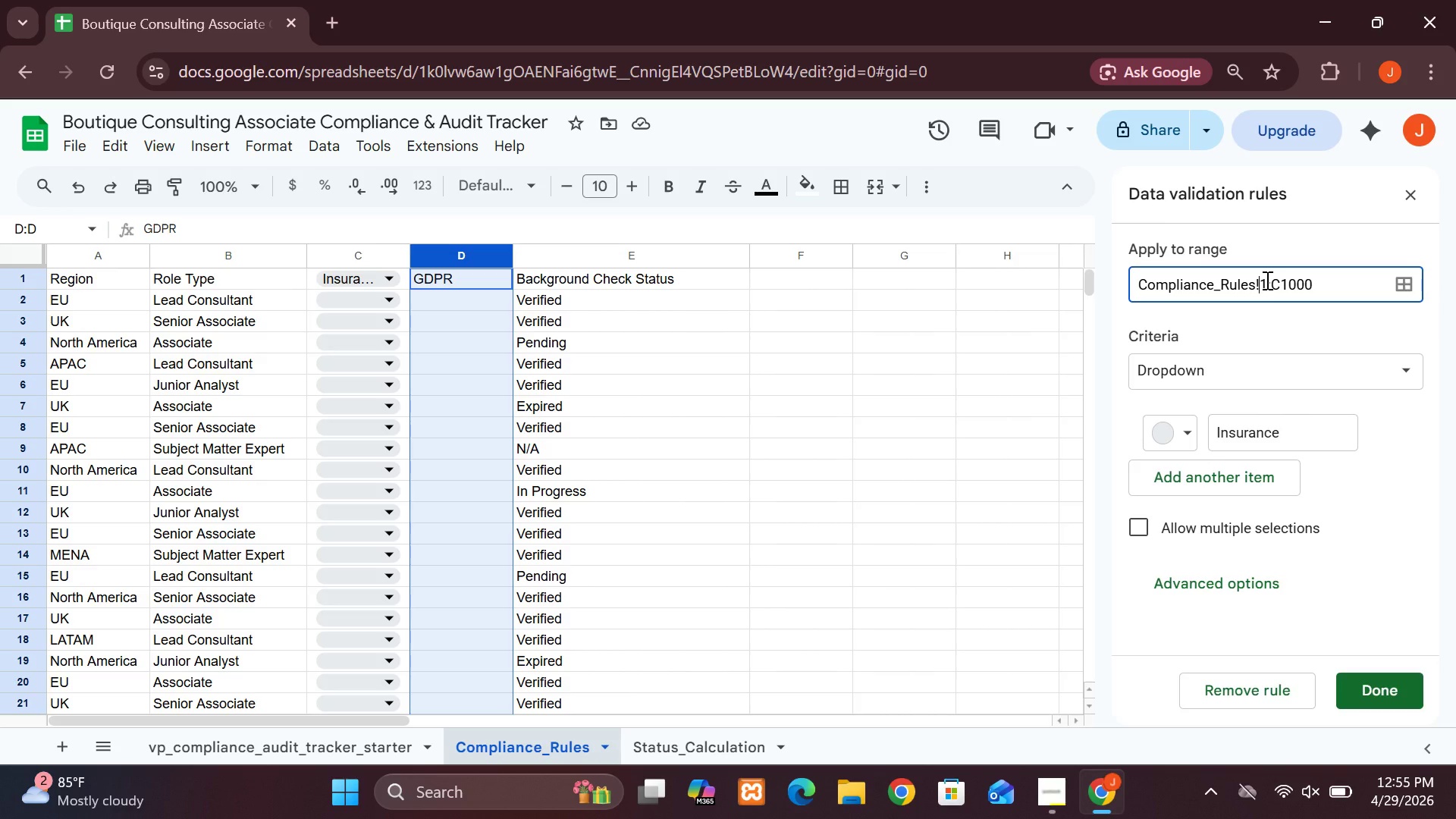 
key(CapsLock)
 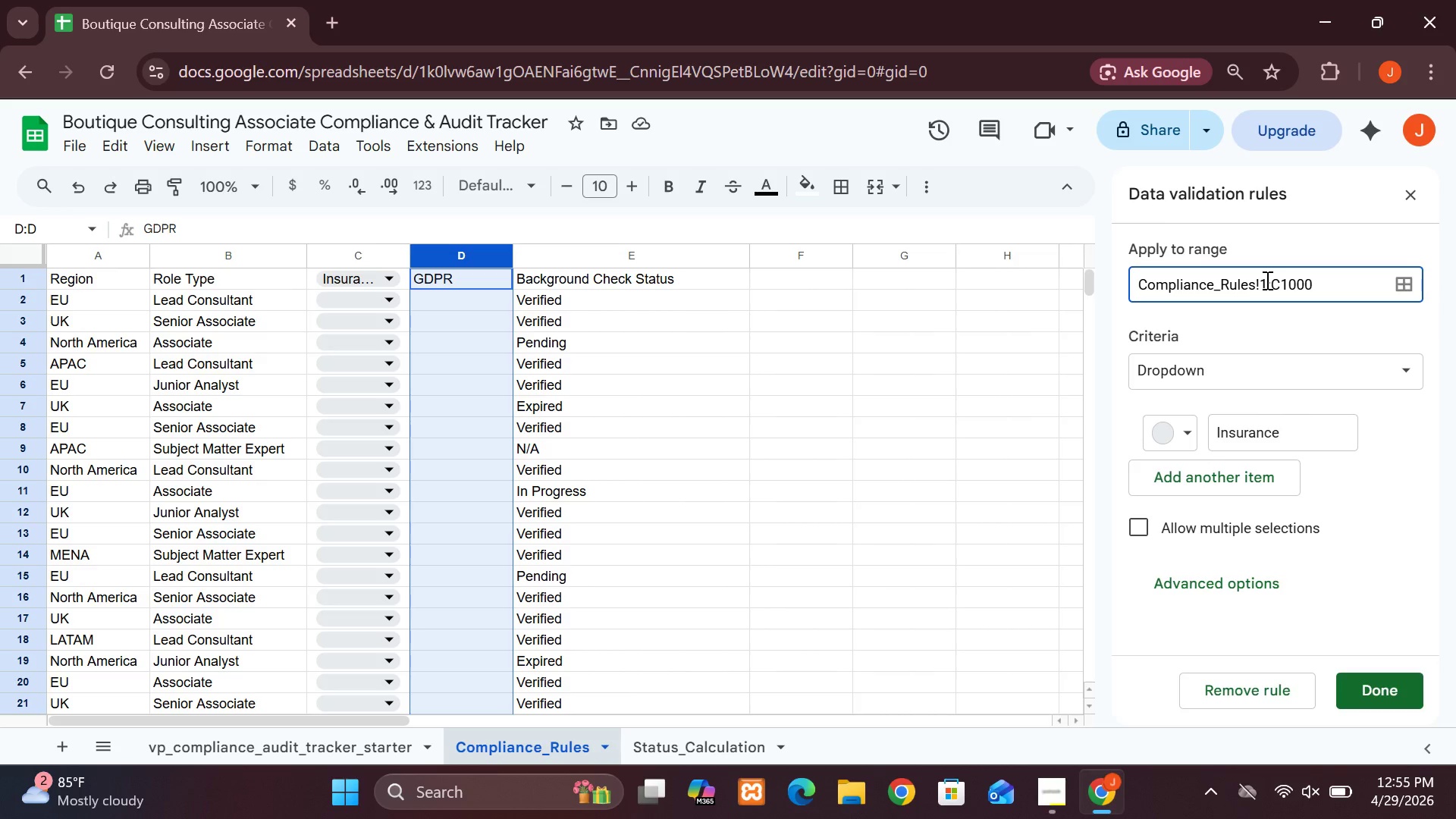 
key(D)
 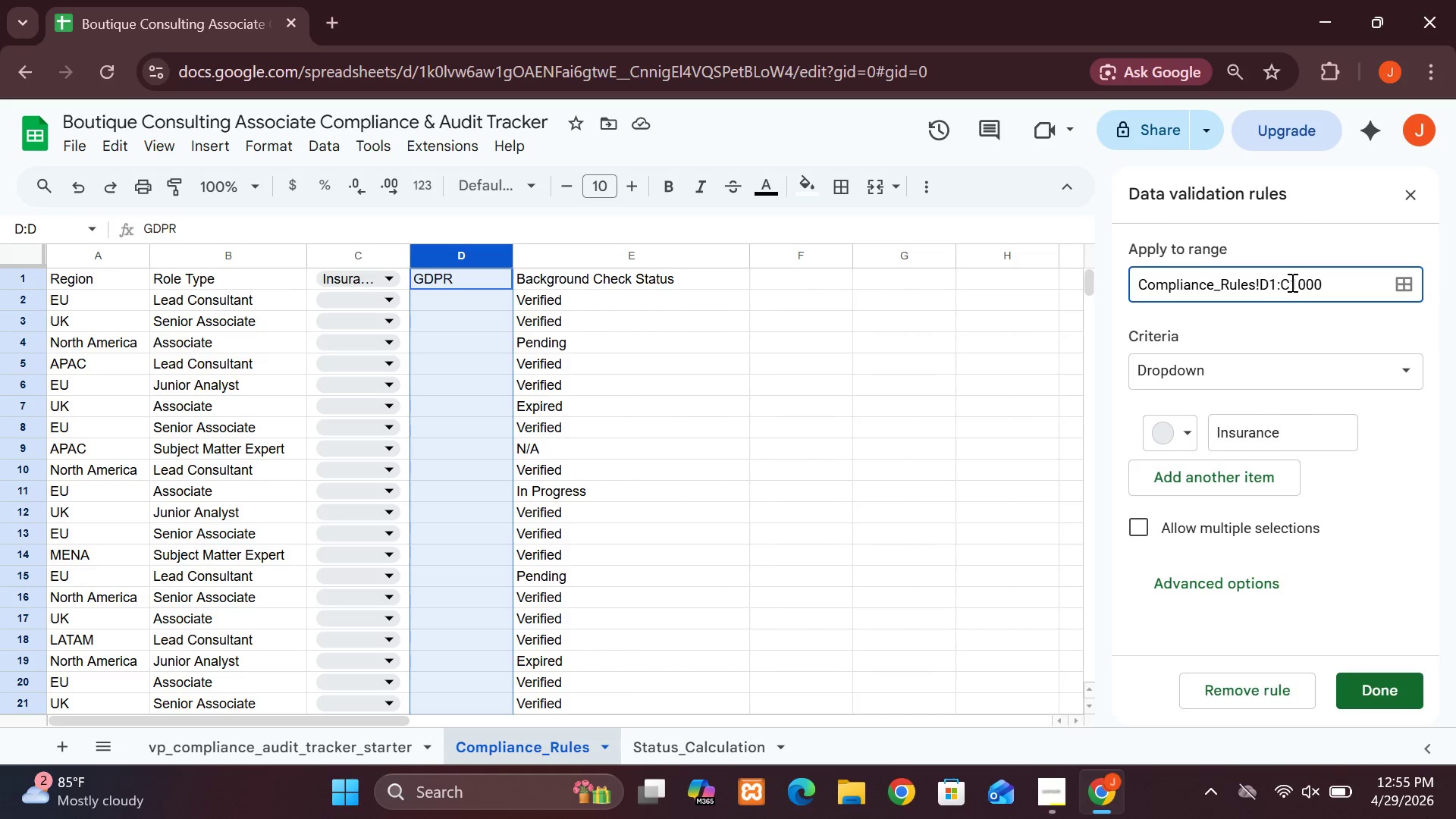 
left_click([1291, 282])
 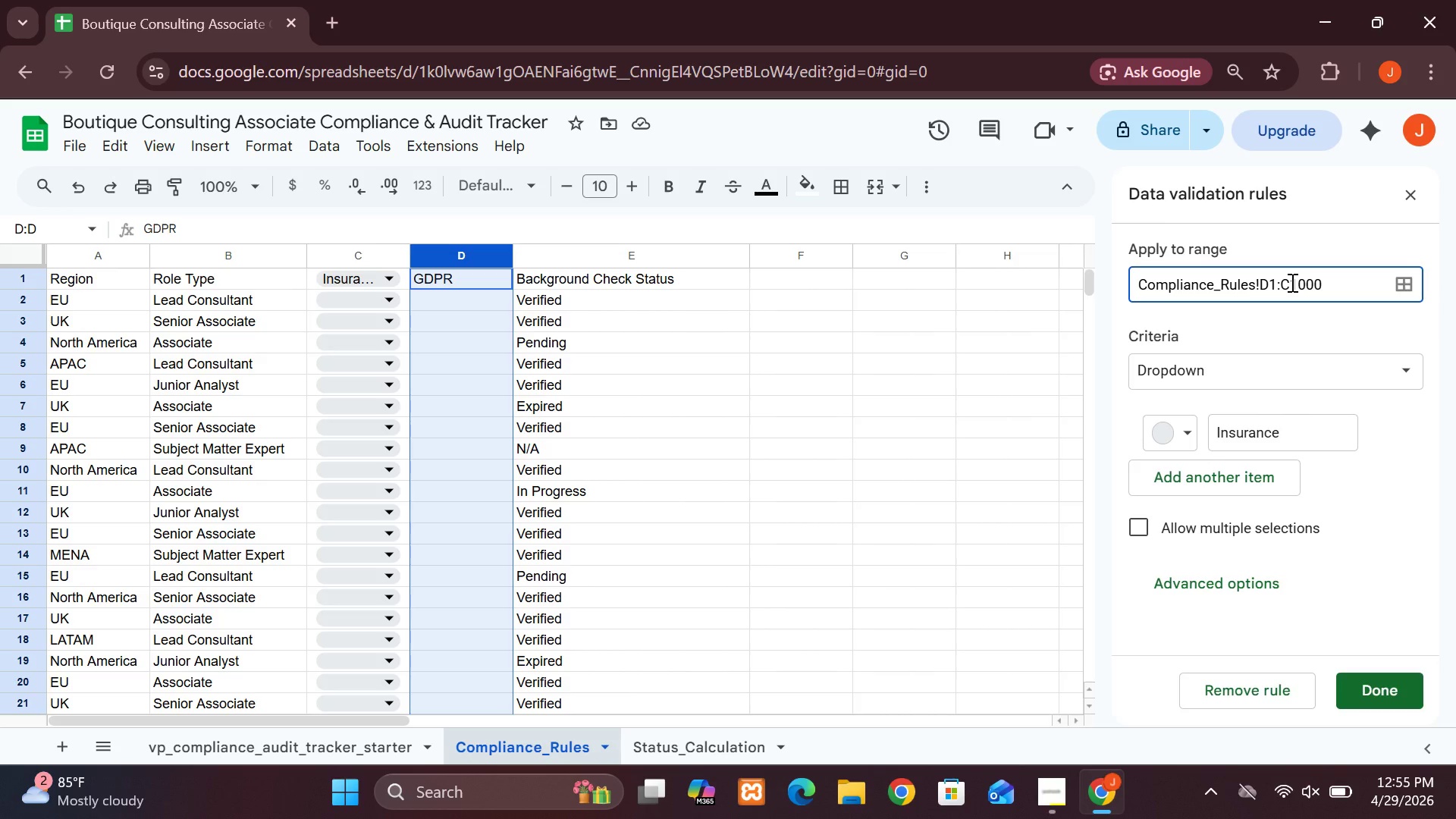 
key(Backspace)
 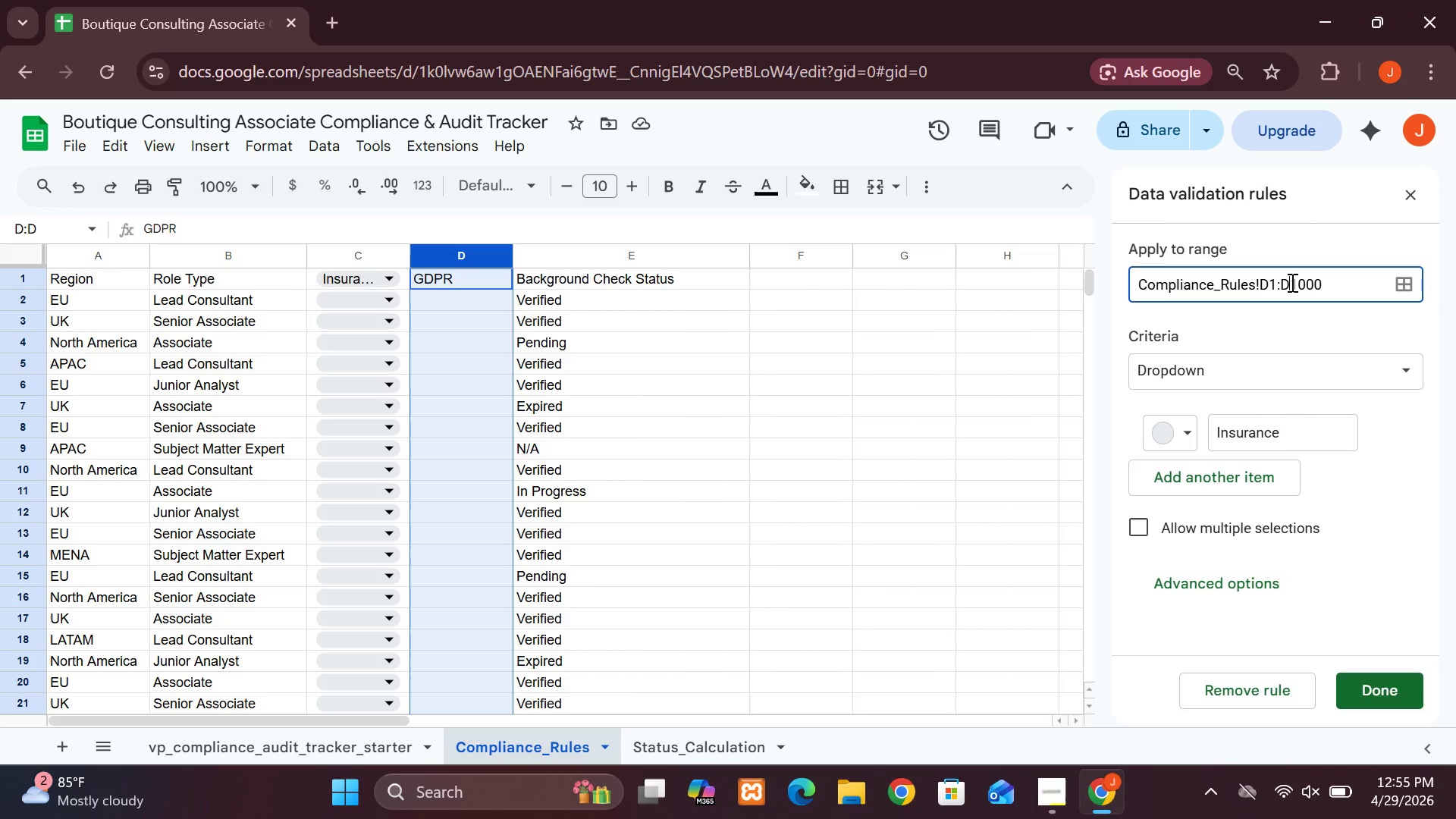 
key(D)
 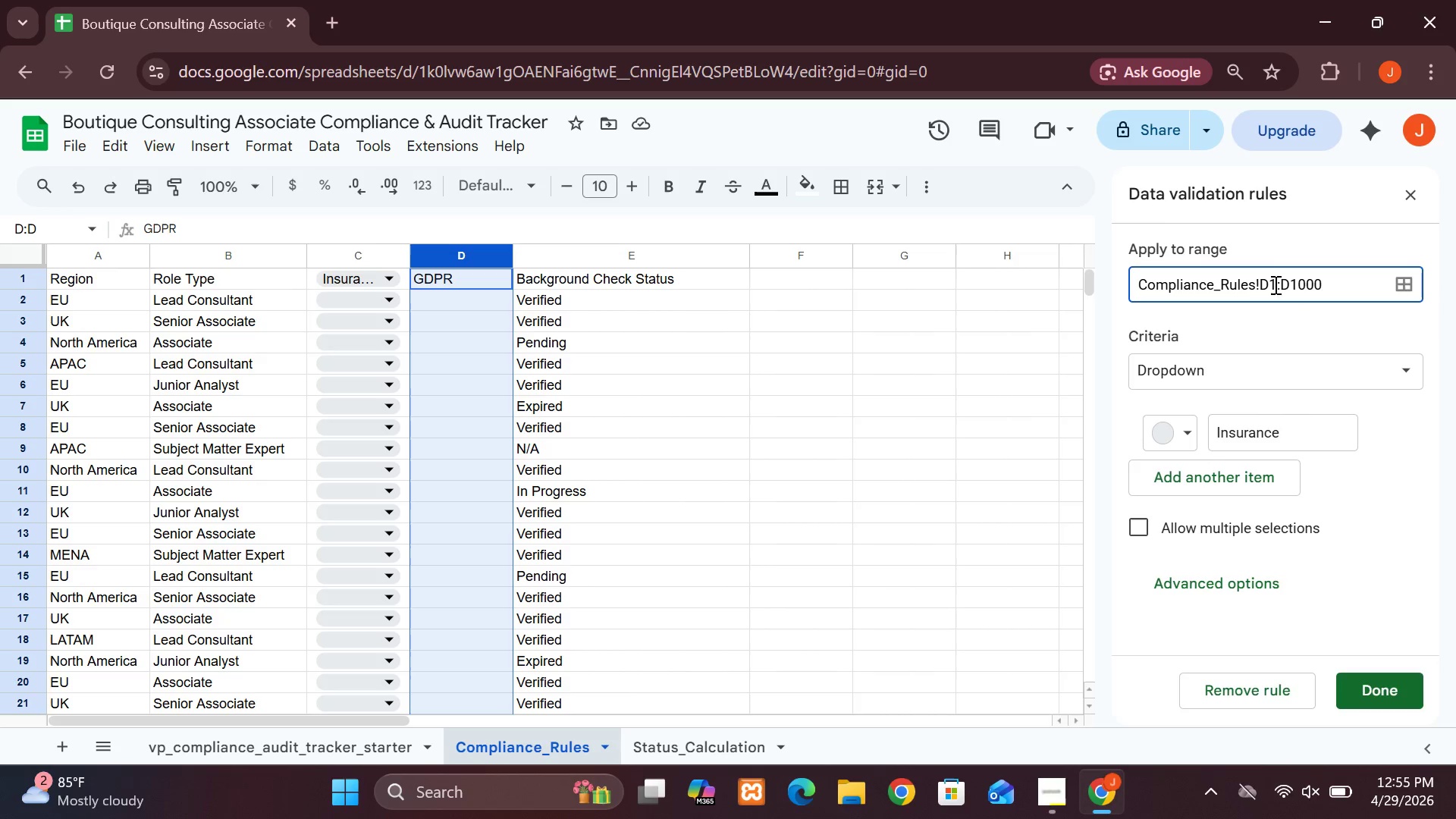 
left_click([1275, 287])
 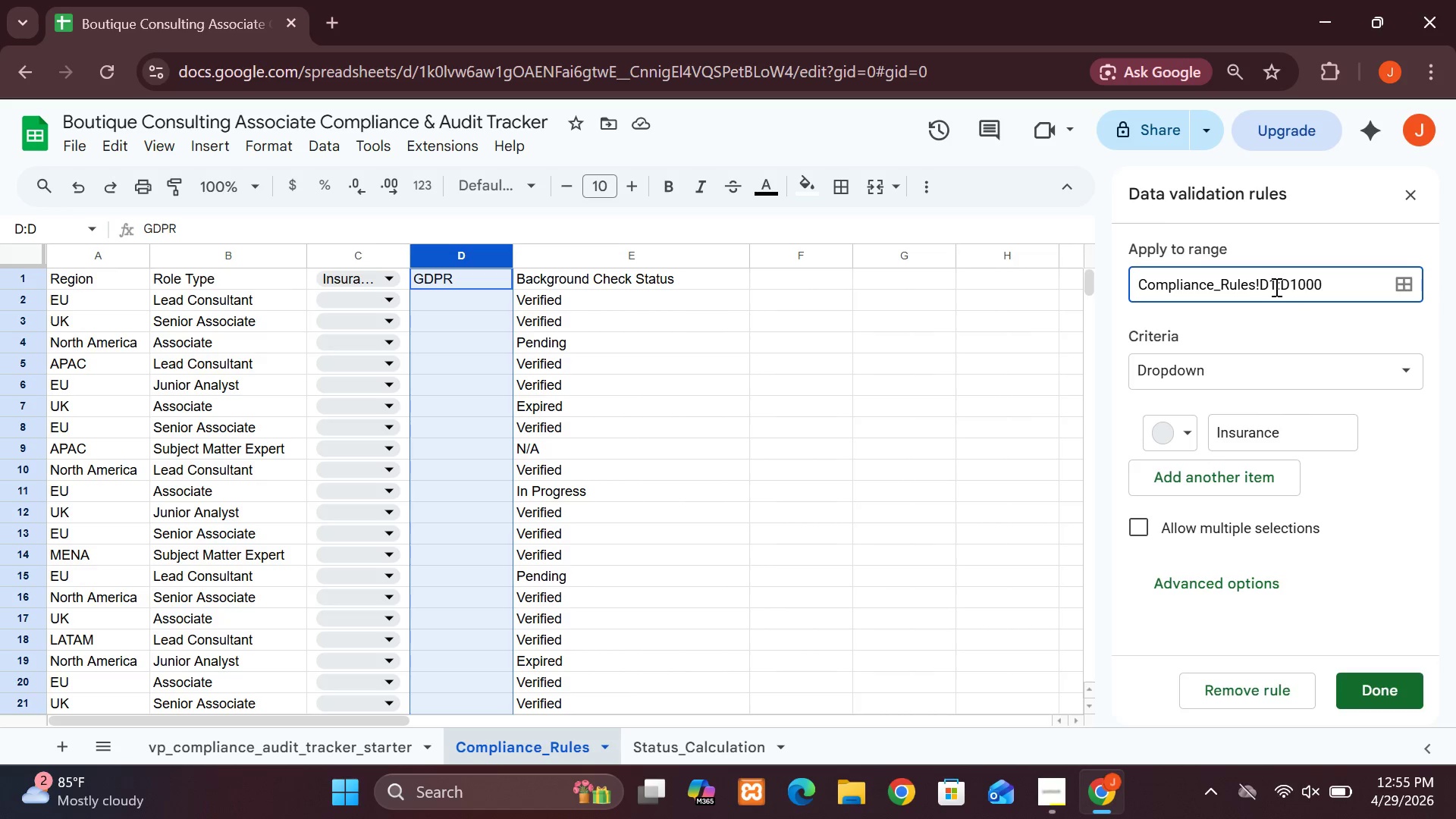 
key(Backspace)
 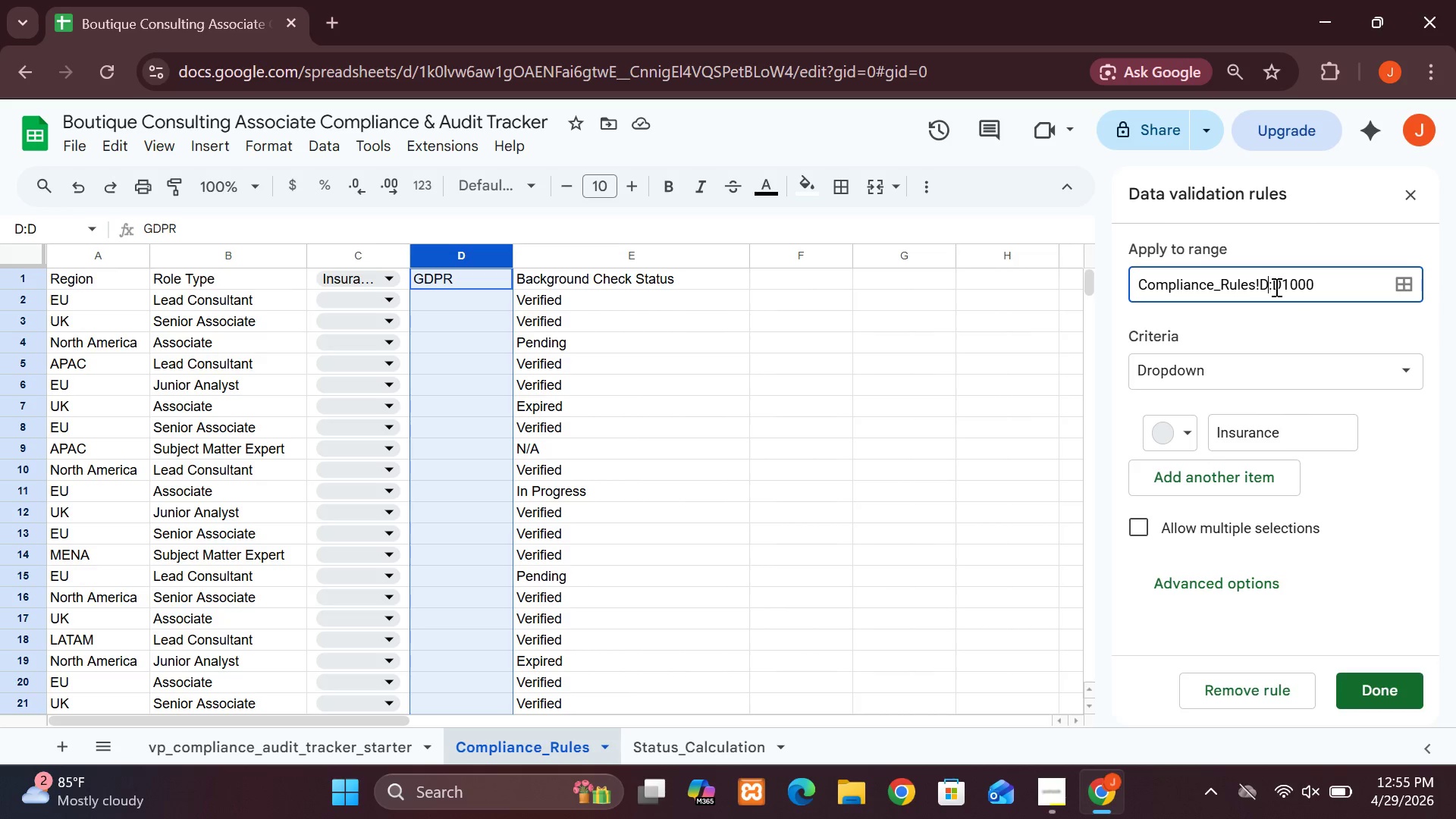 
key(2)
 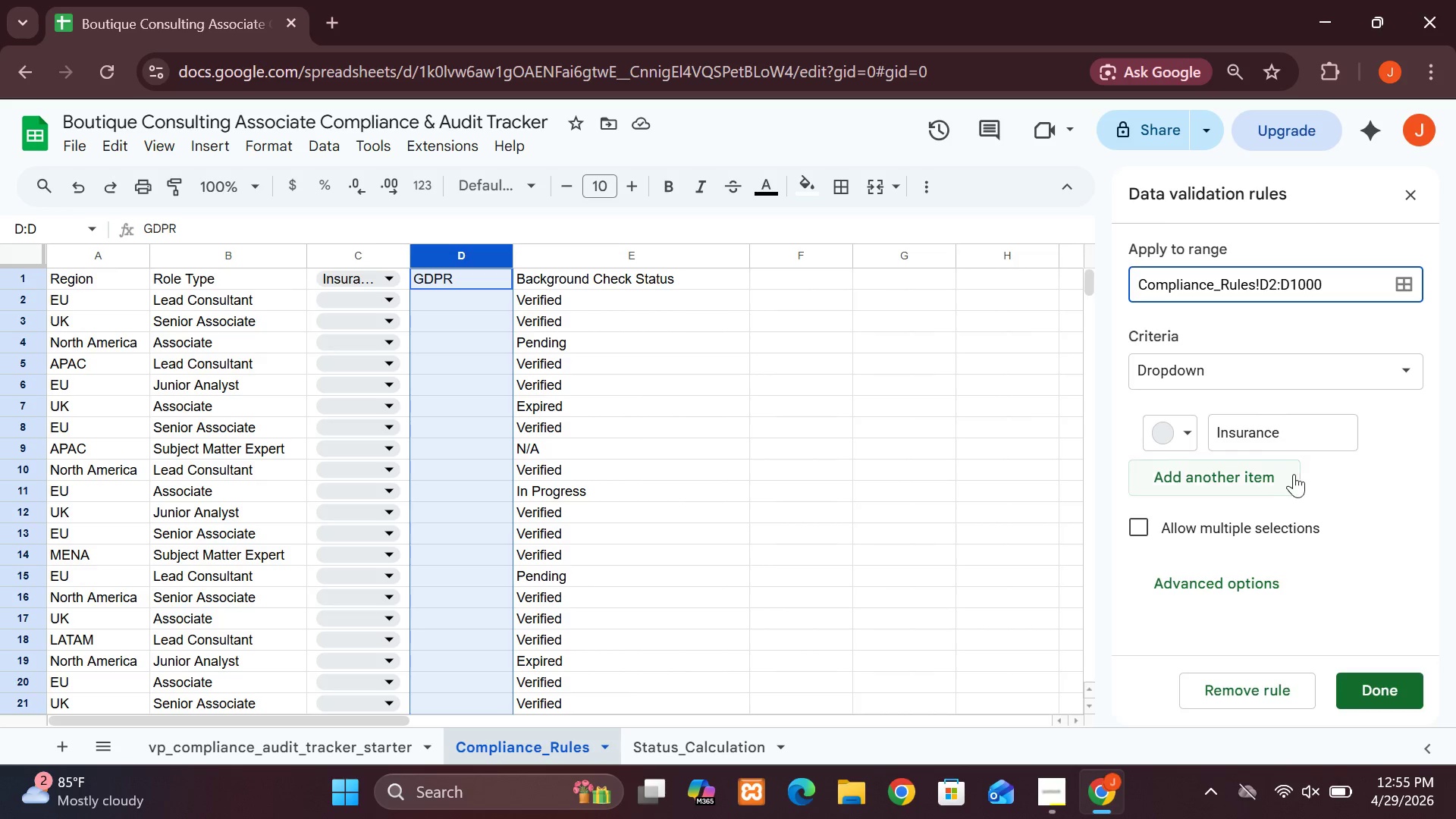 
left_click([1290, 431])
 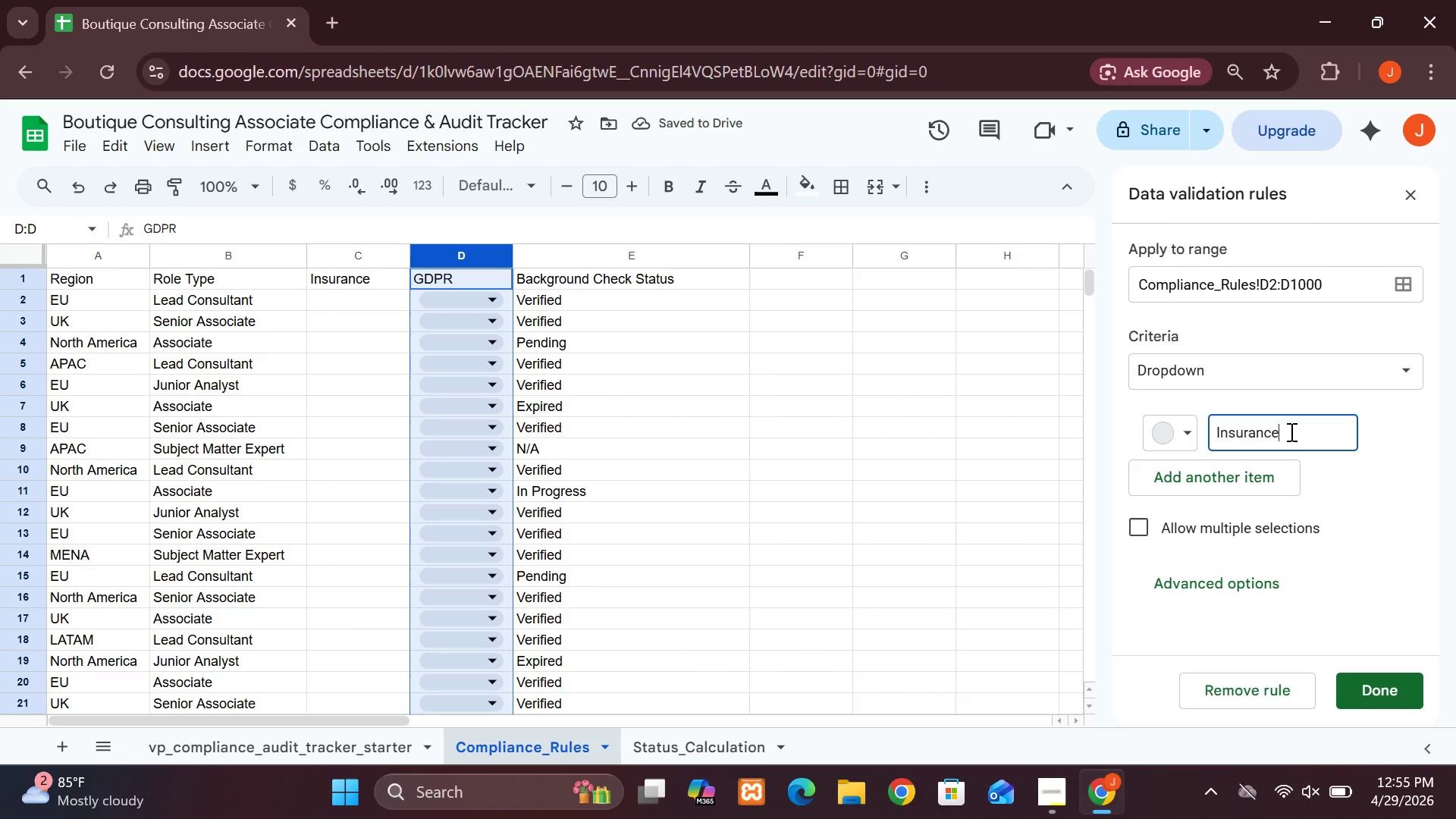 
hold_key(key=ControlLeft, duration=0.47)
 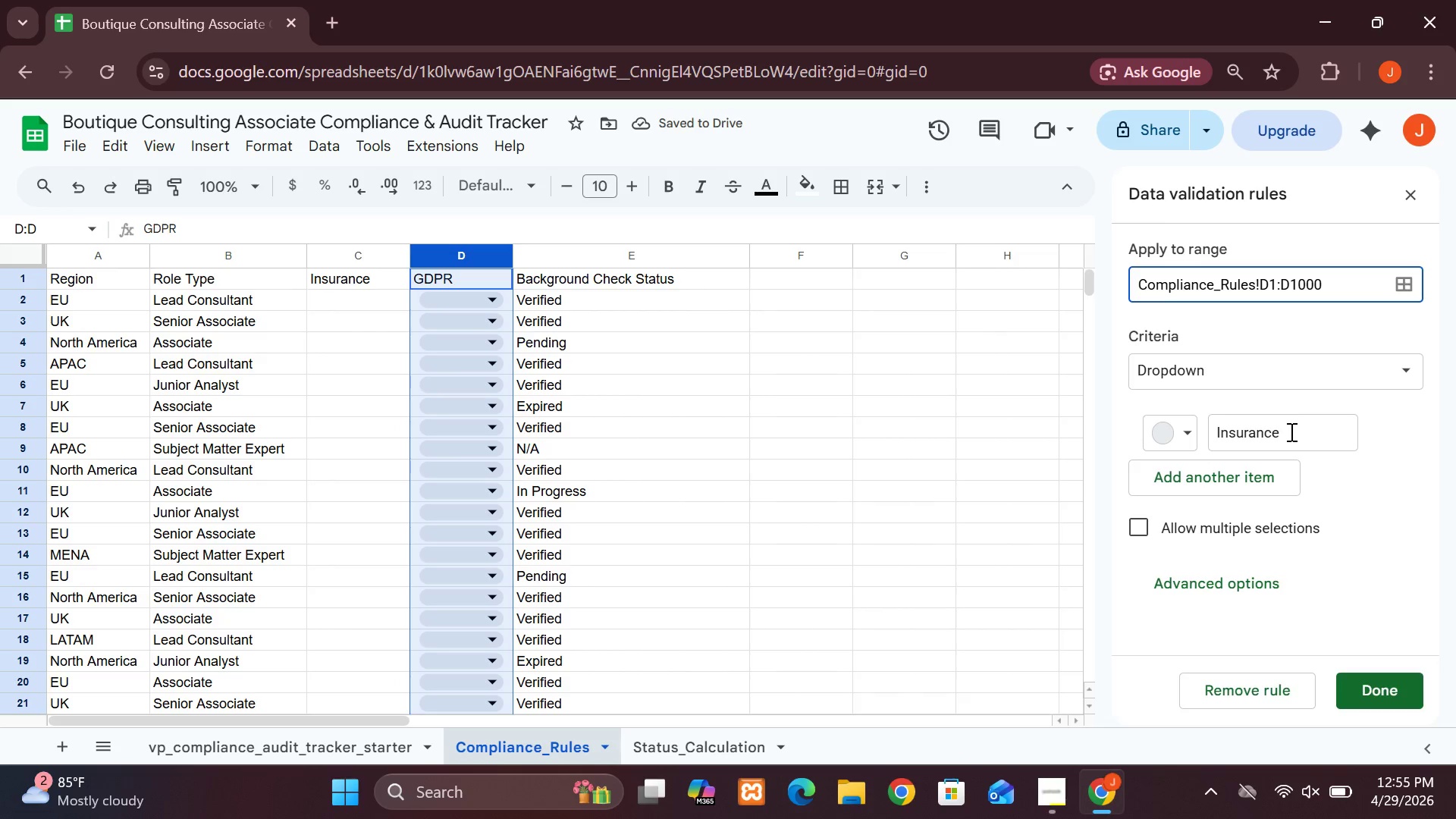 
hold_key(key=Z, duration=0.34)
 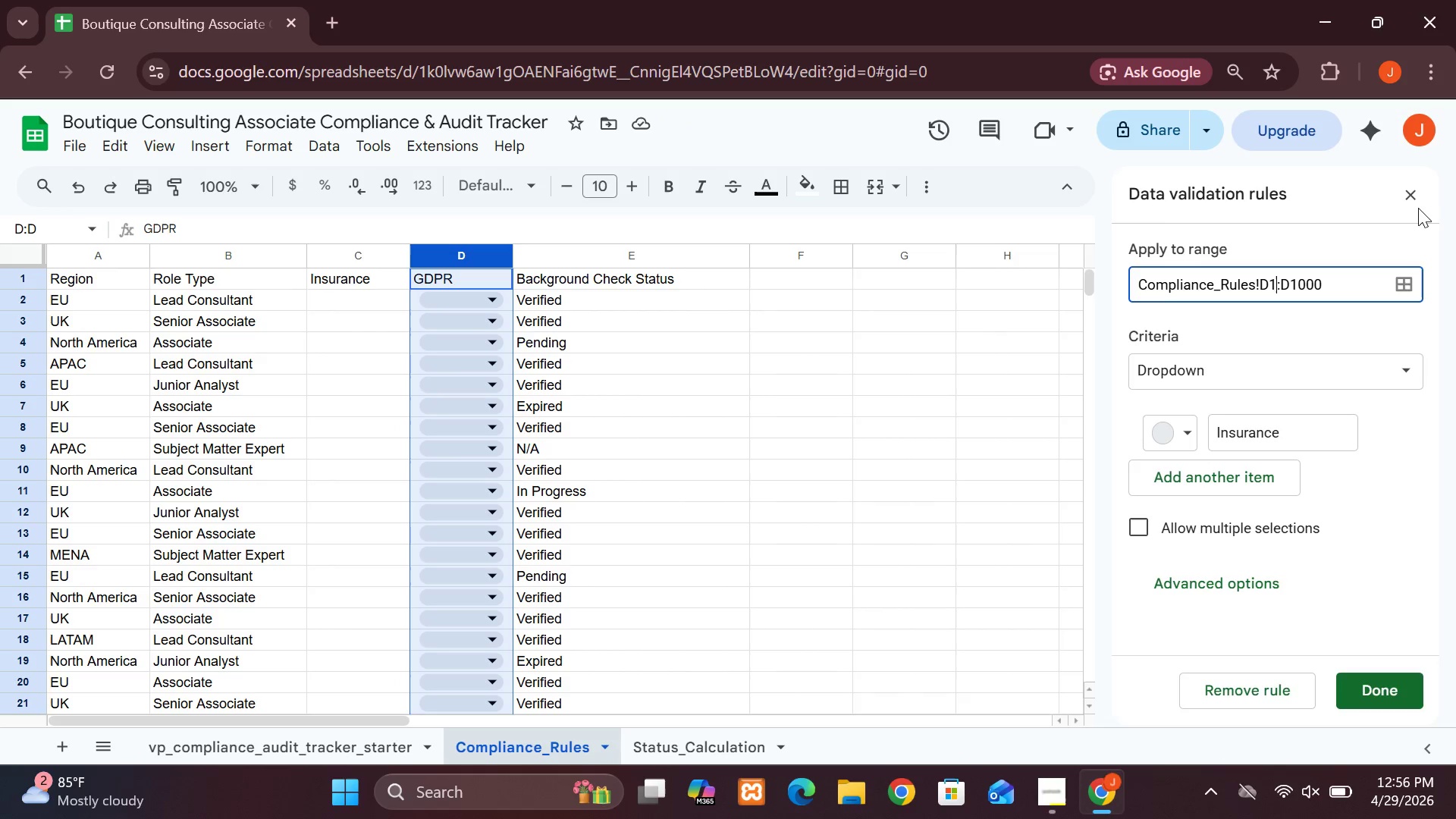 
left_click([1409, 194])
 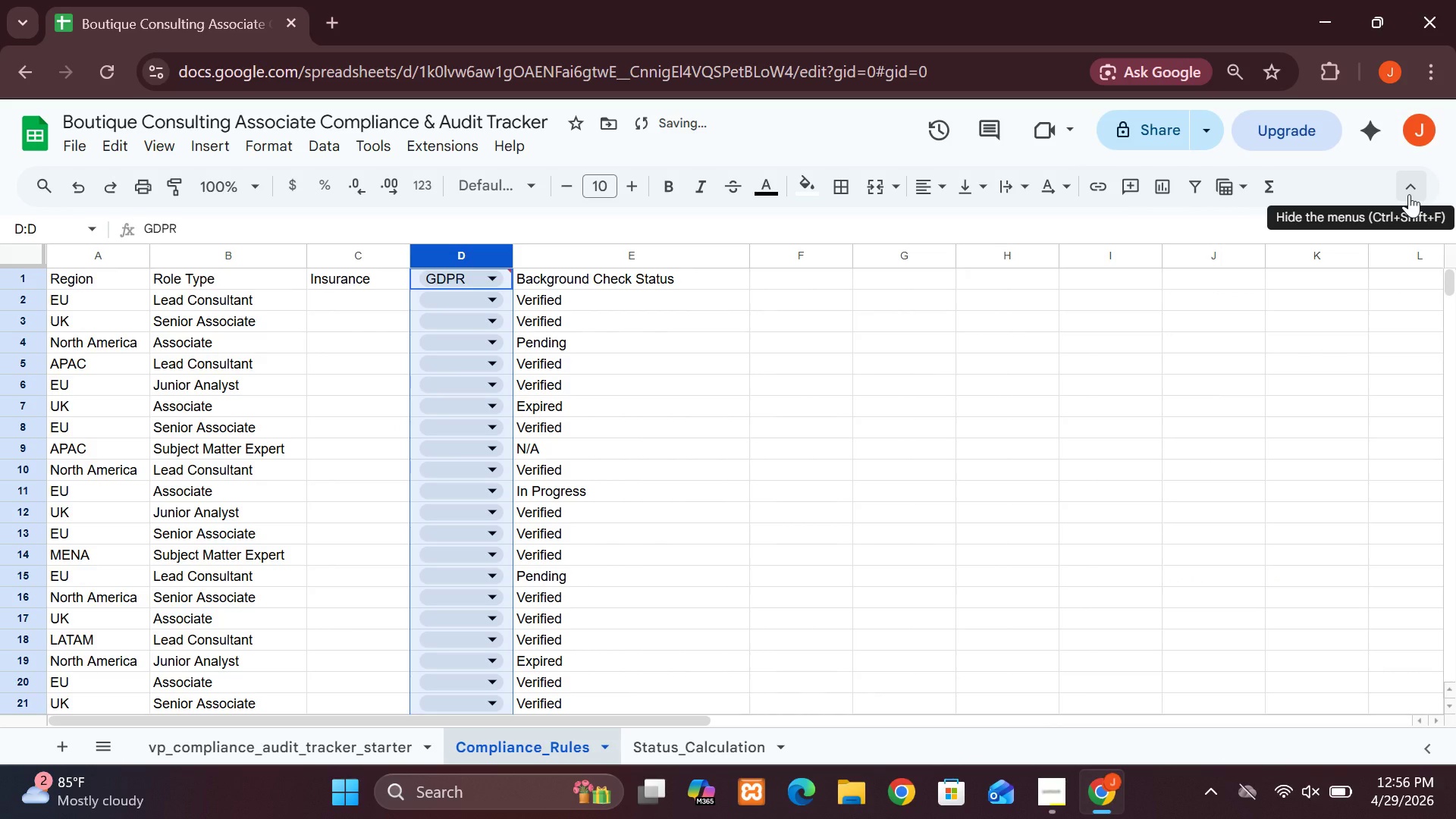 
key(Control+D)
 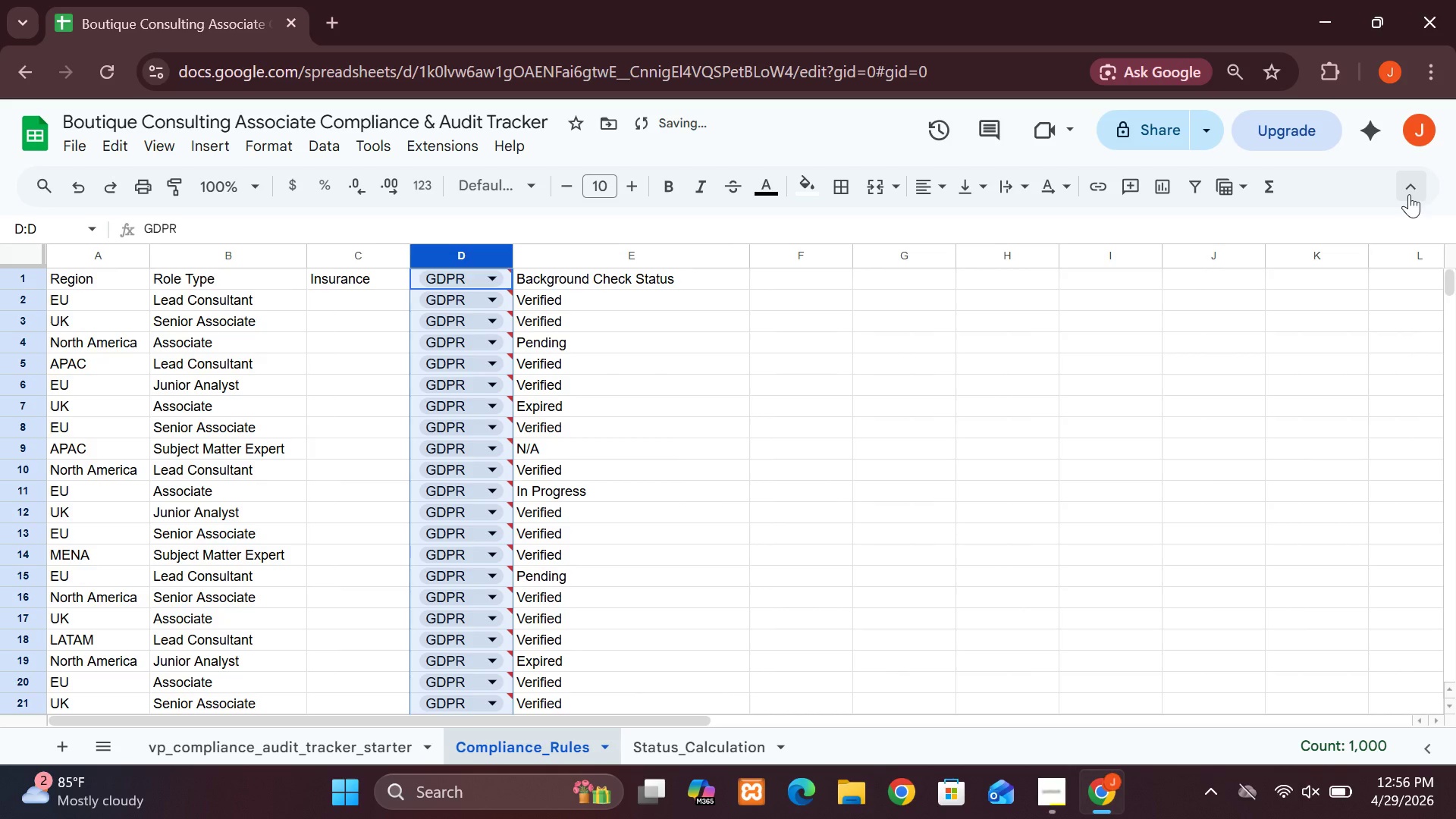 
key(Control+Z)
 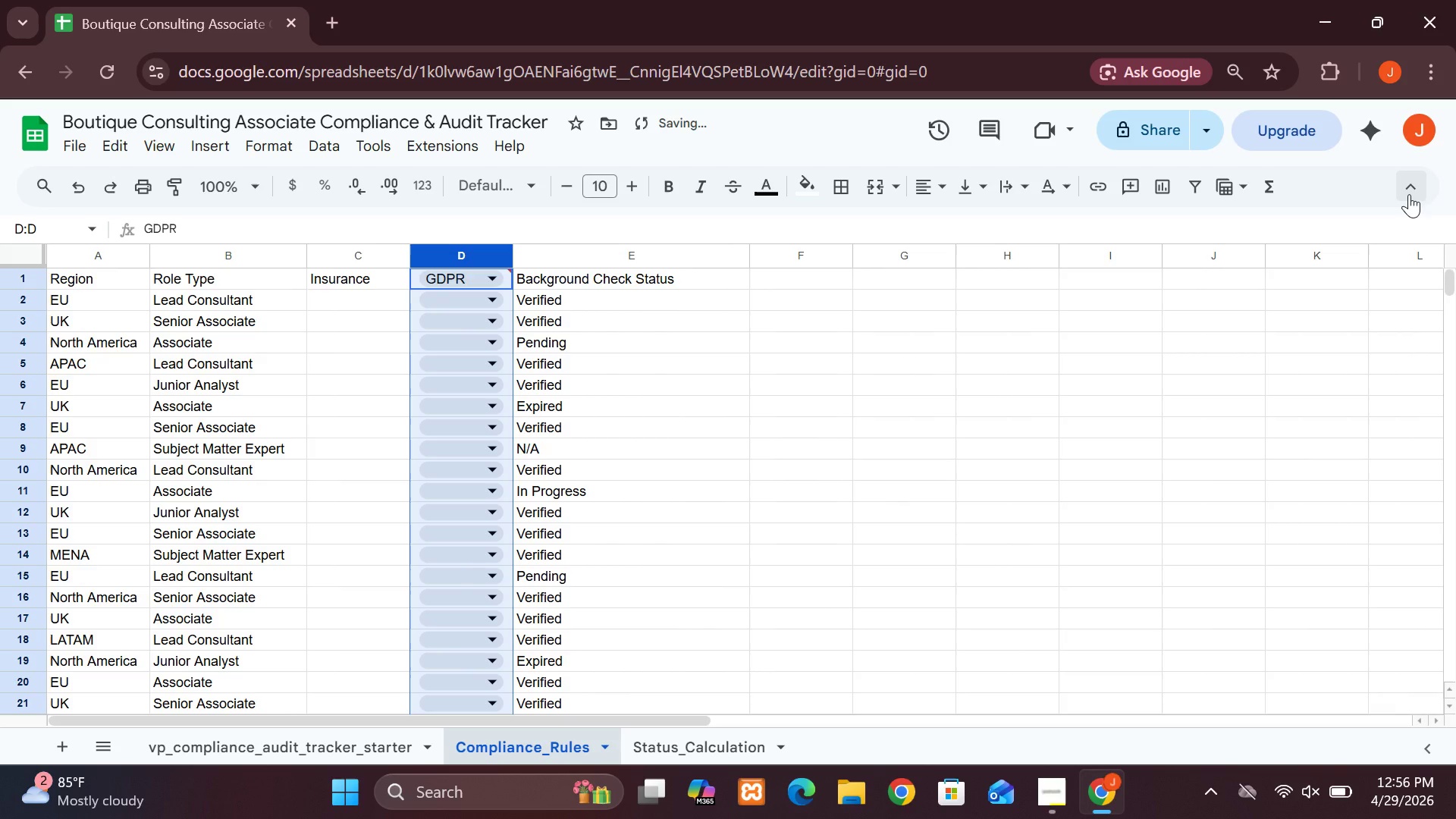 
key(Control+Z)
 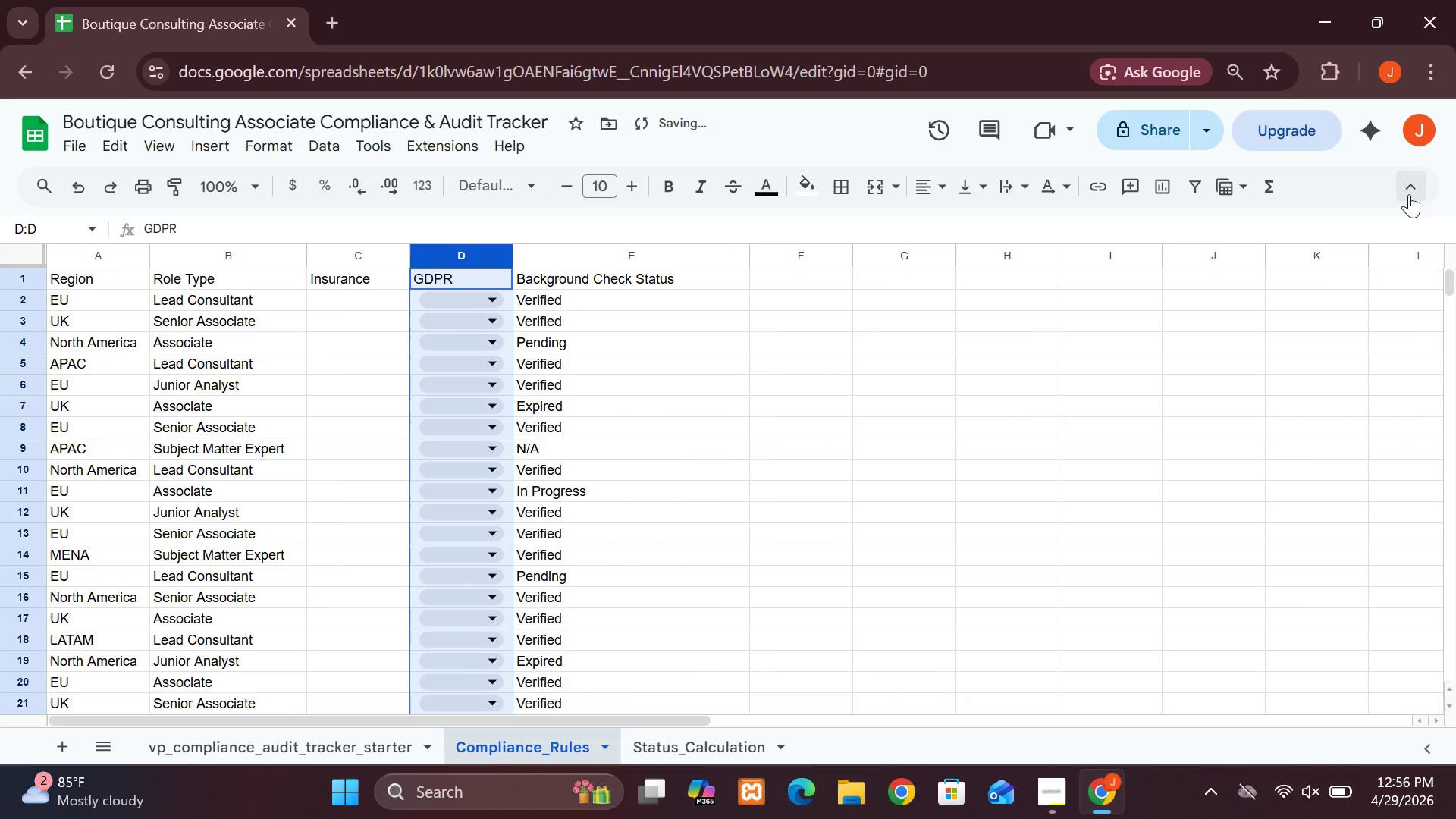 
key(Control+Z)
 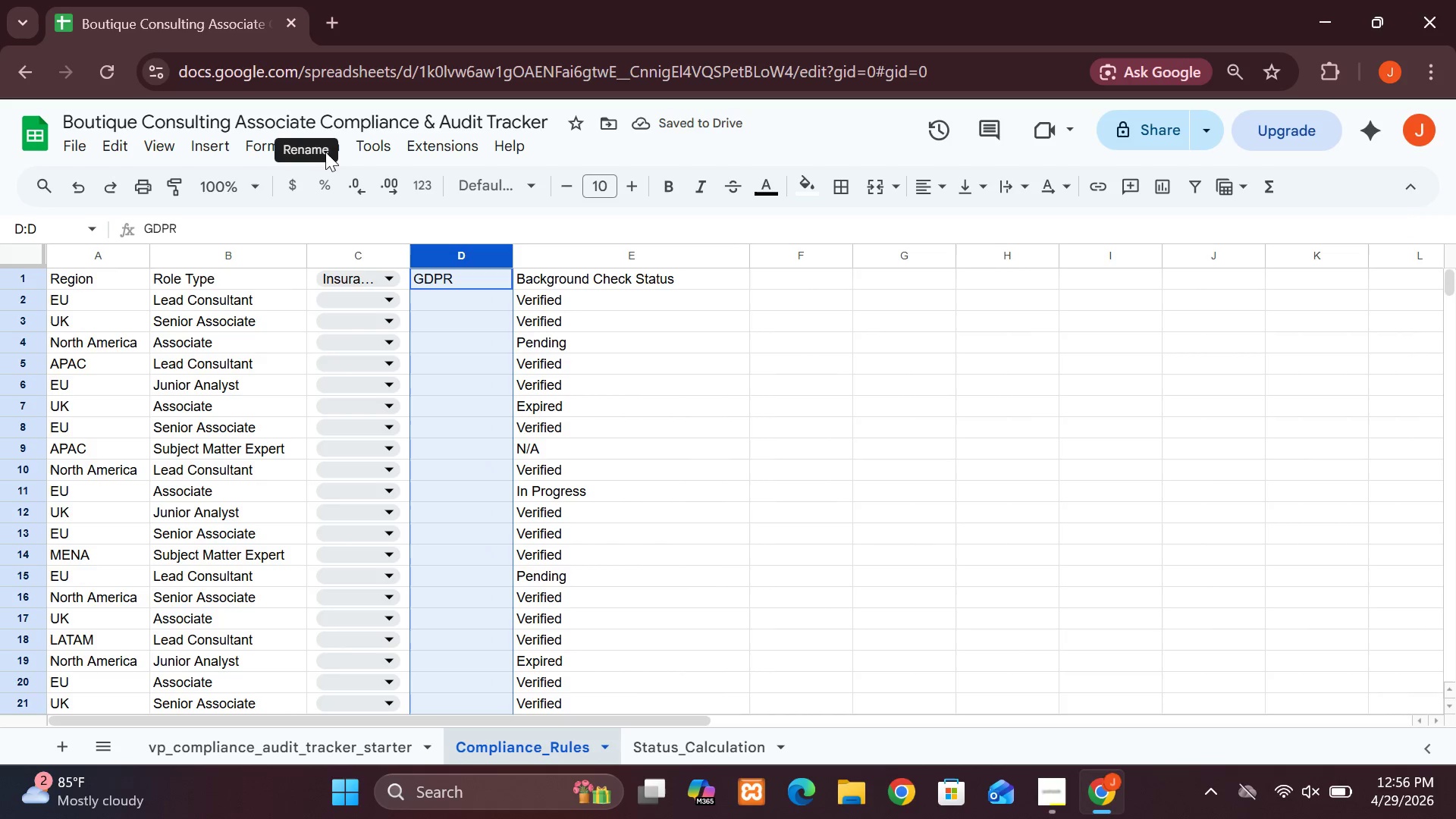 
left_click([337, 145])
 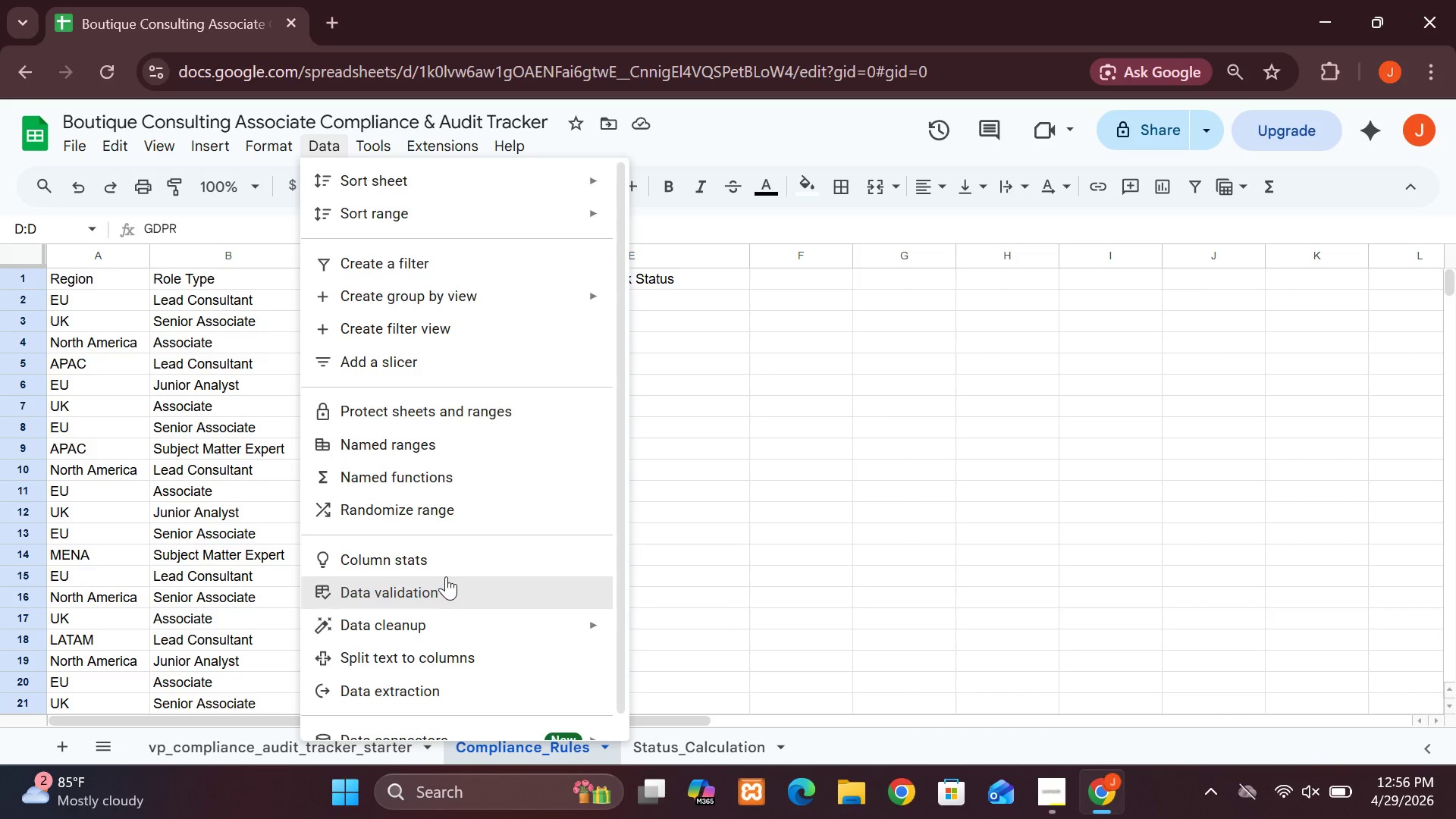 
left_click([451, 586])
 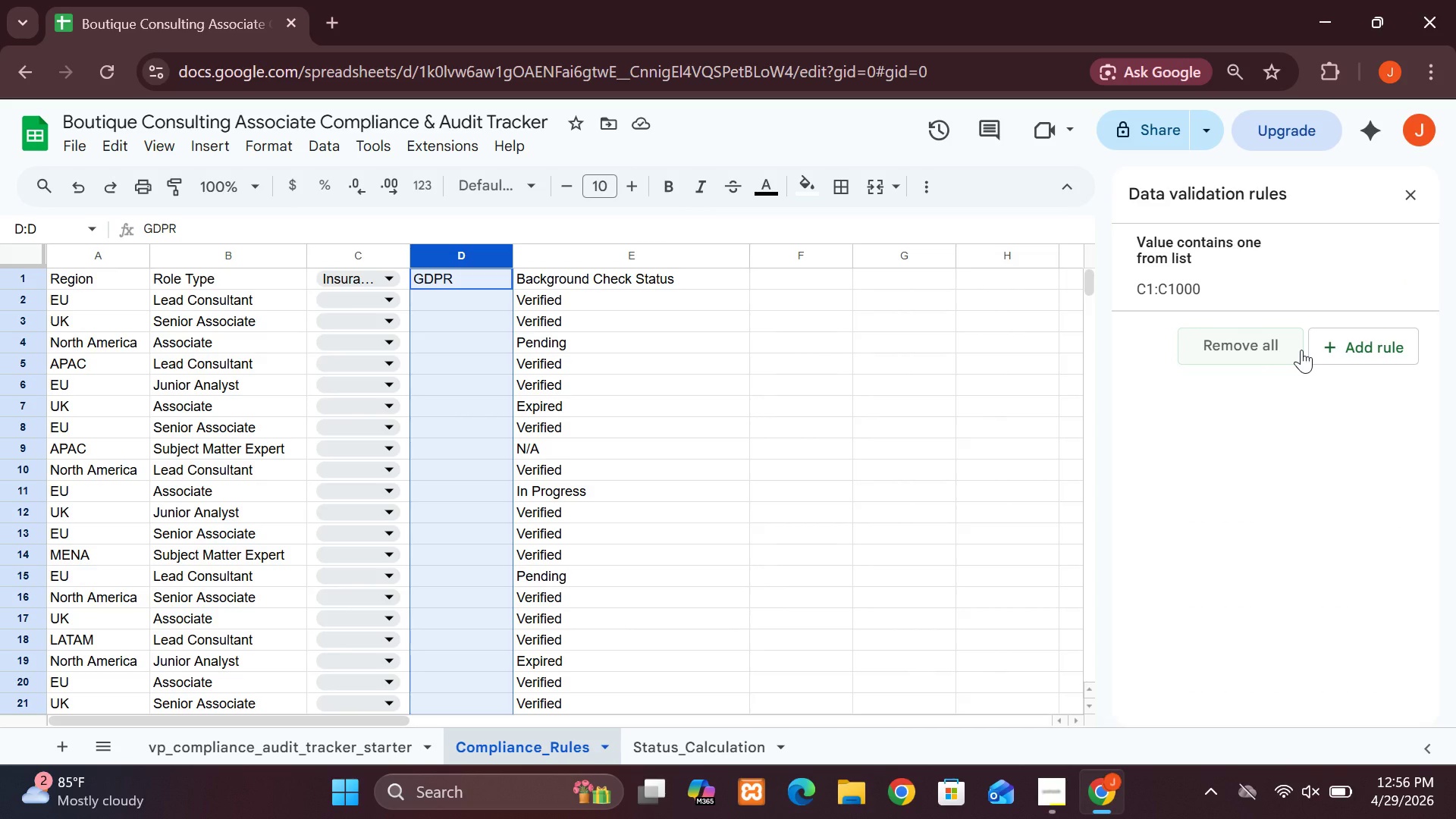 
left_click([1336, 350])
 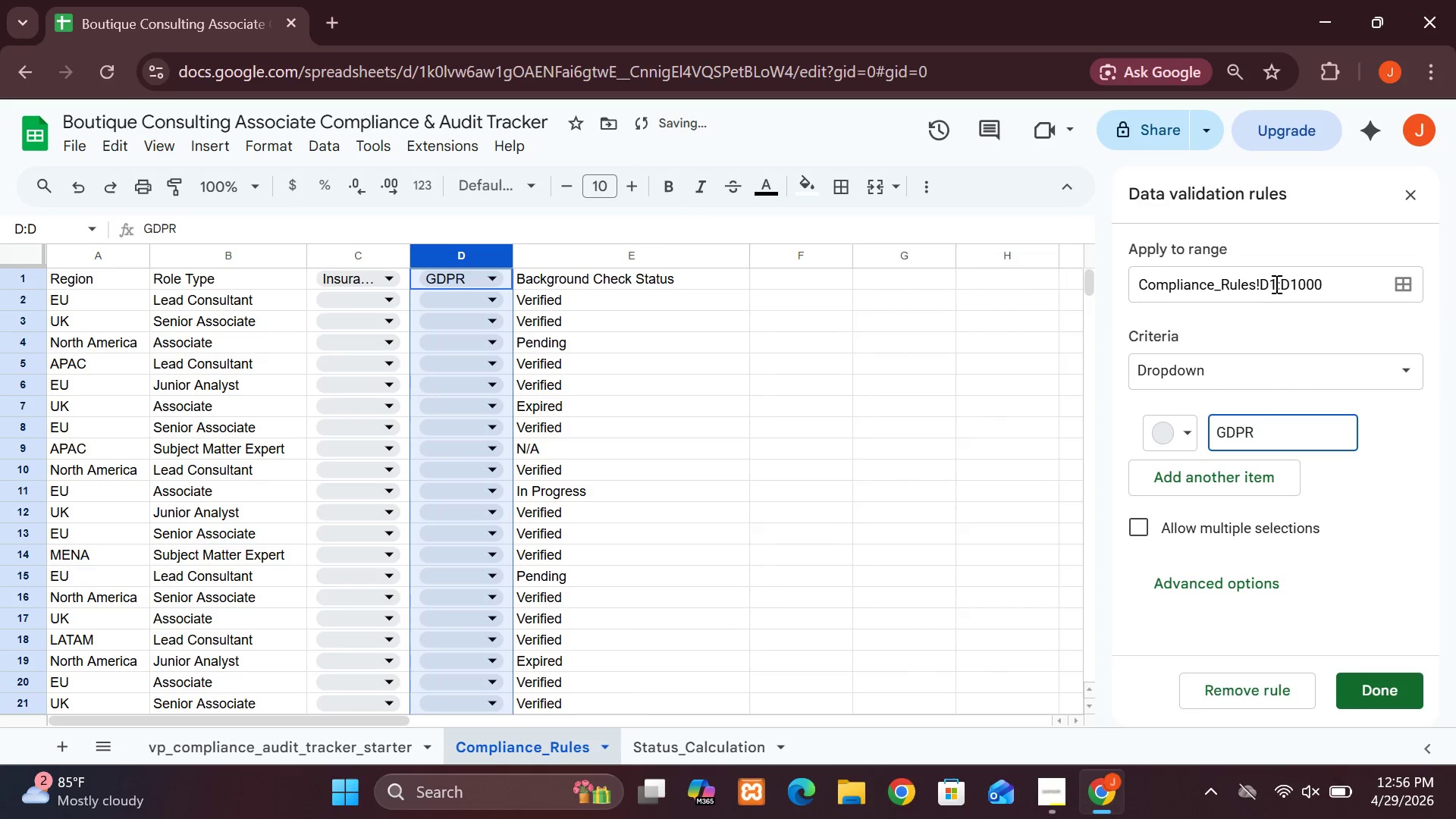 
left_click([1275, 284])
 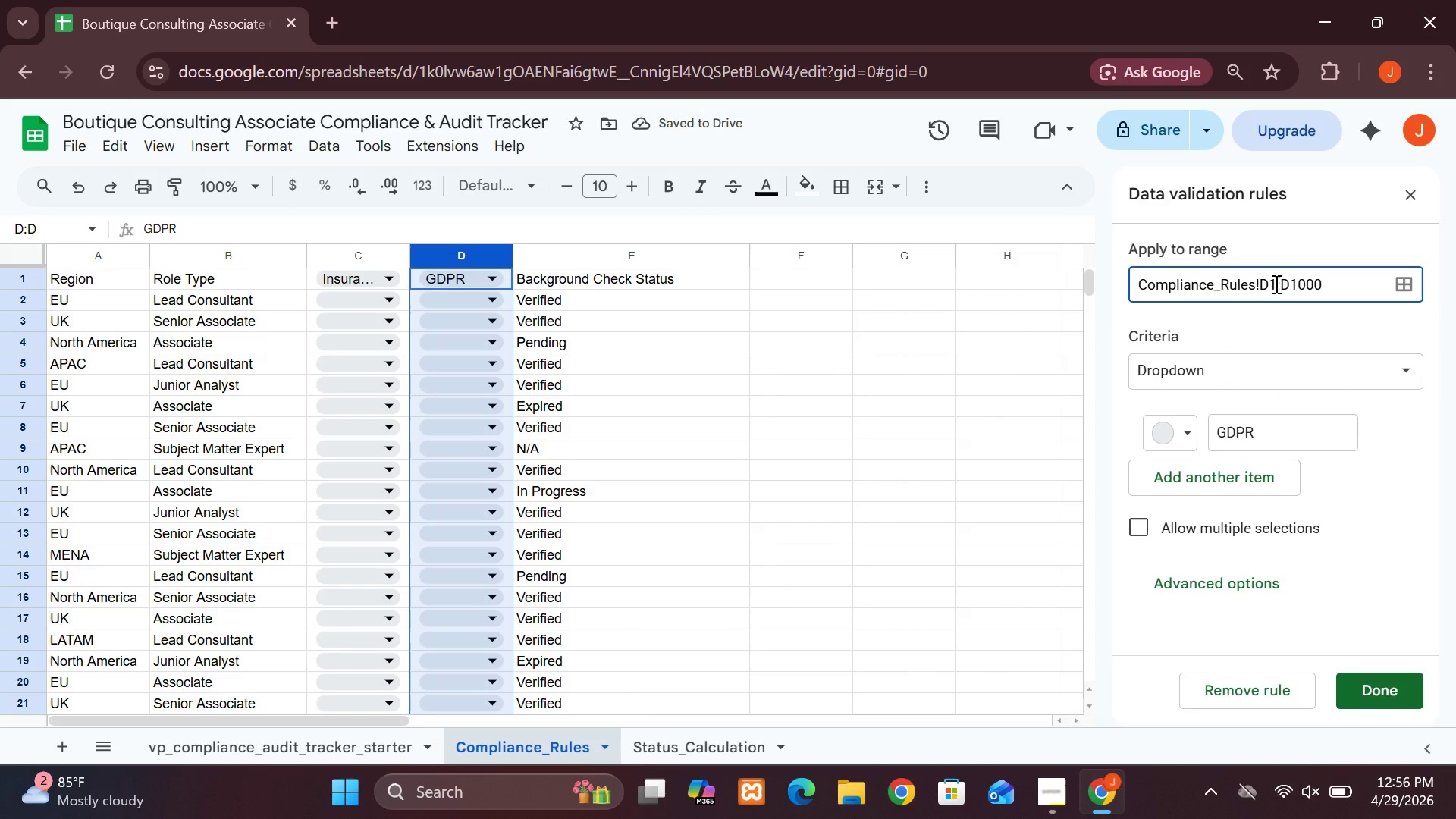 
key(Backspace)
 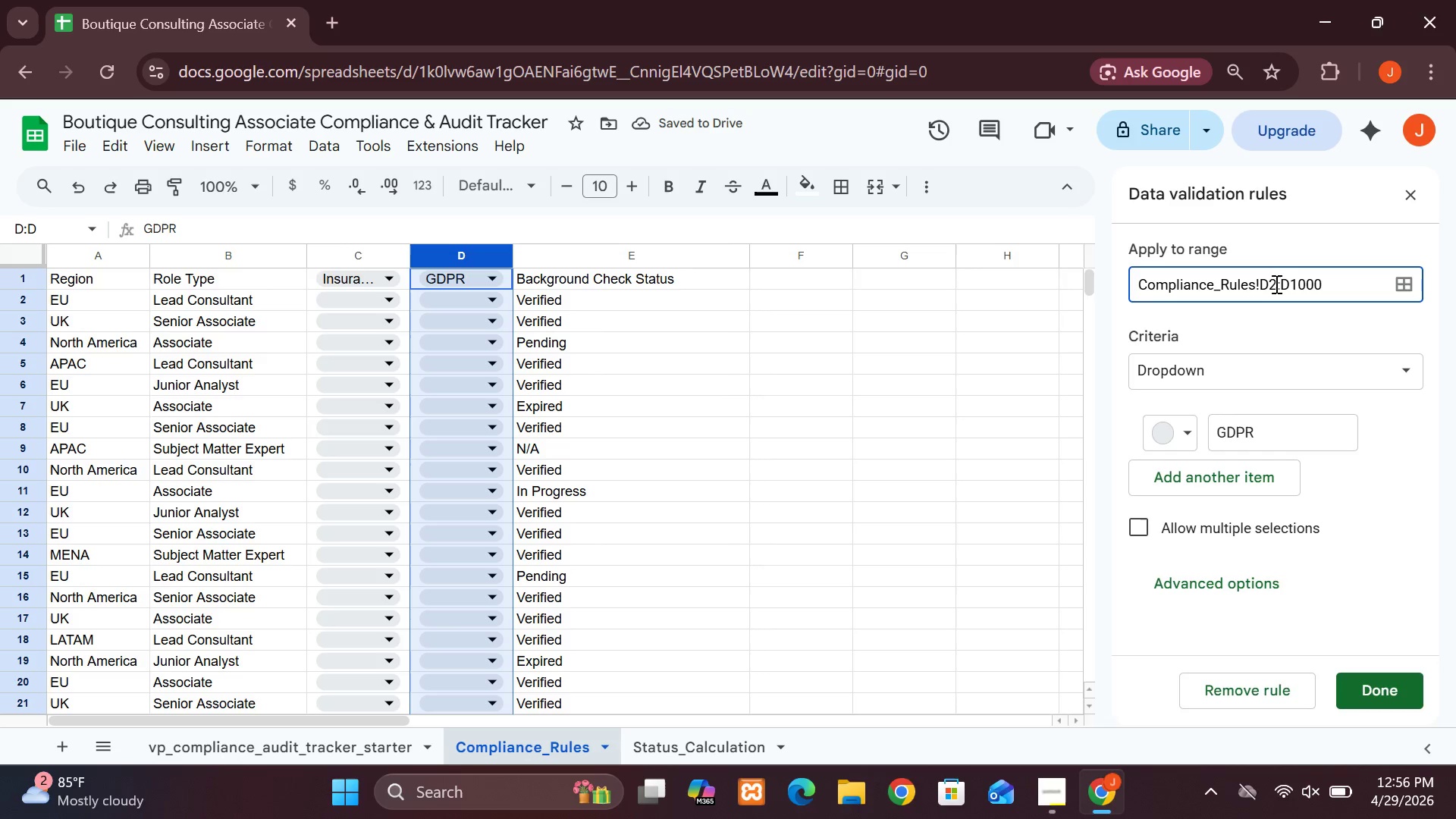 
key(2)
 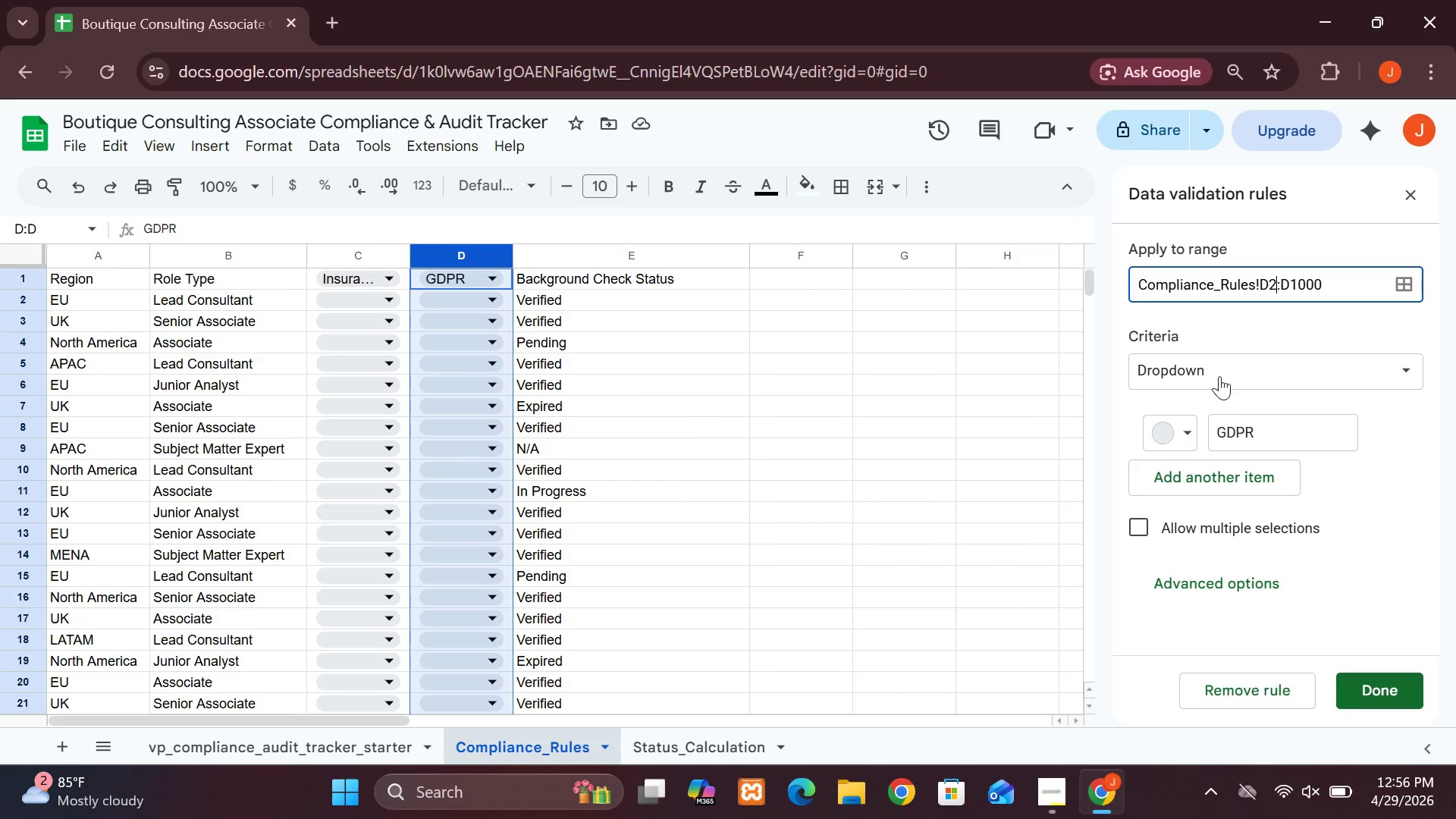 
left_click([1269, 436])
 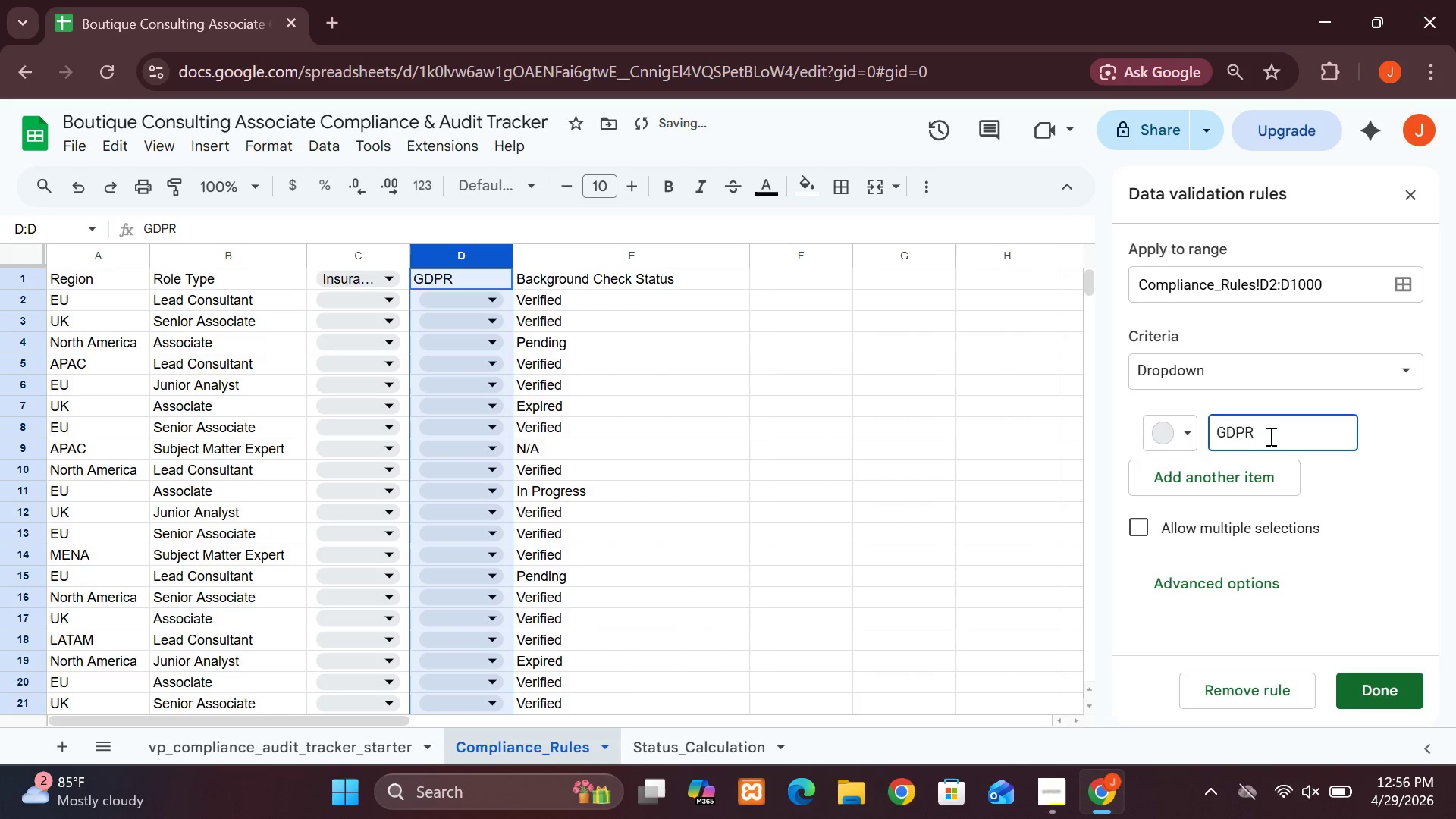 
key(Backspace)
key(Backspace)
key(Backspace)
key(Backspace)
type(Yes)
 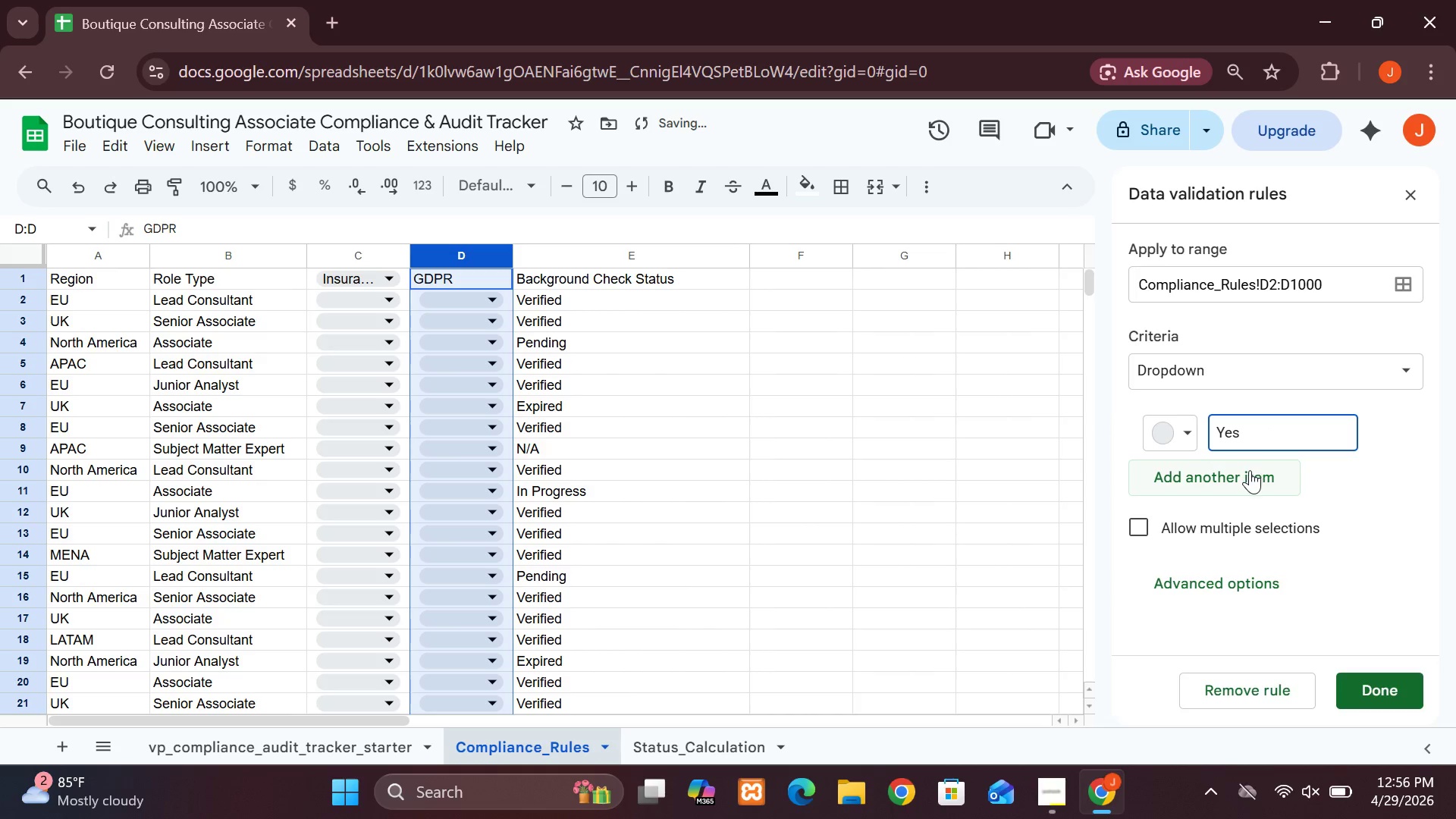 
left_click([1249, 470])
 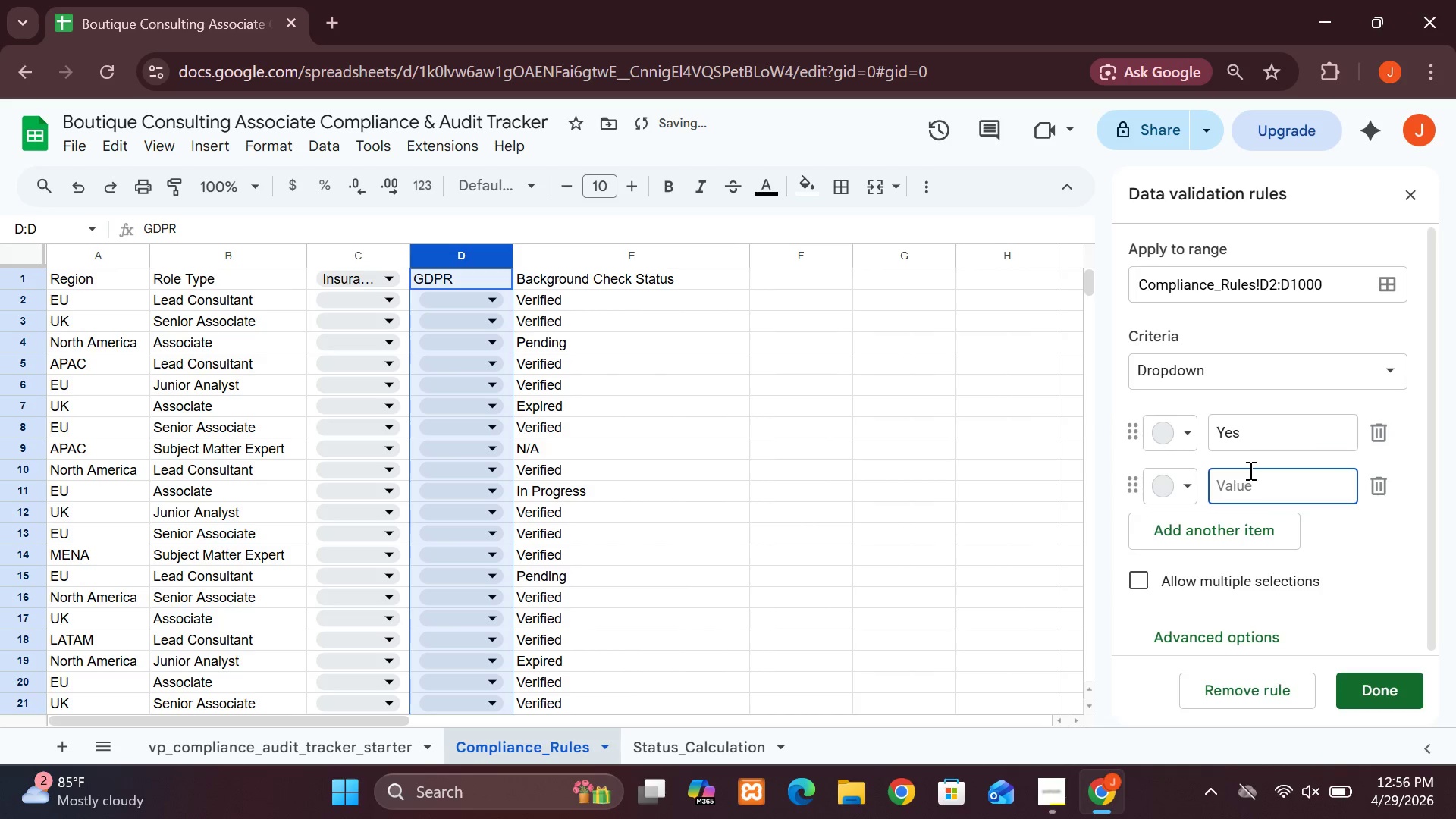 
key(CapsLock)
 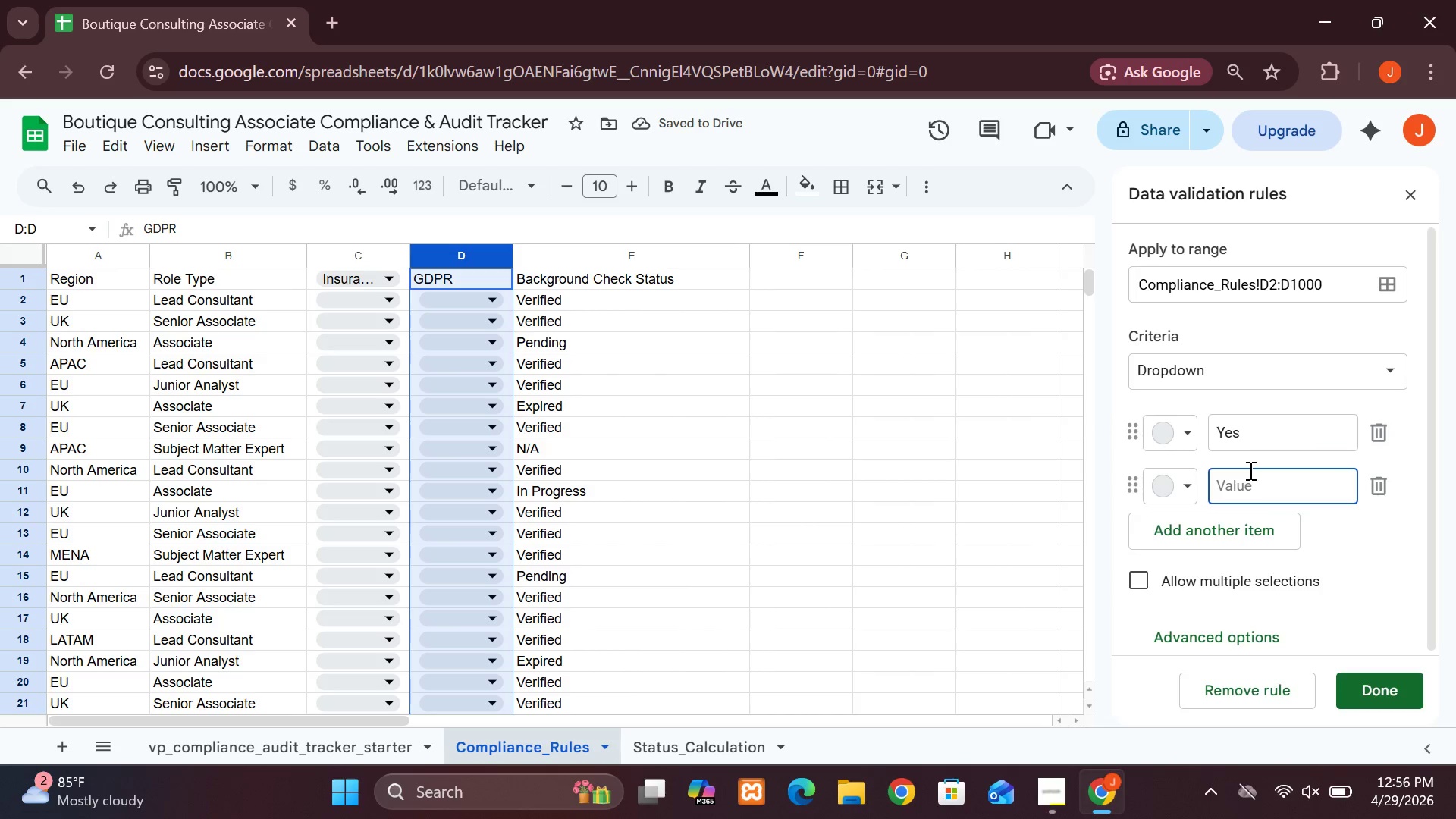 
key(N)
 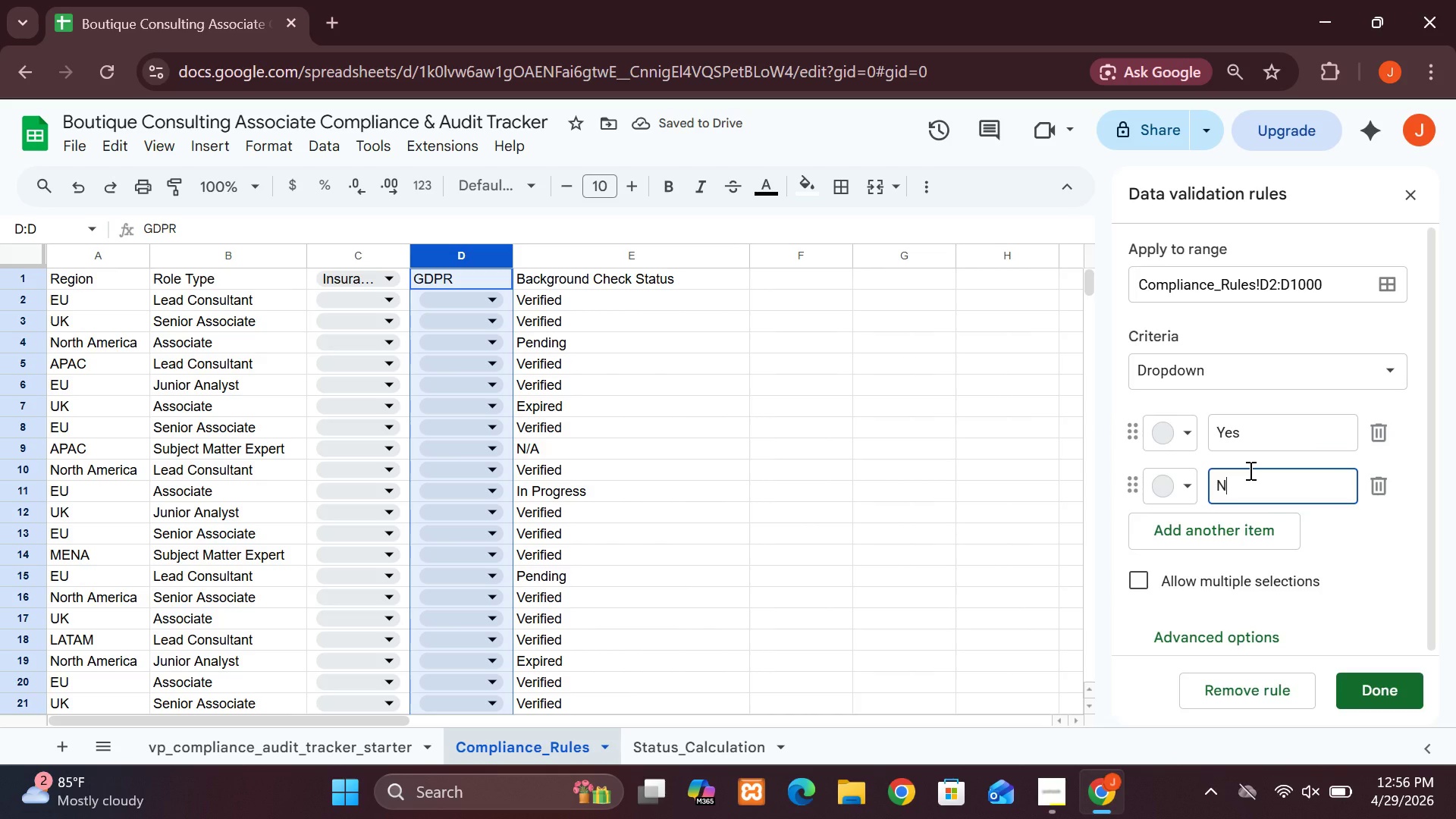 
key(CapsLock)
 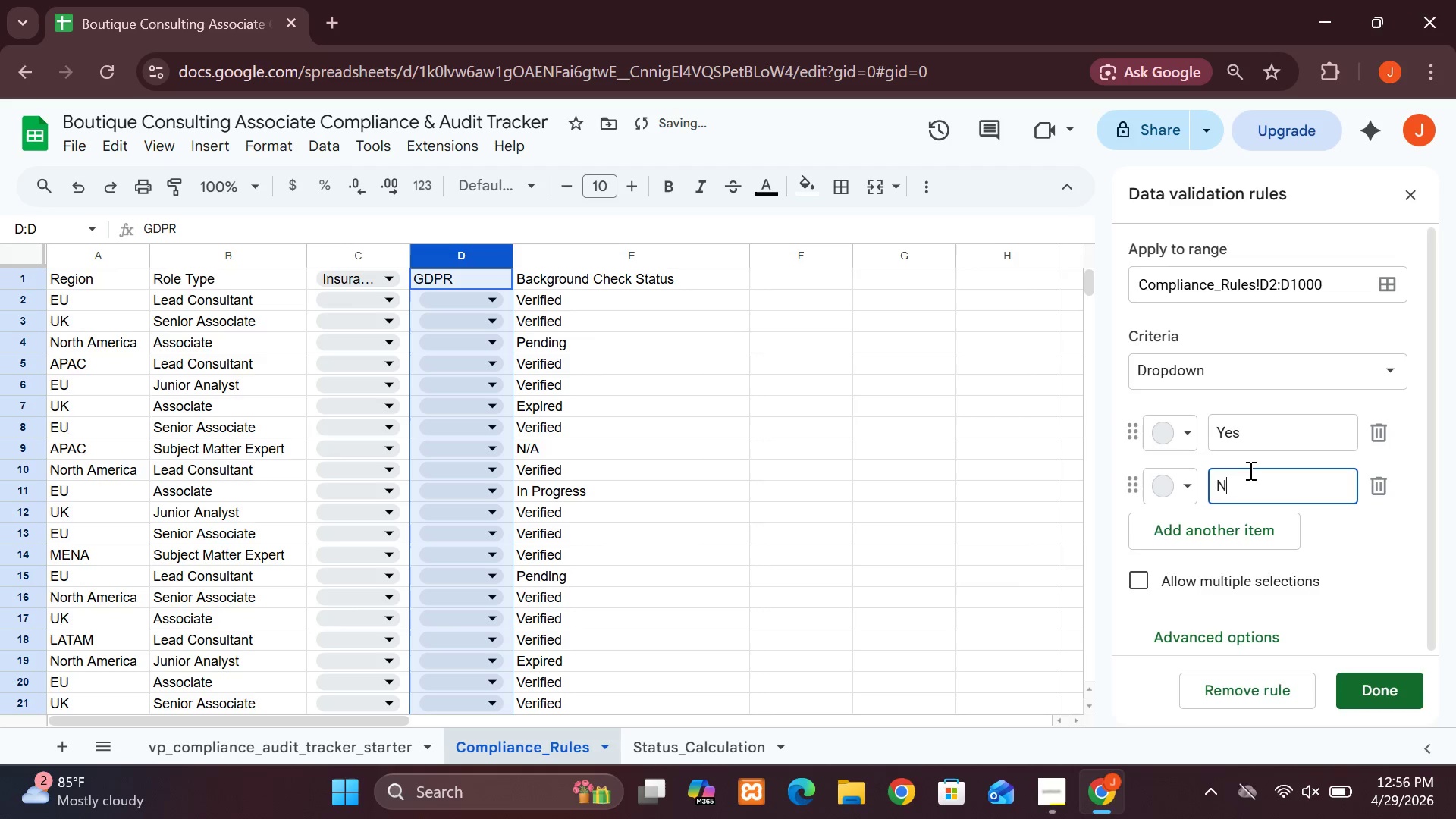 
key(O)
 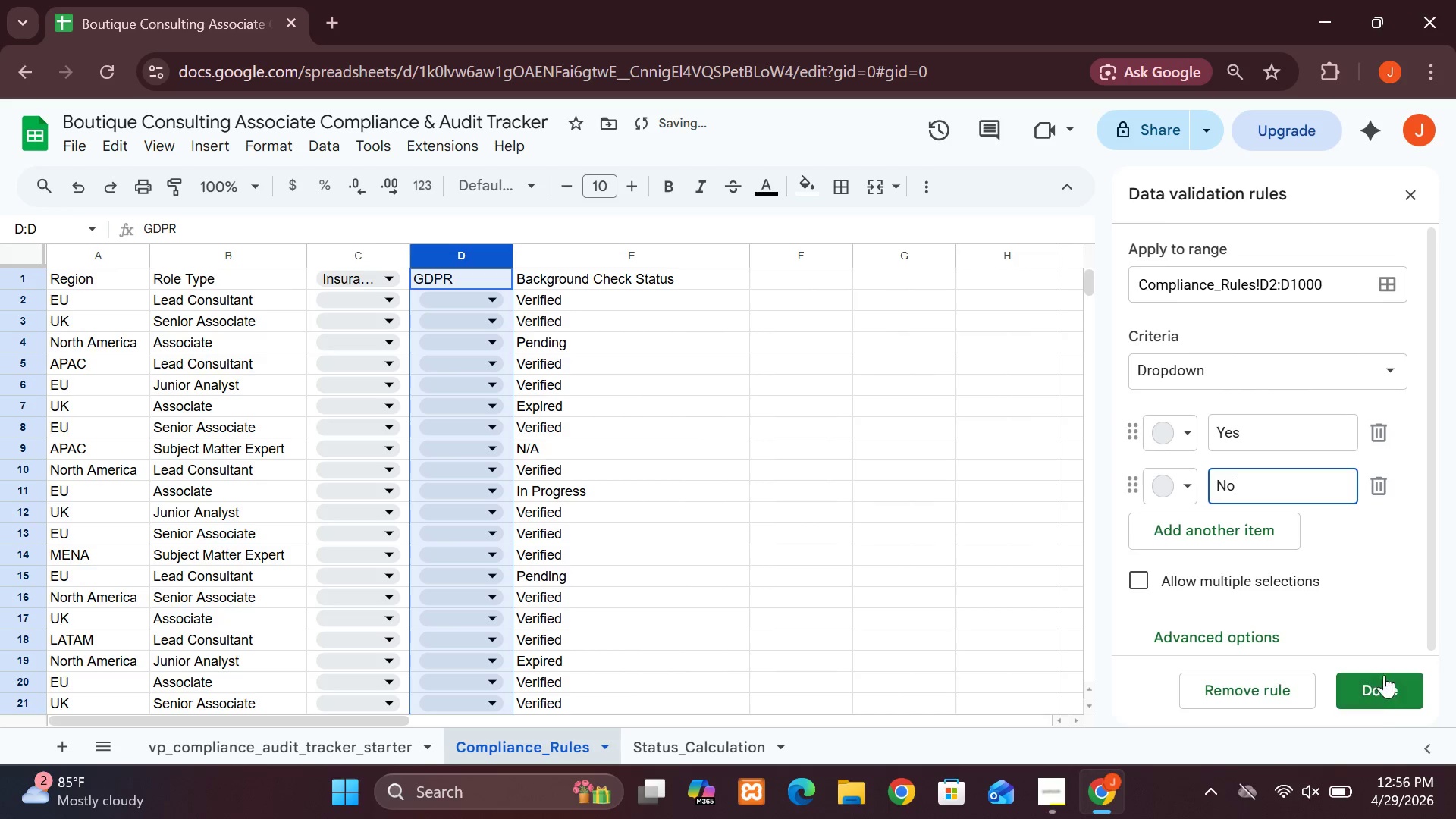 
left_click([1386, 695])
 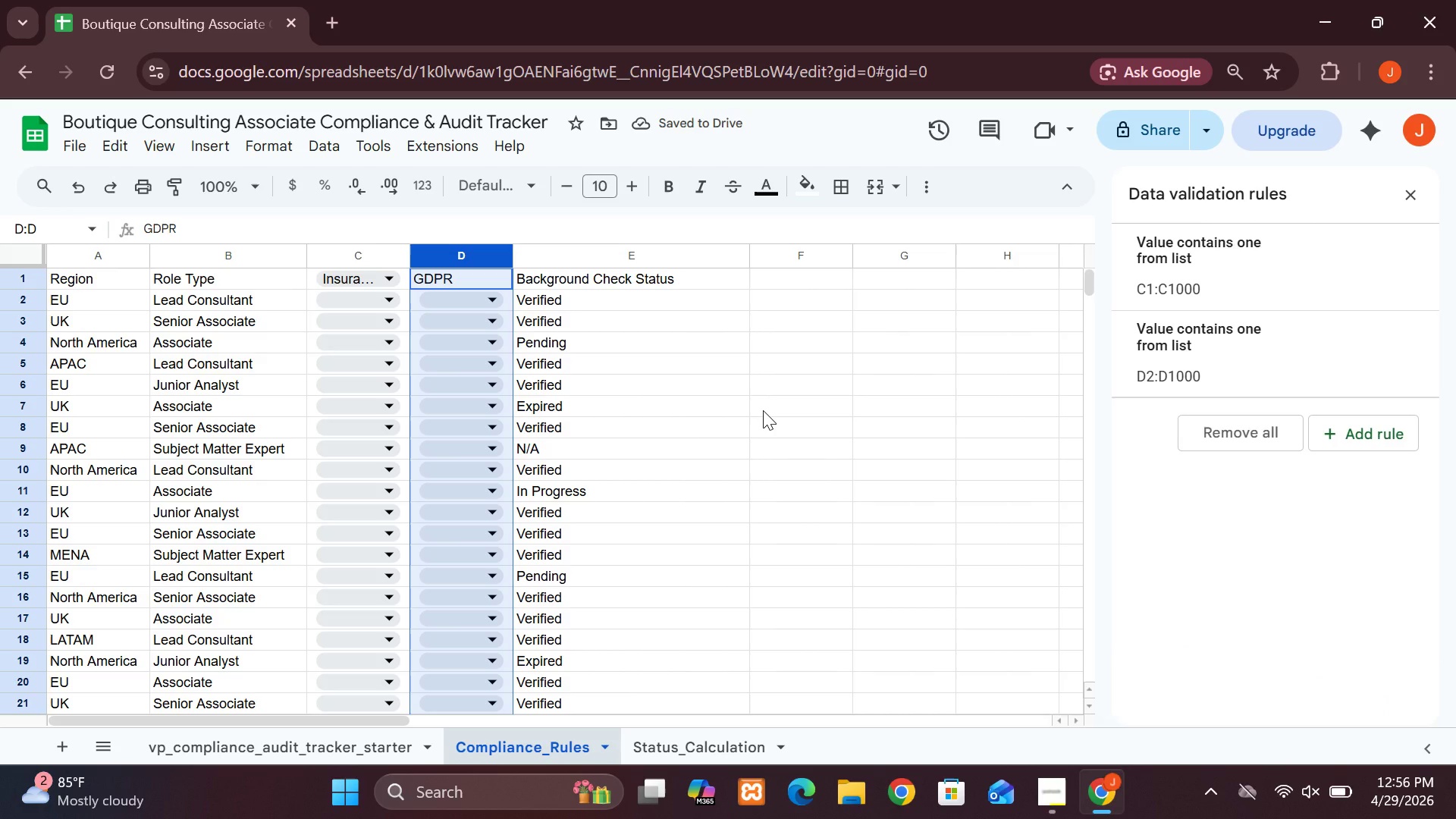 
wait(8.19)
 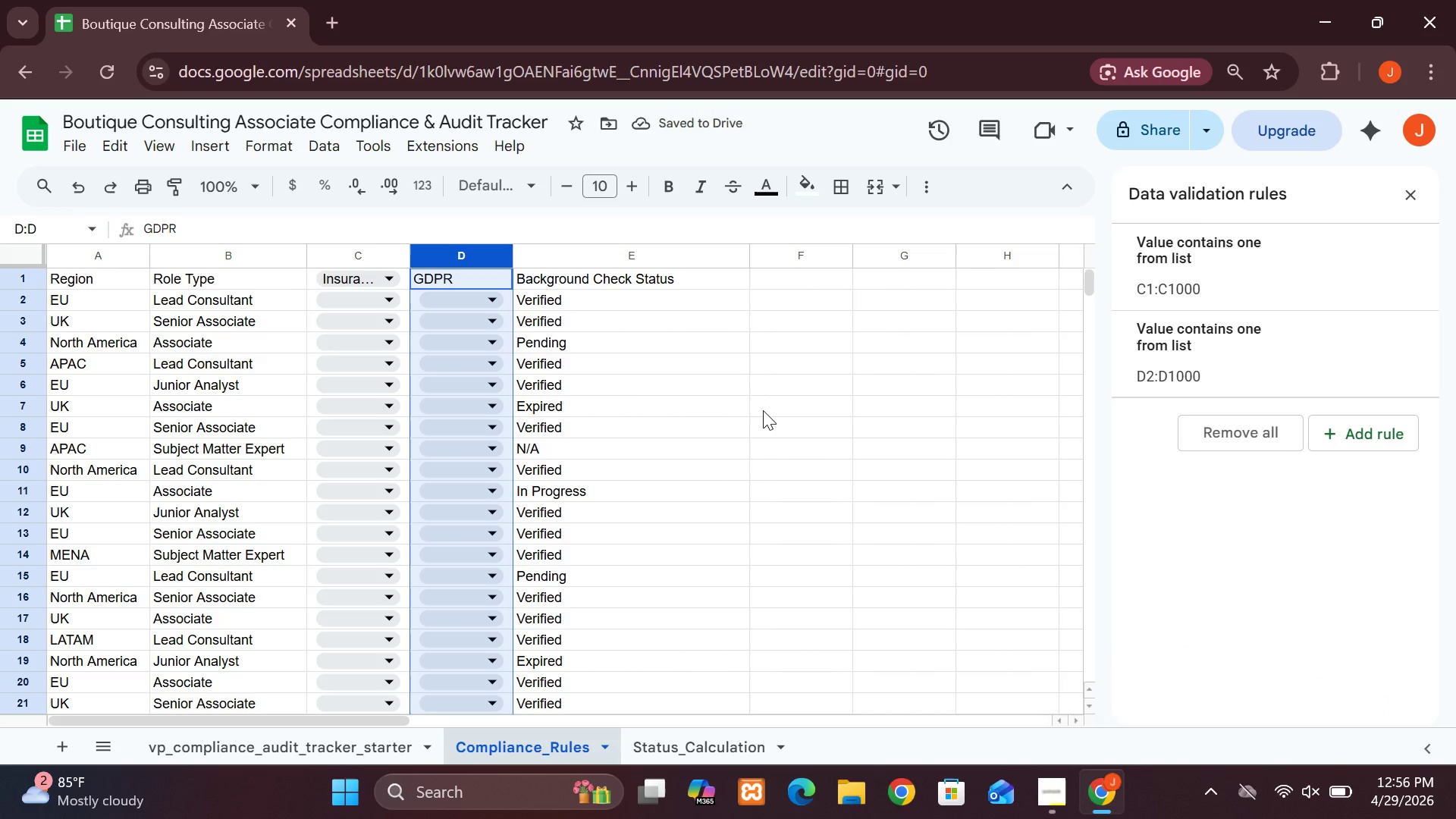 
left_click([577, 256])
 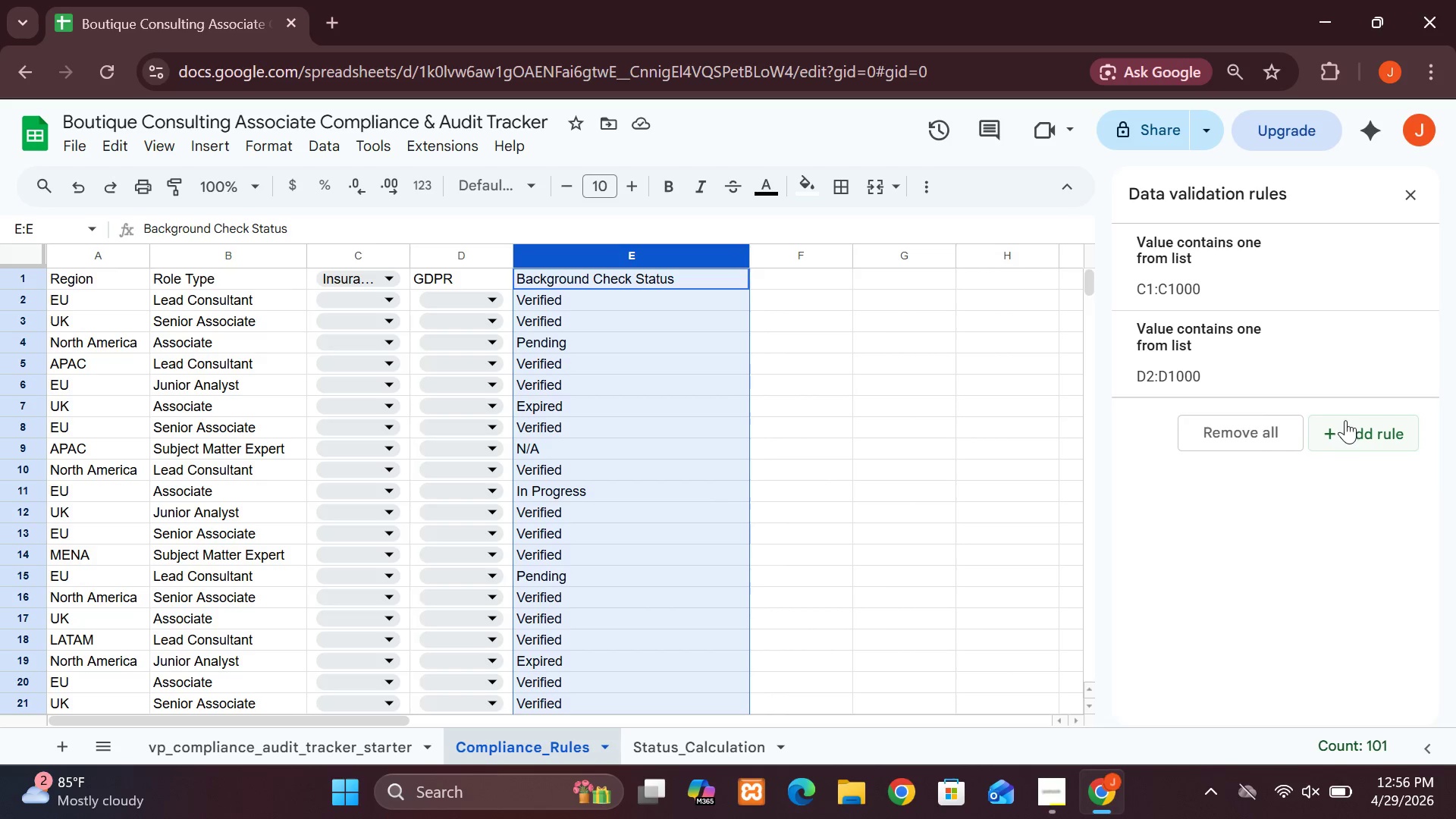 
left_click([1354, 434])
 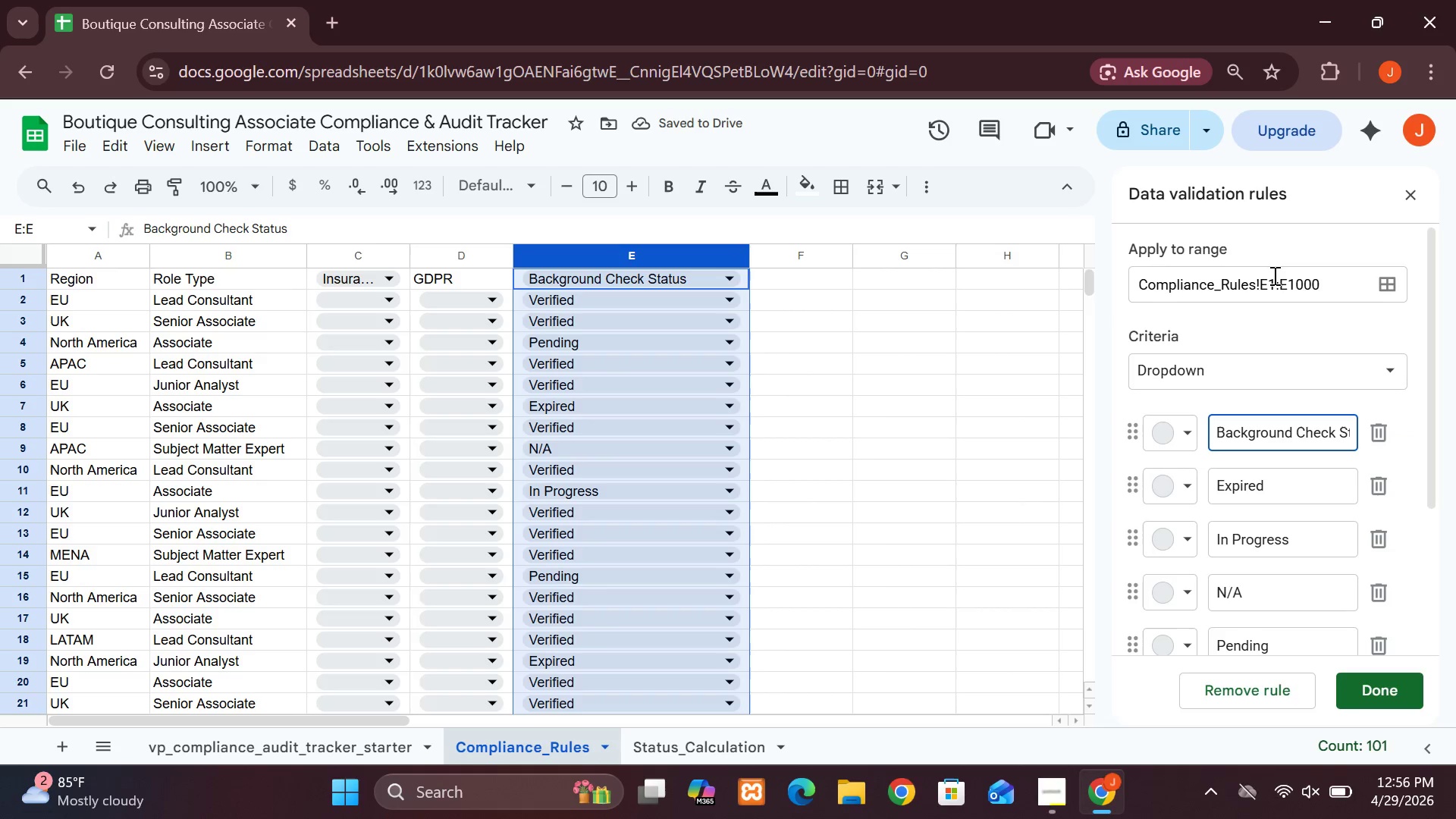 
left_click([1277, 284])
 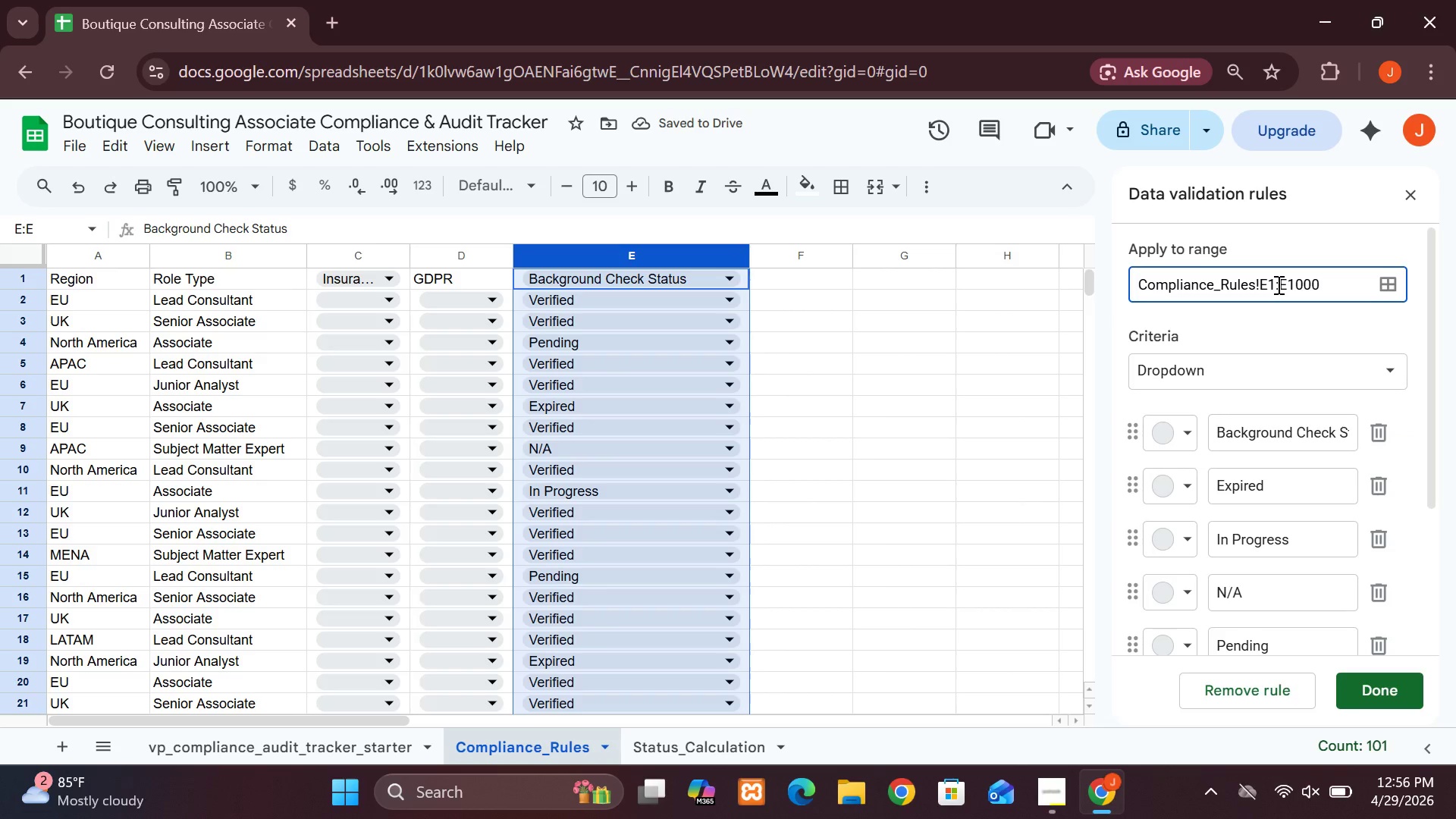 
key(Backspace)
 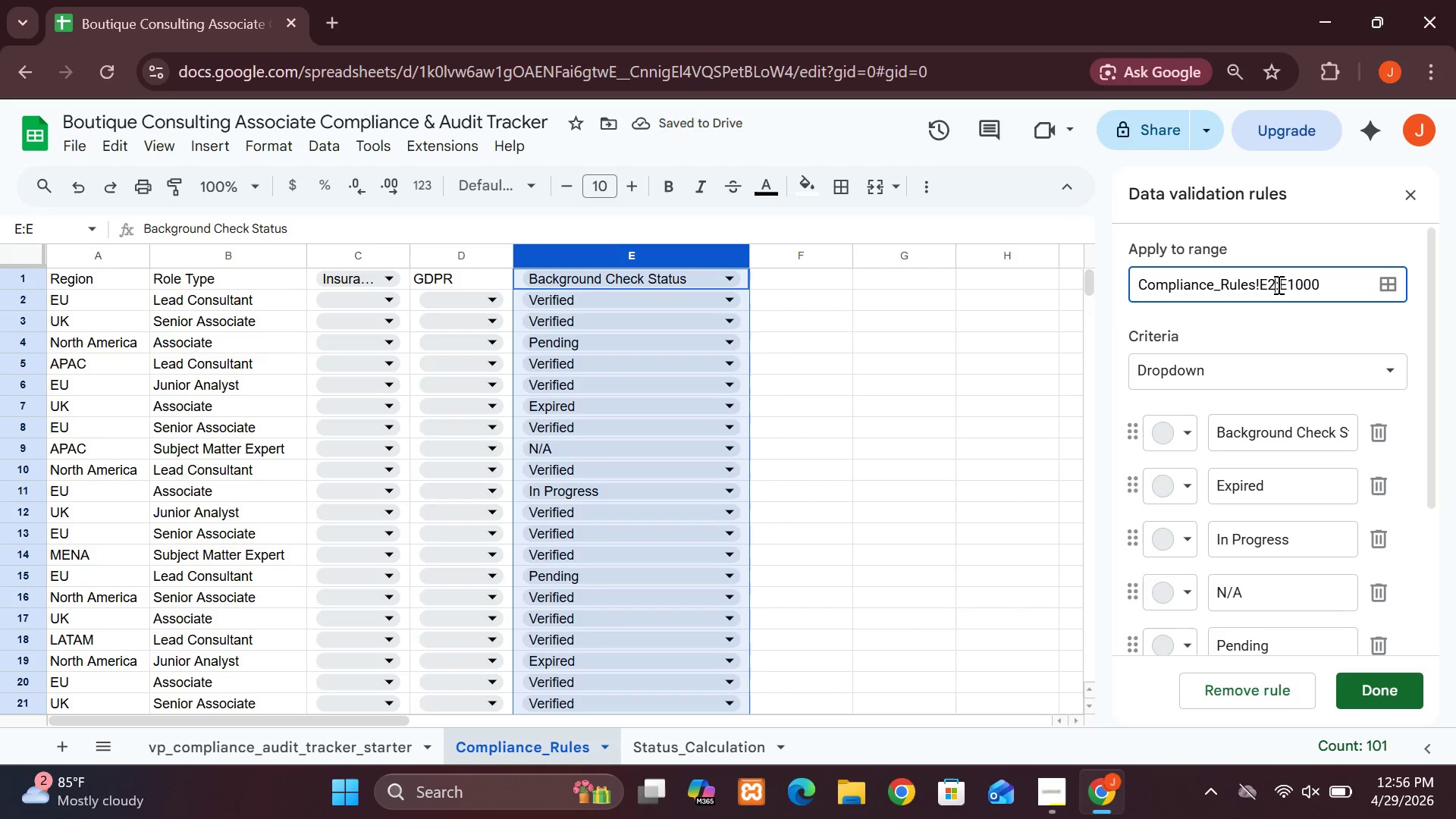 
key(2)
 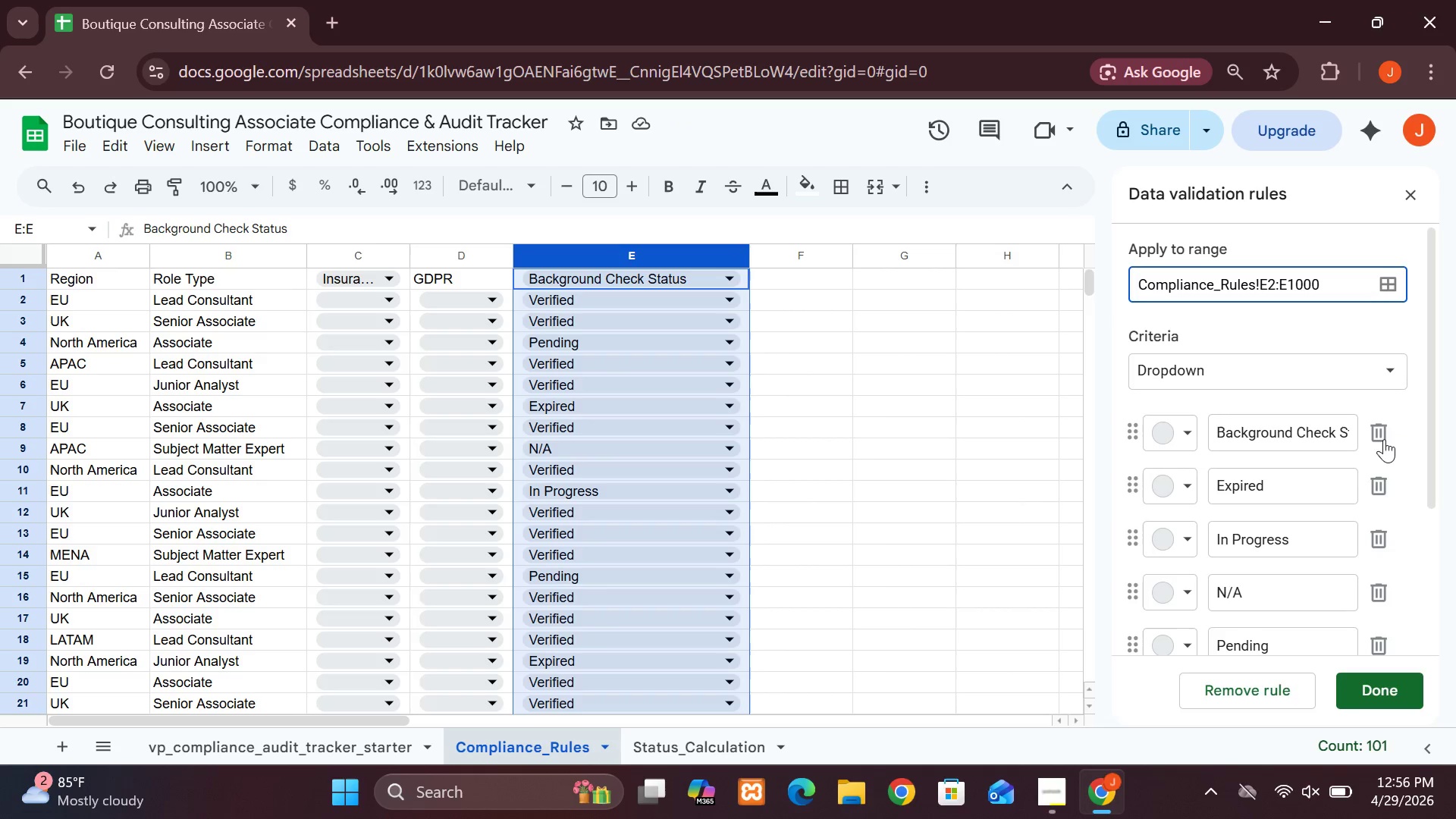 
left_click([1384, 439])
 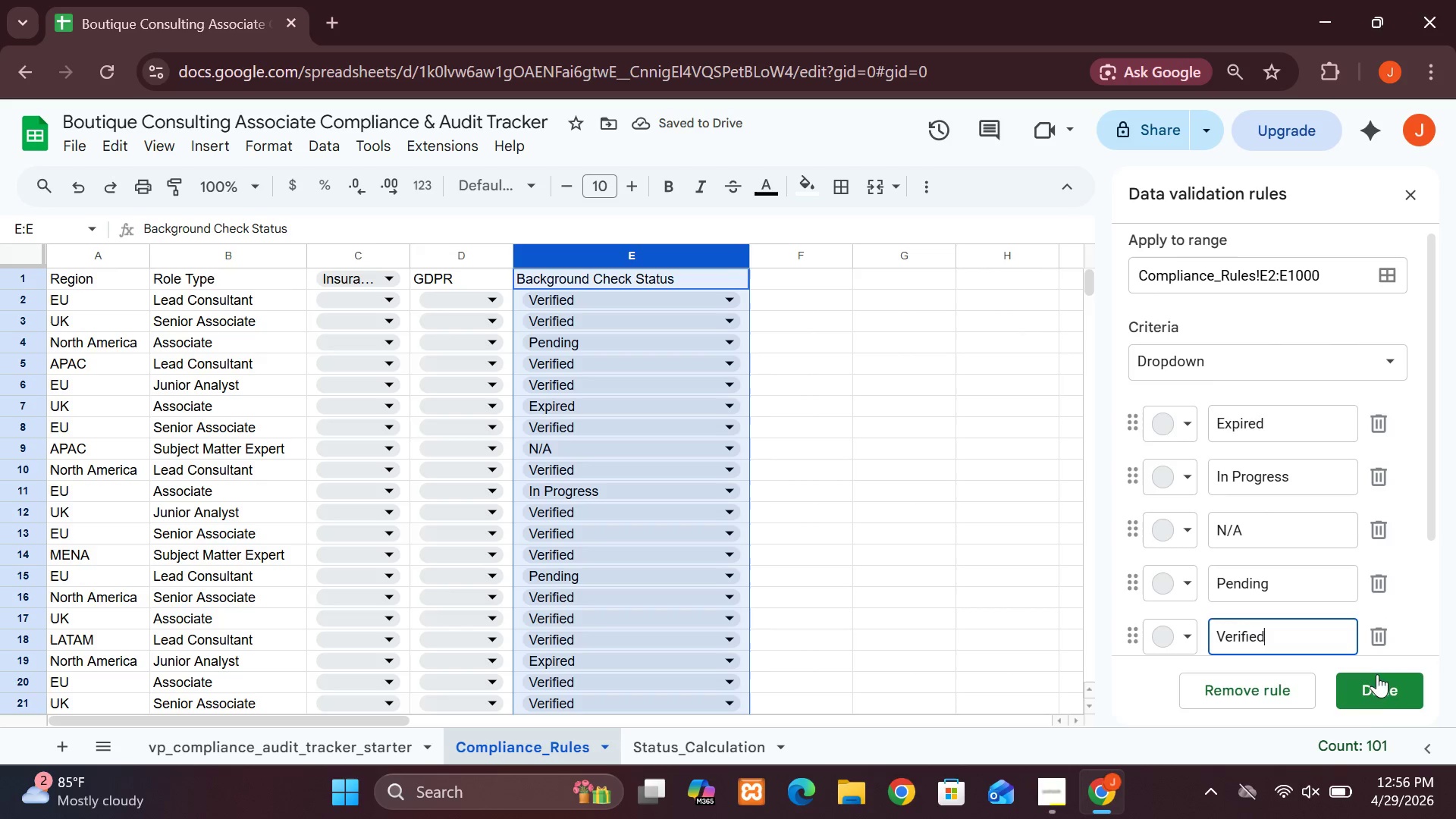 
left_click([1377, 693])
 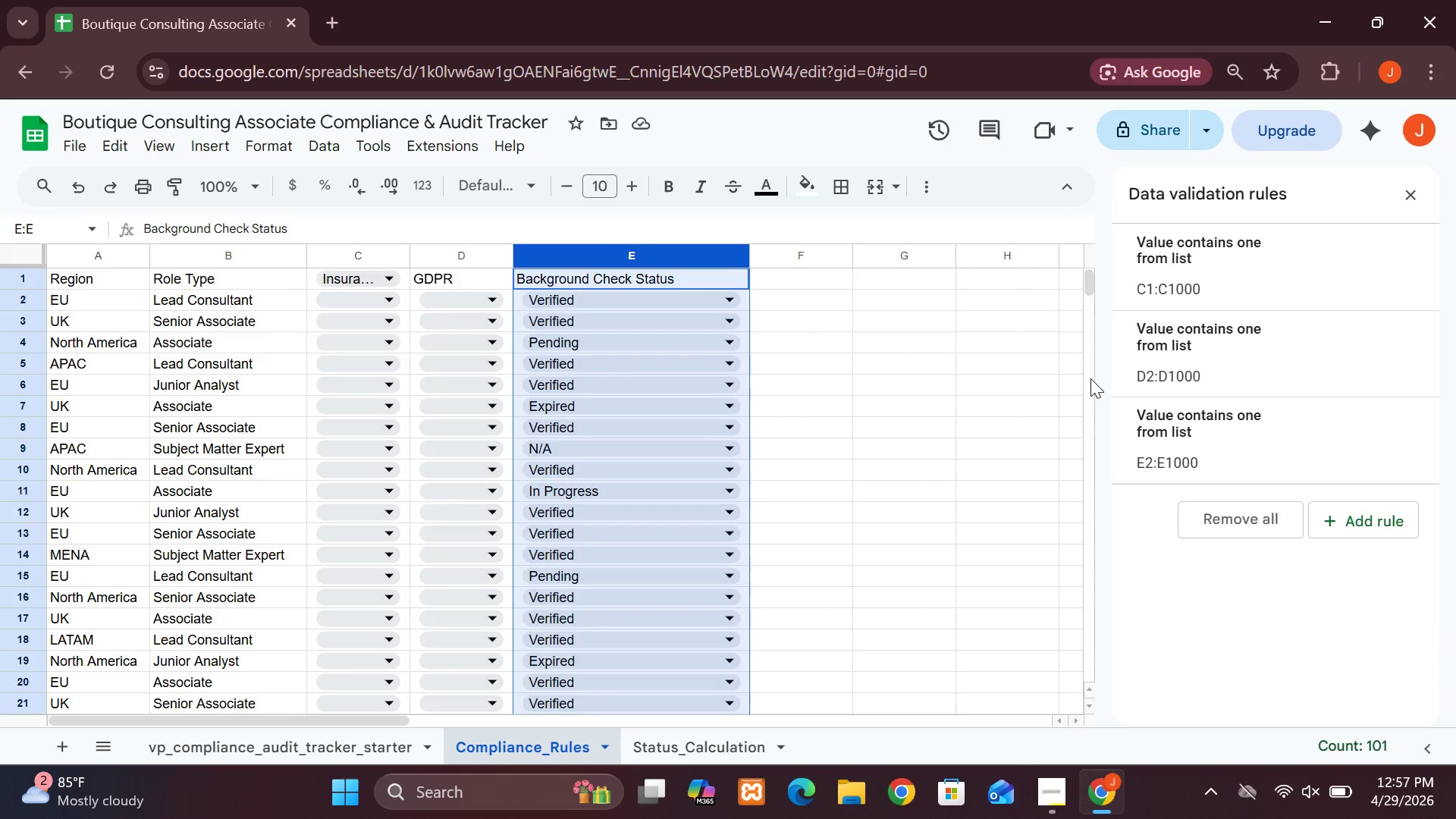 
wait(5.36)
 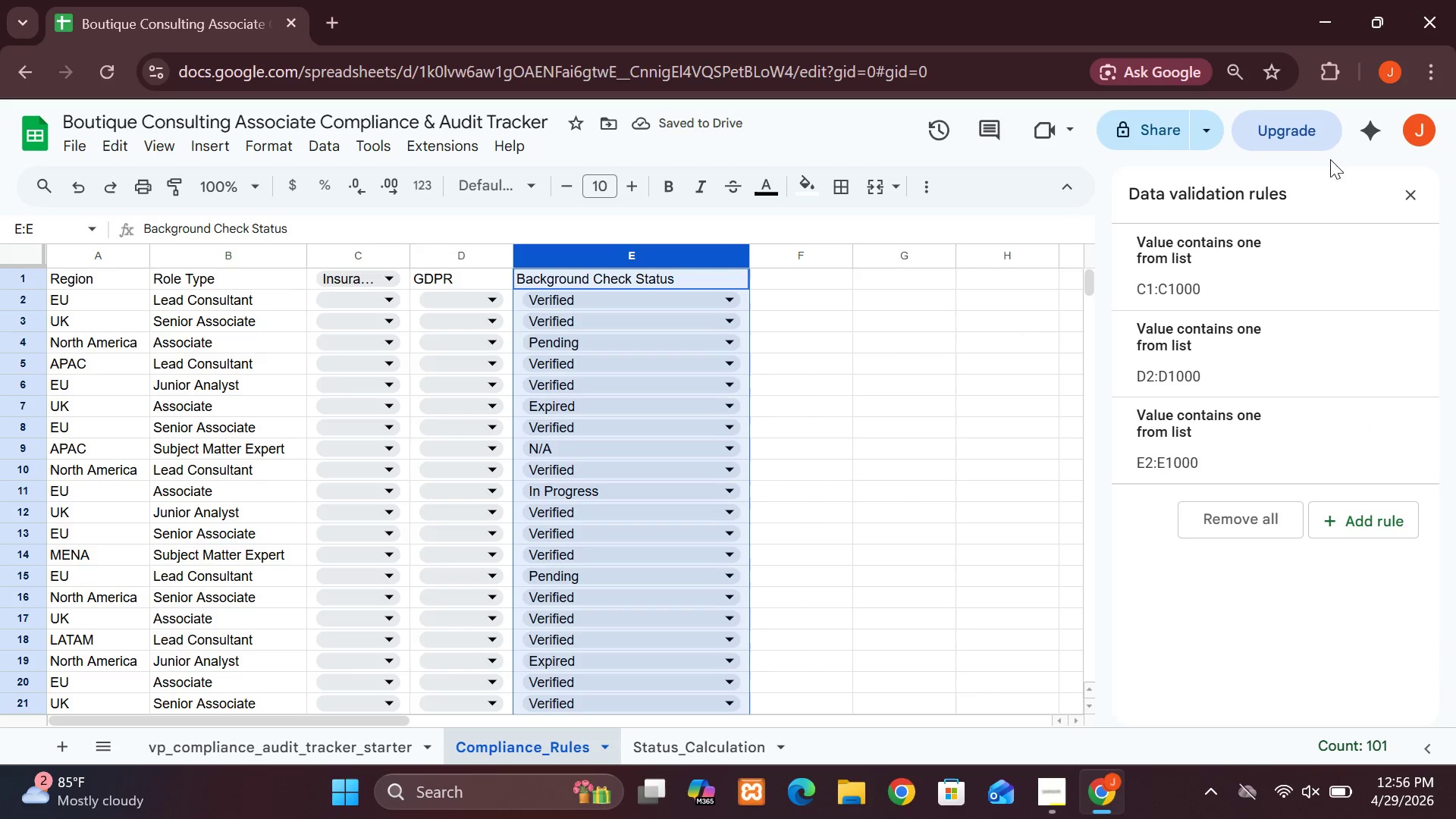 
left_click([1413, 196])
 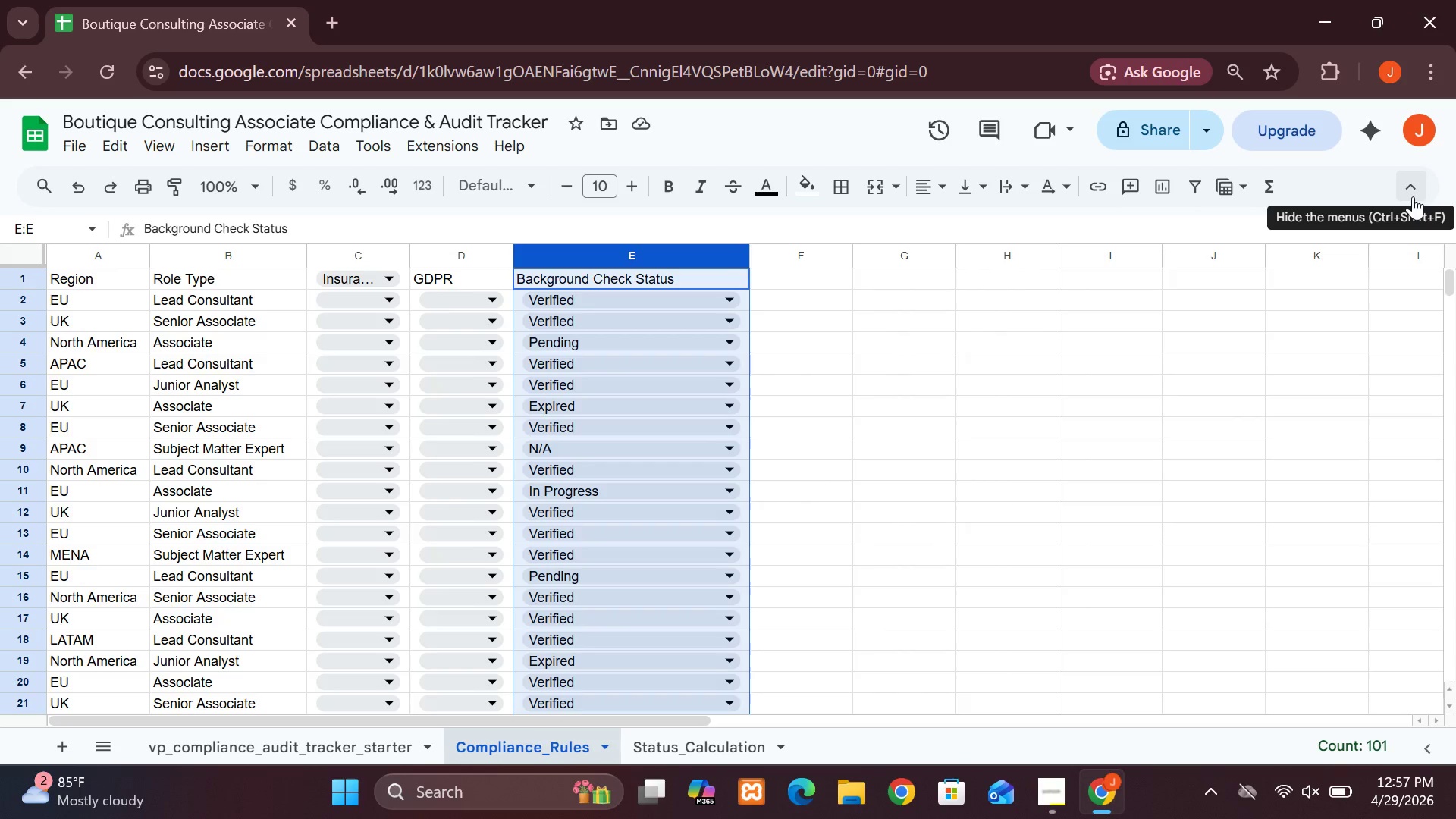 
wait(7.62)
 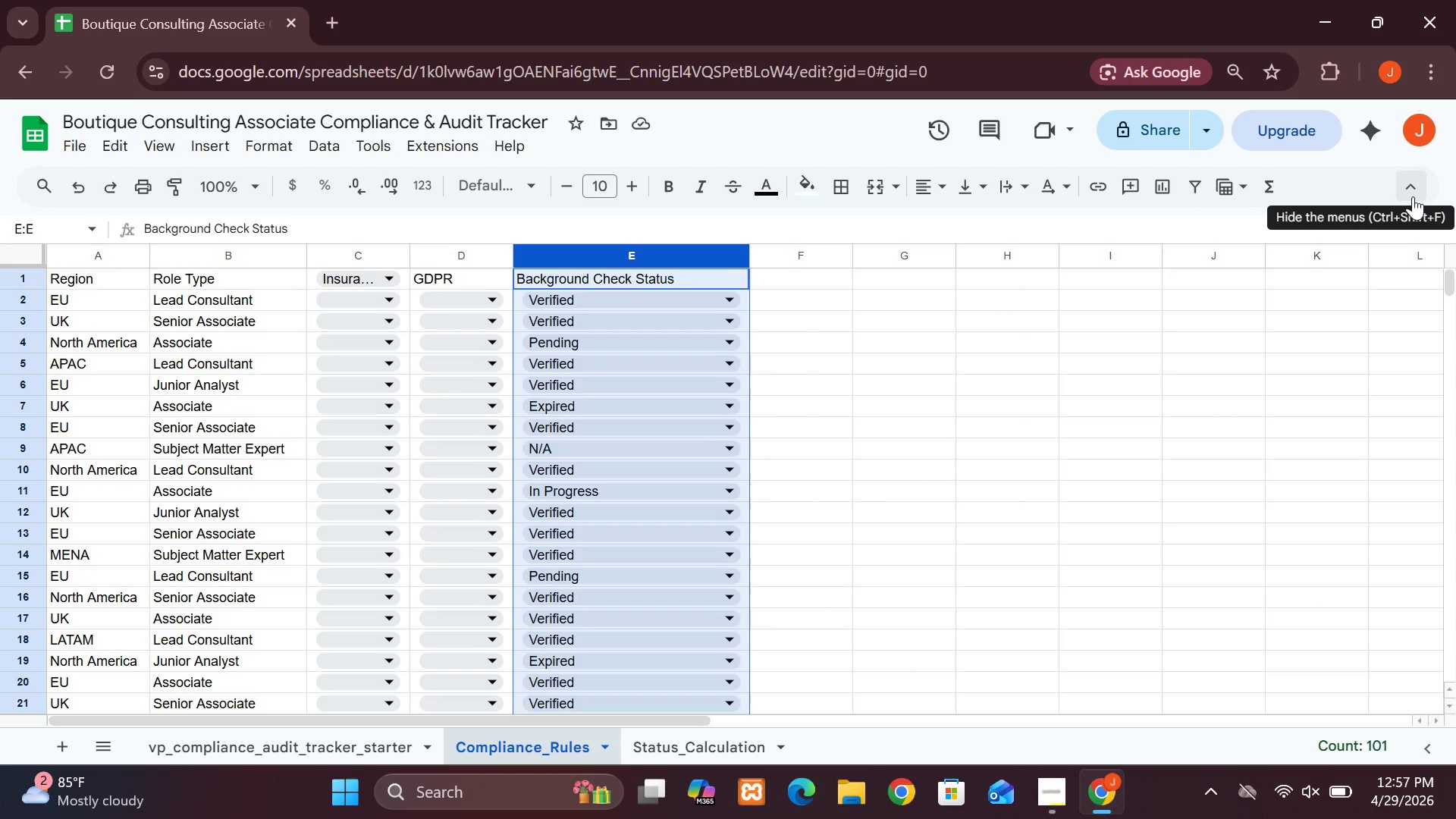 
left_click([681, 748])
 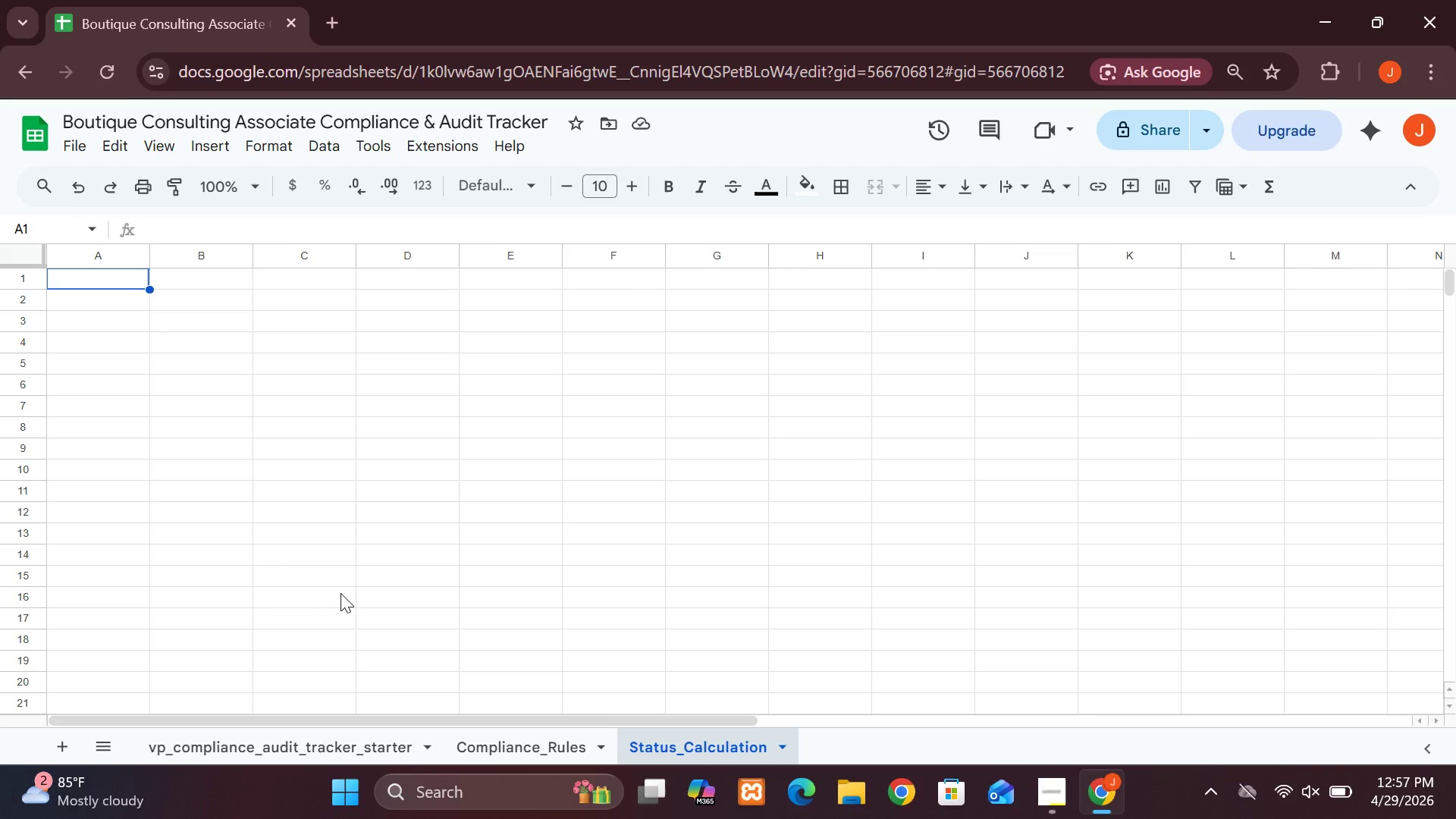 
wait(15.73)
 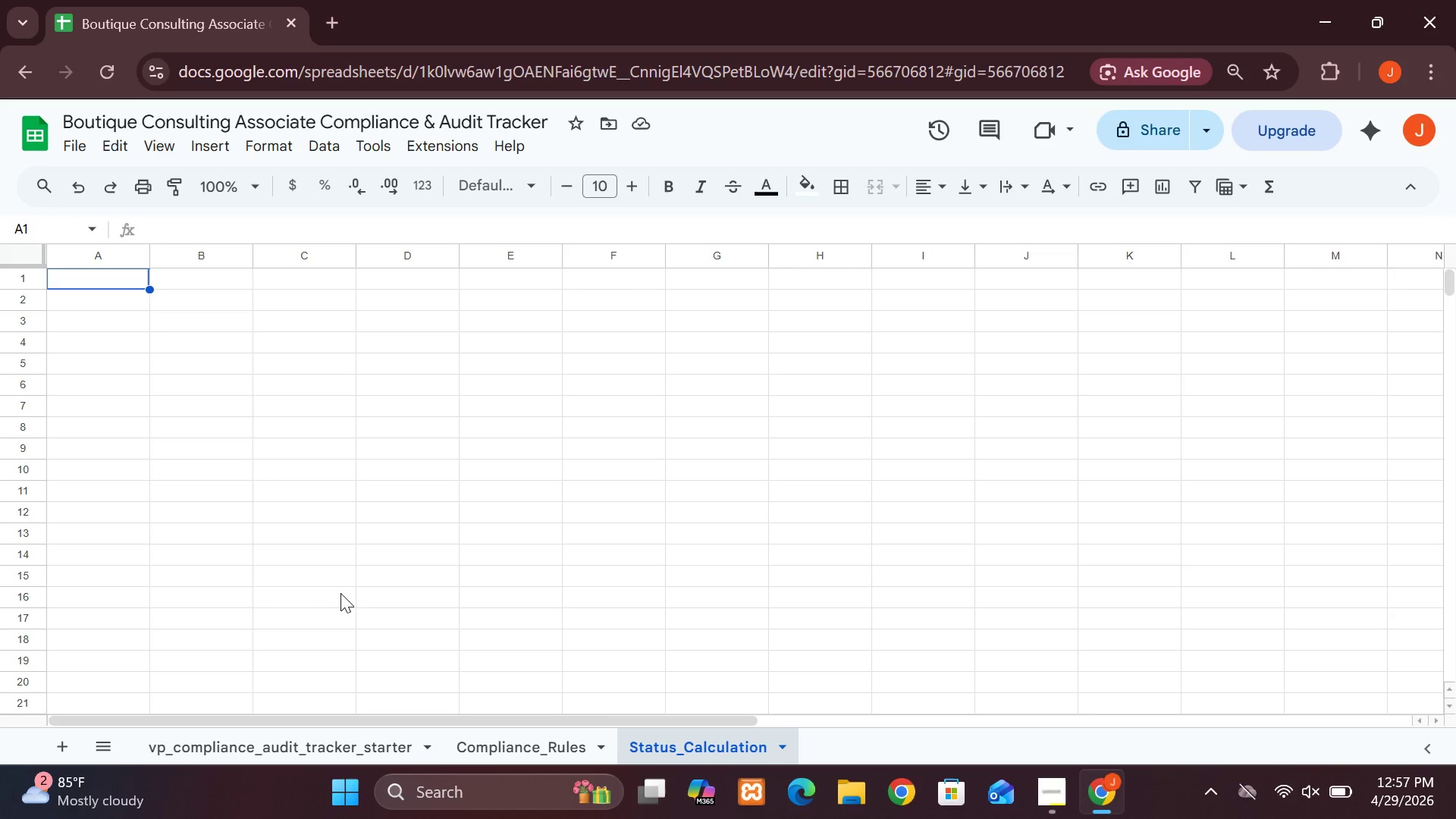 
type(Insurance Status)
 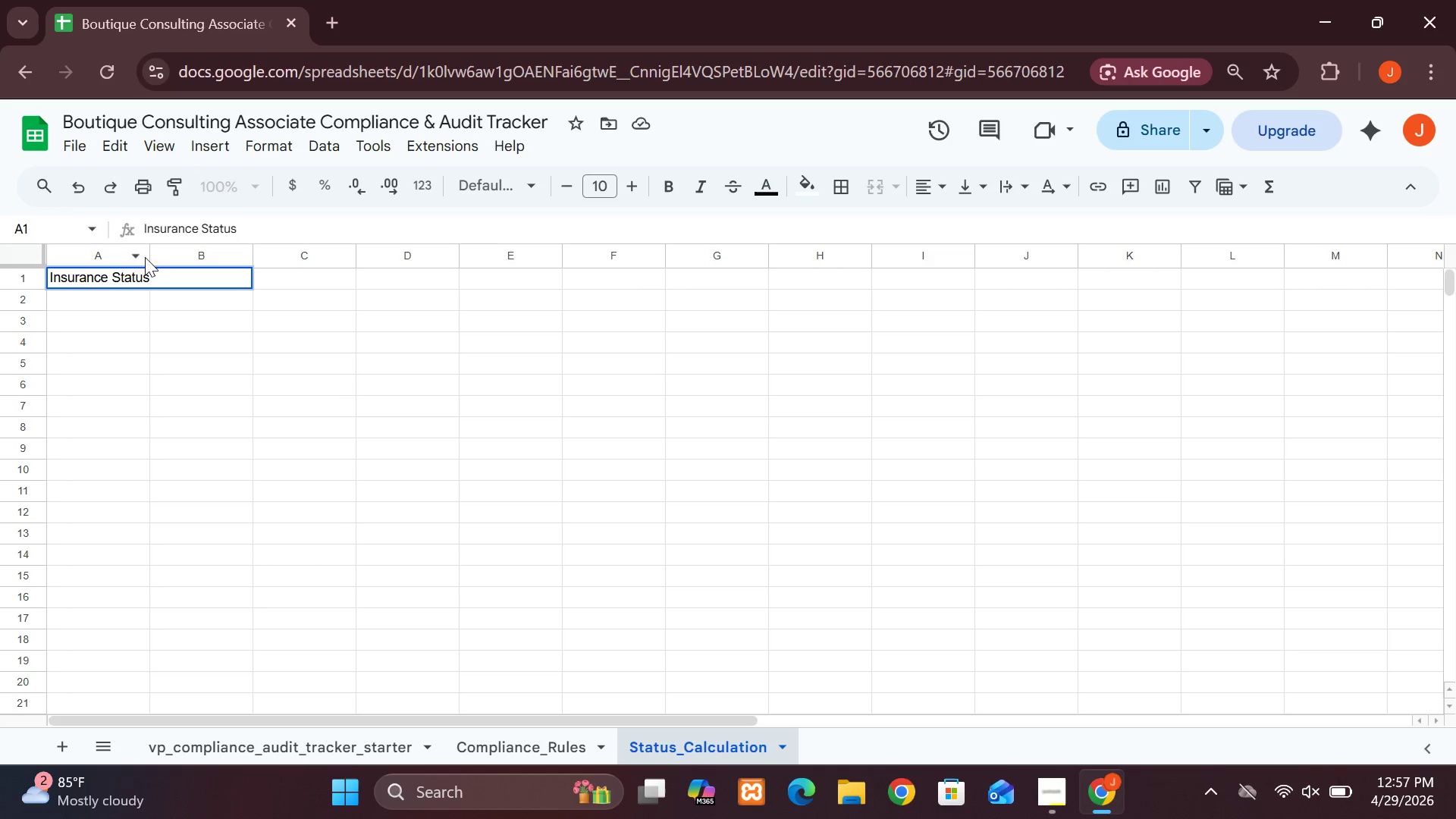 
left_click_drag(start_coordinate=[149, 257], to_coordinate=[182, 257])
 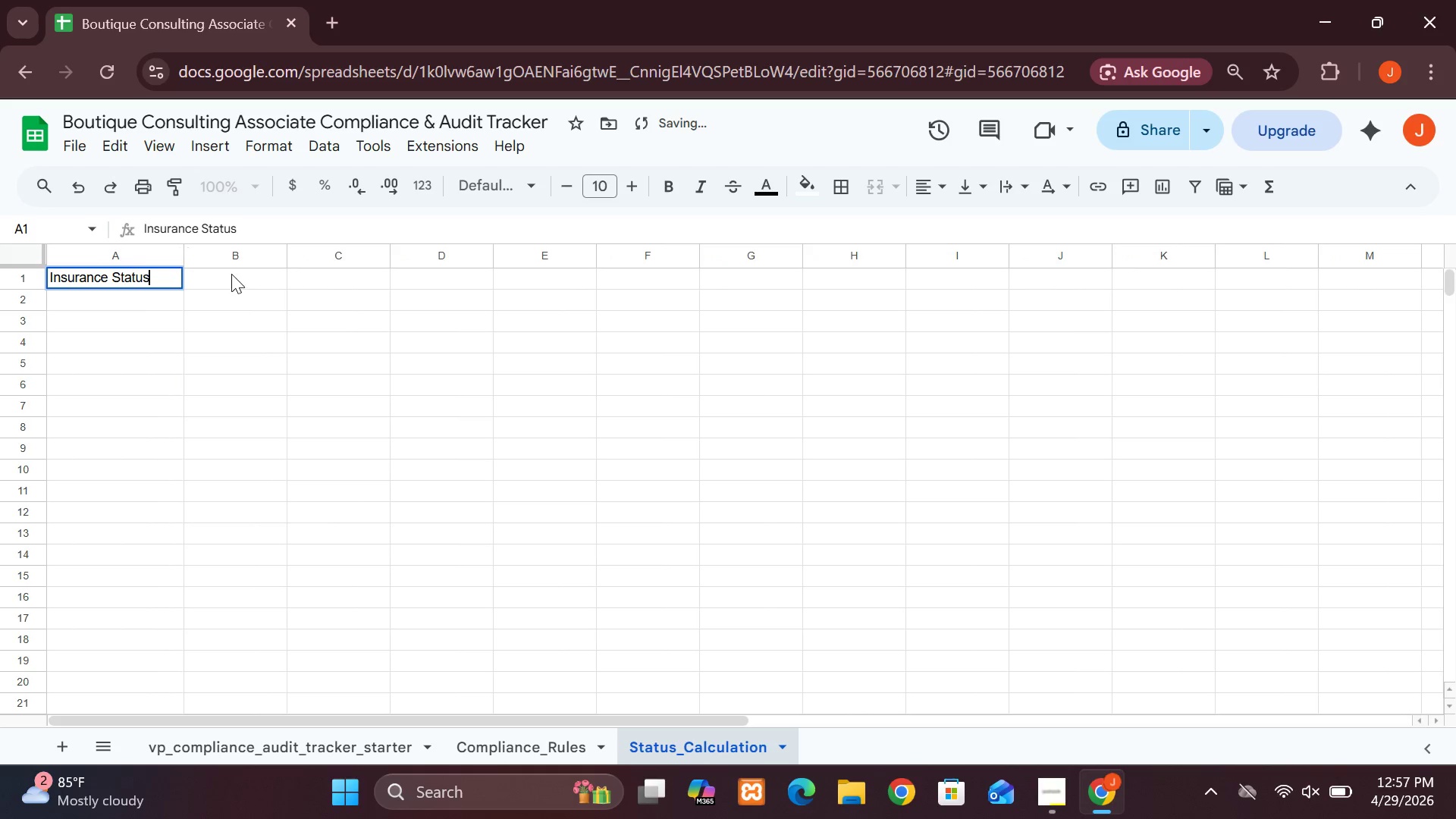 
left_click([231, 274])
 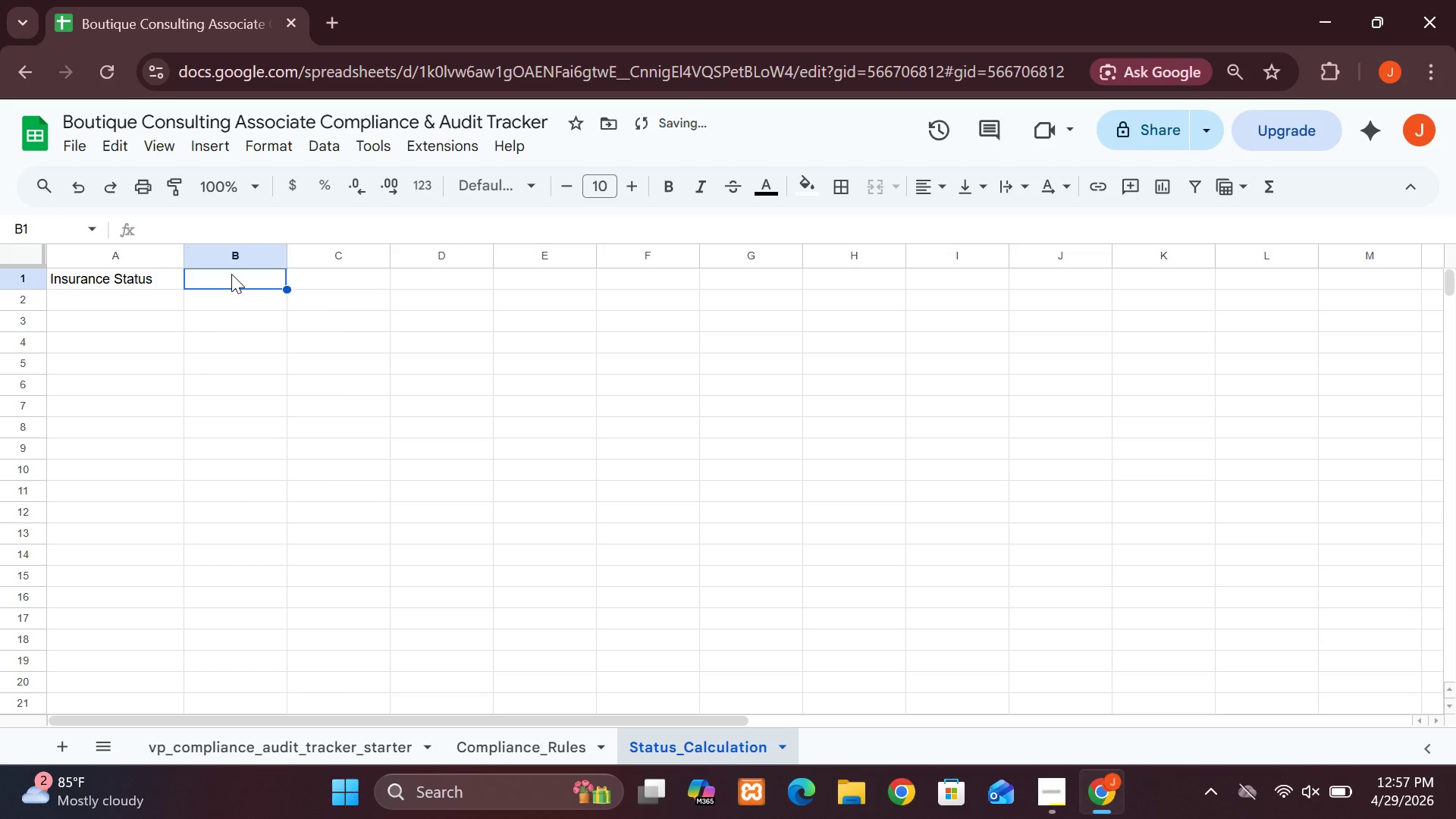 
type(GDPR Status)
 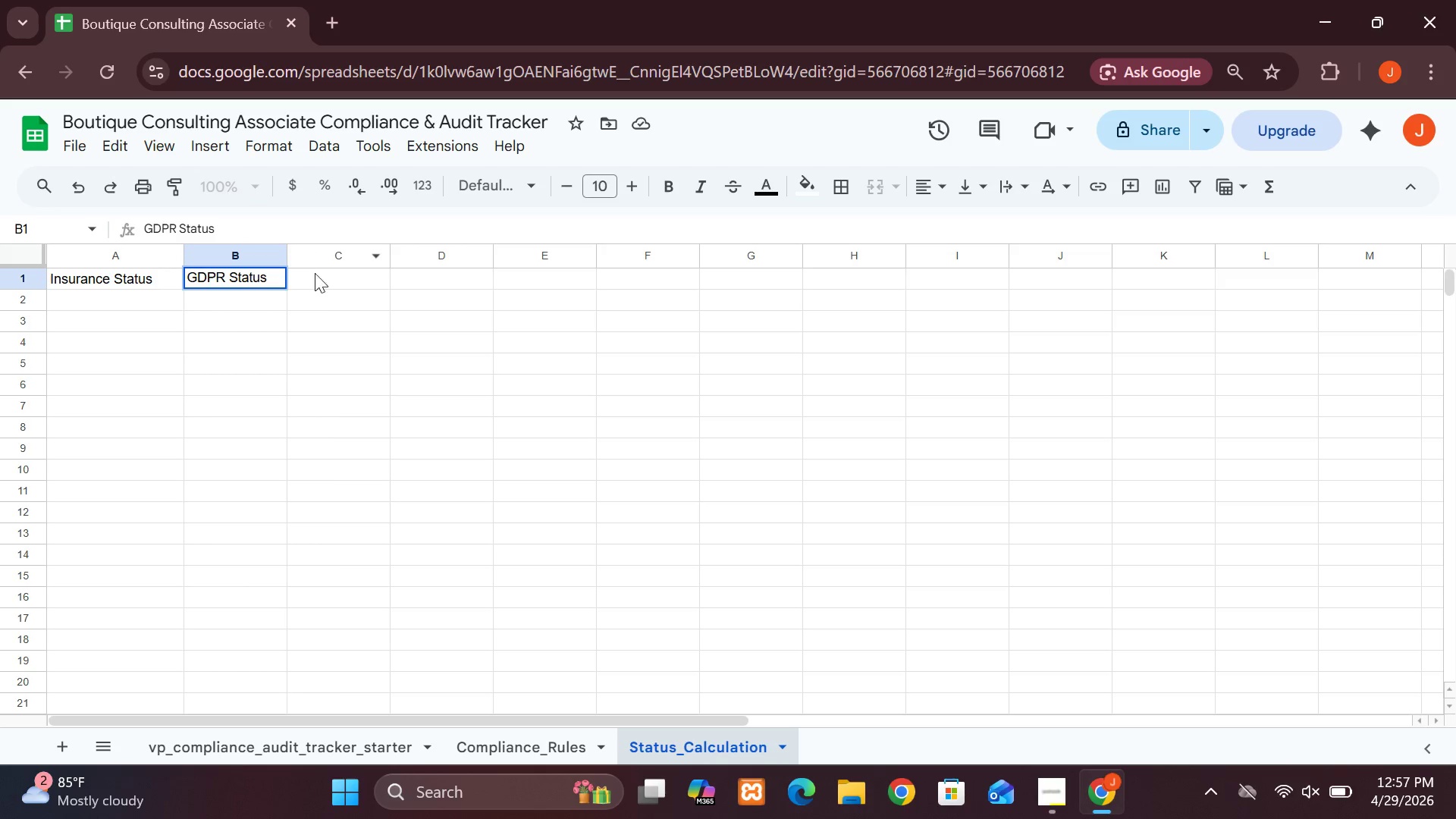 
wait(5.22)
 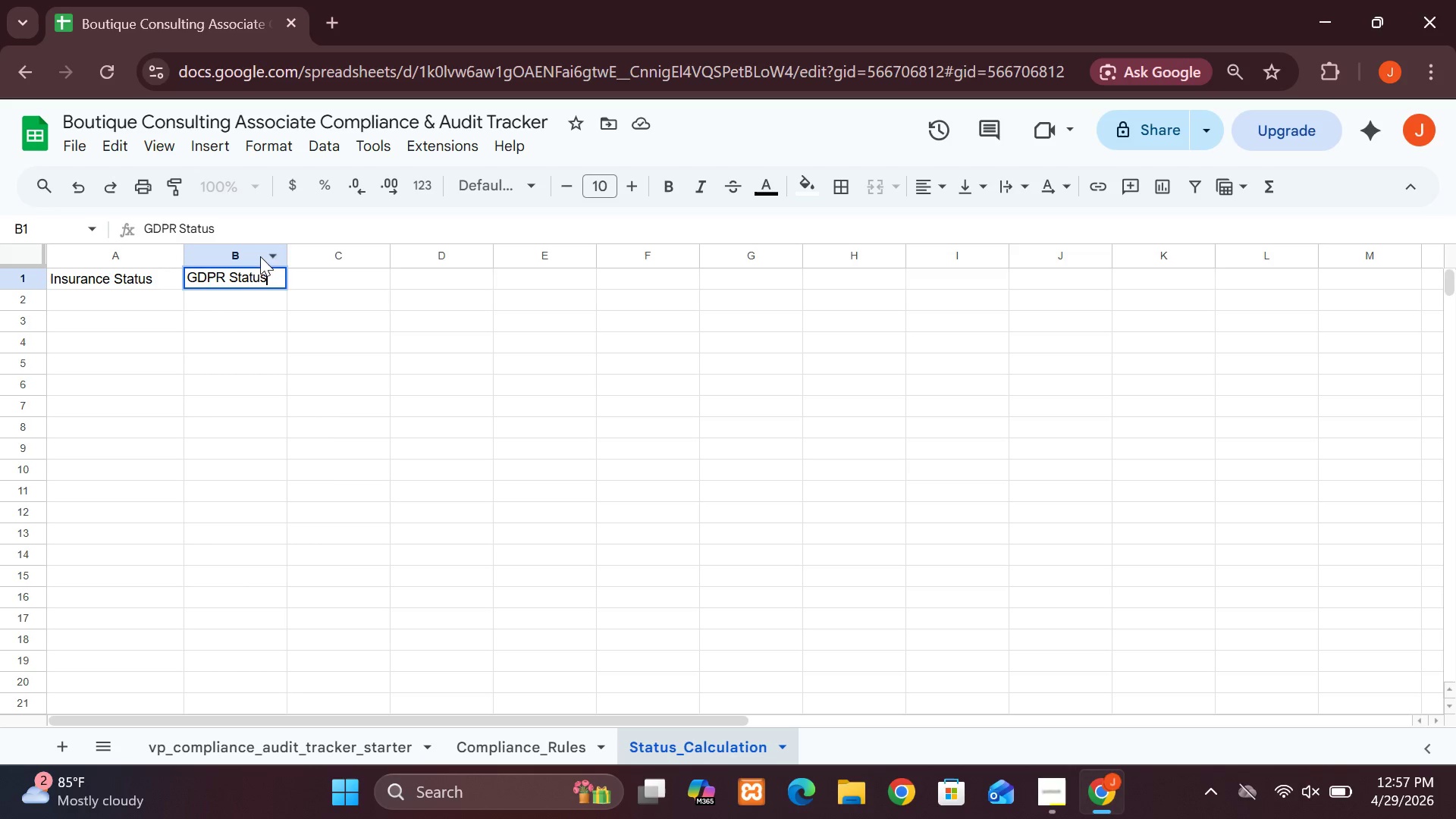 
left_click([319, 276])
 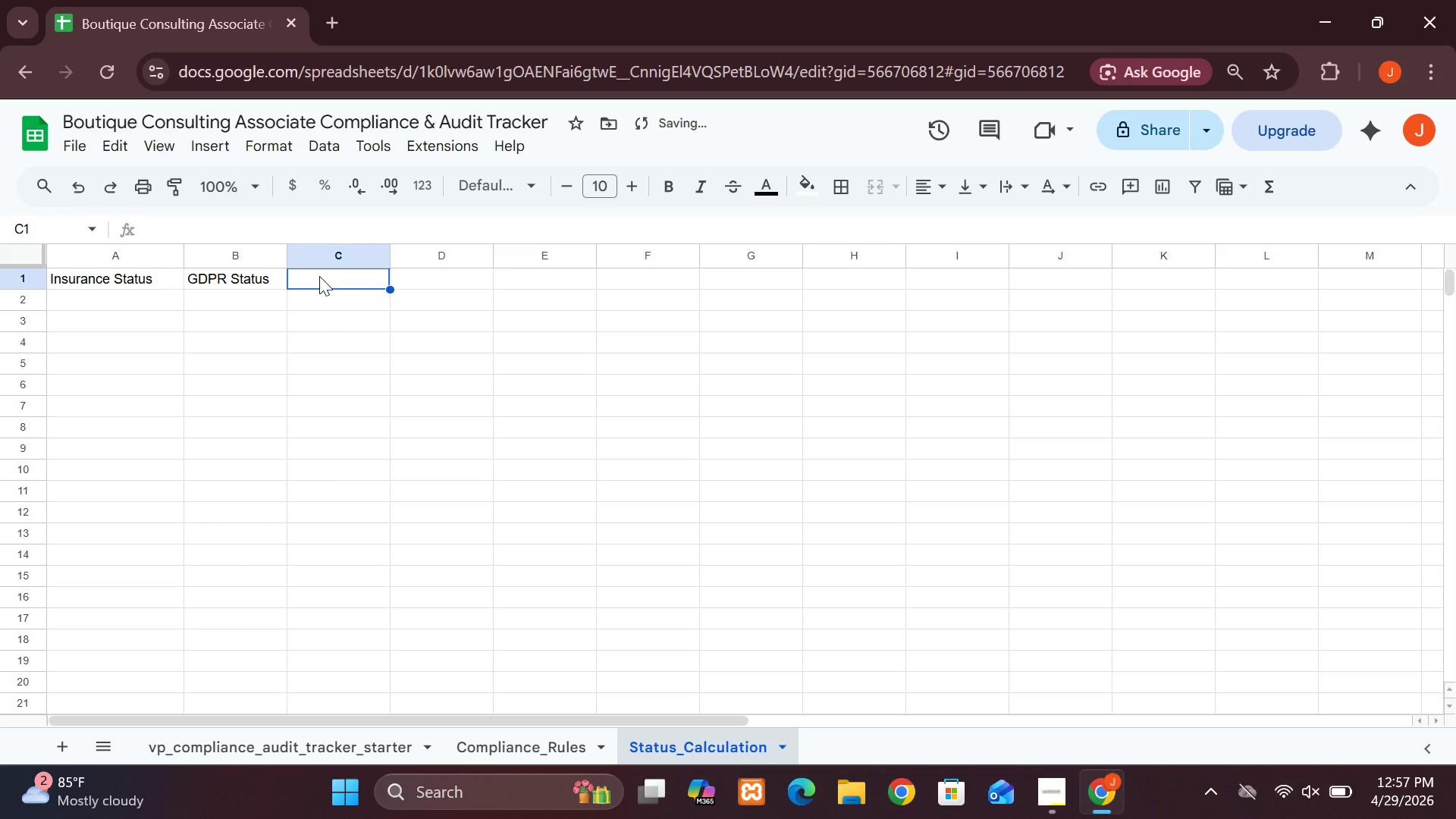 
type(Background Statu)
 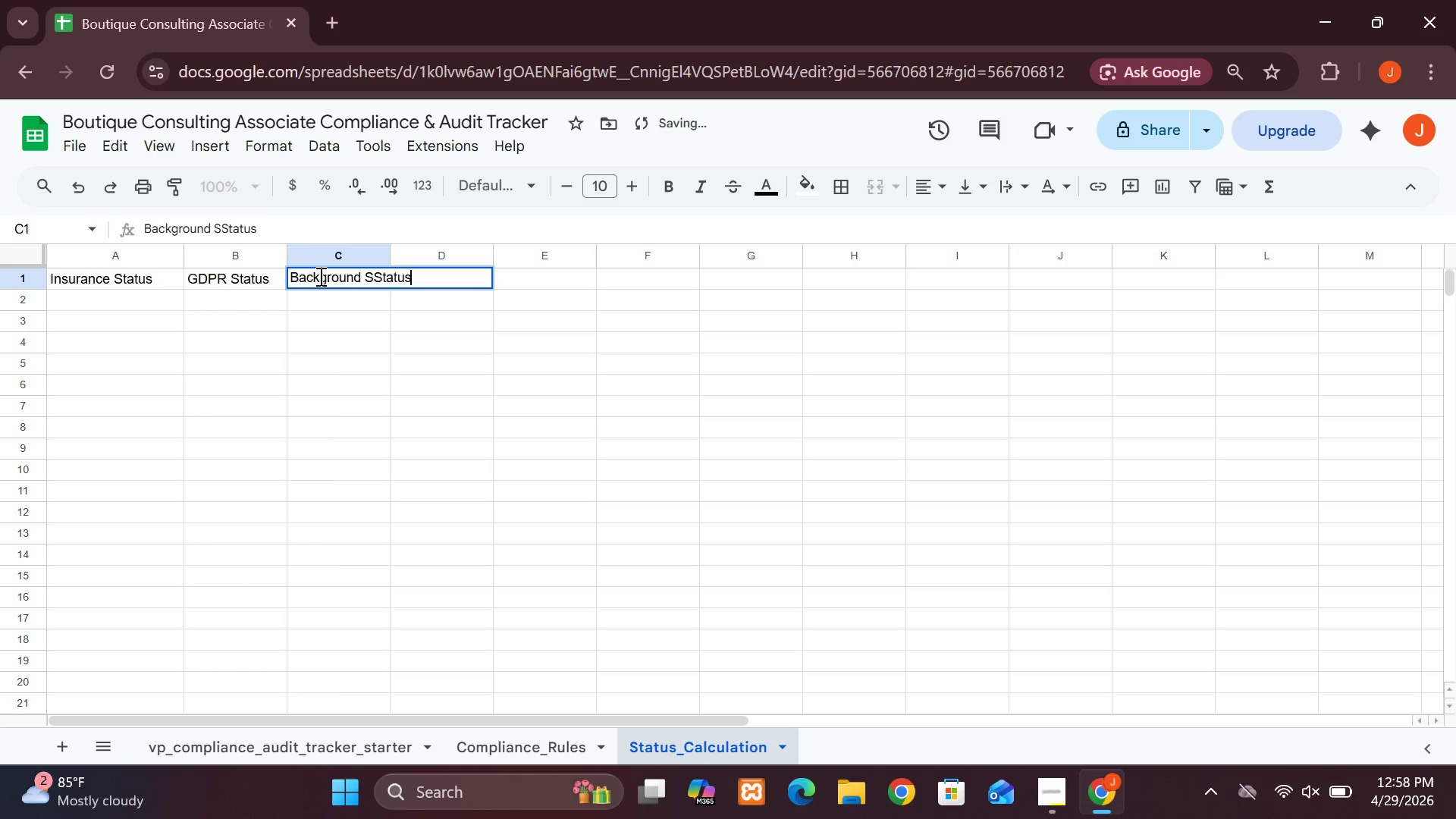 
hold_key(key=S, duration=1.94)
 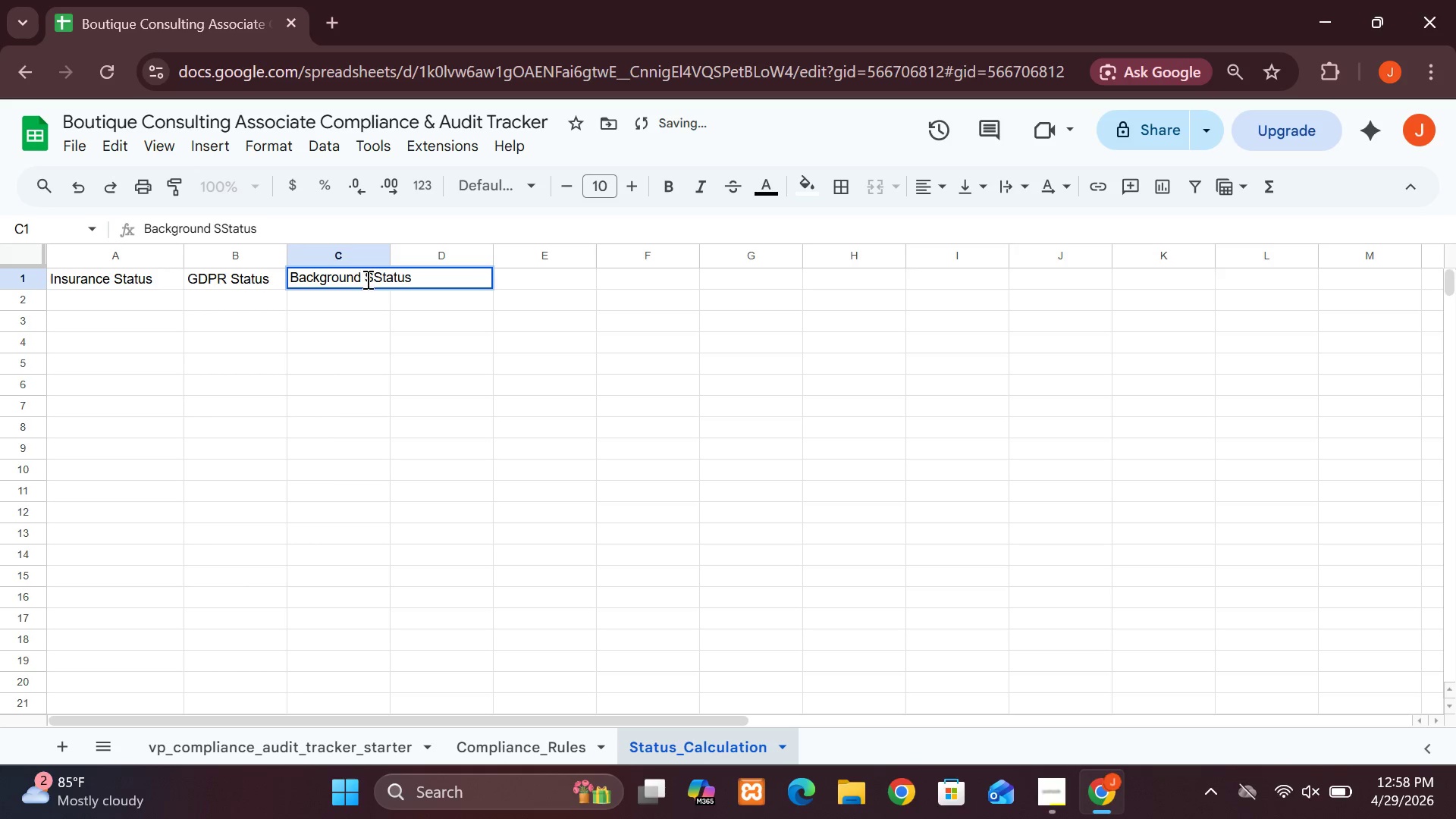 
left_click([374, 279])
 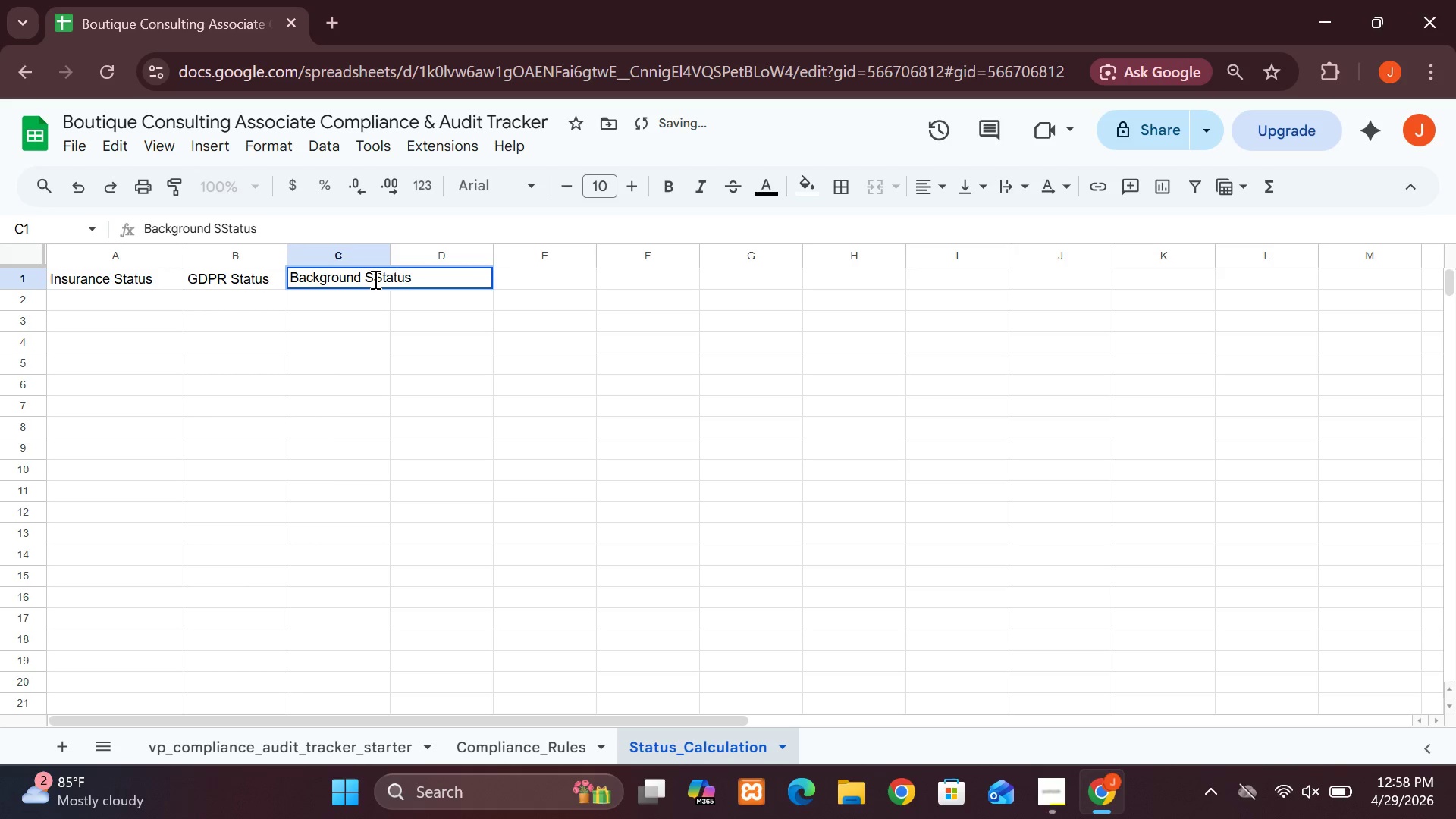 
key(Backspace)
 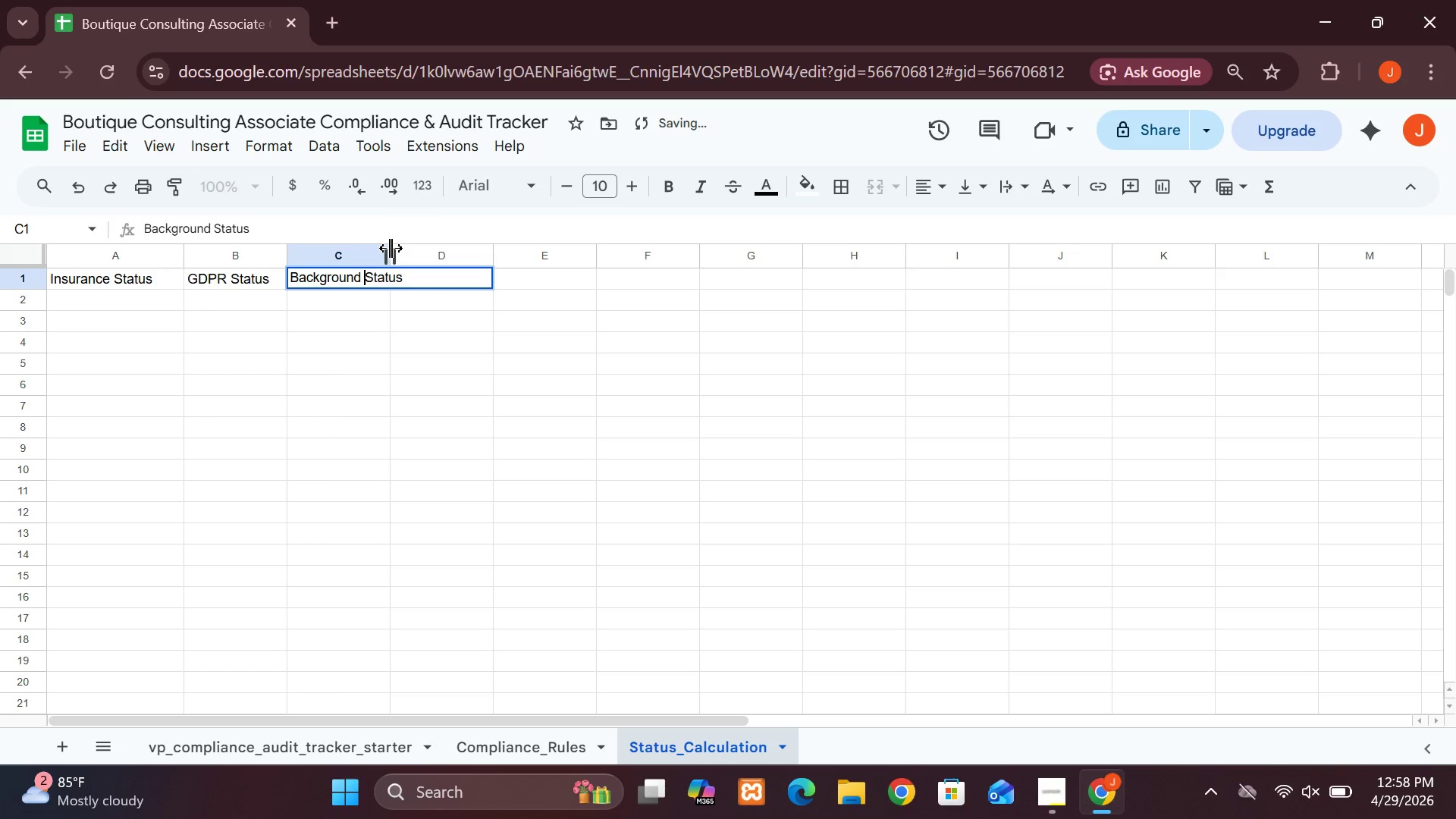 
left_click_drag(start_coordinate=[391, 248], to_coordinate=[416, 249])
 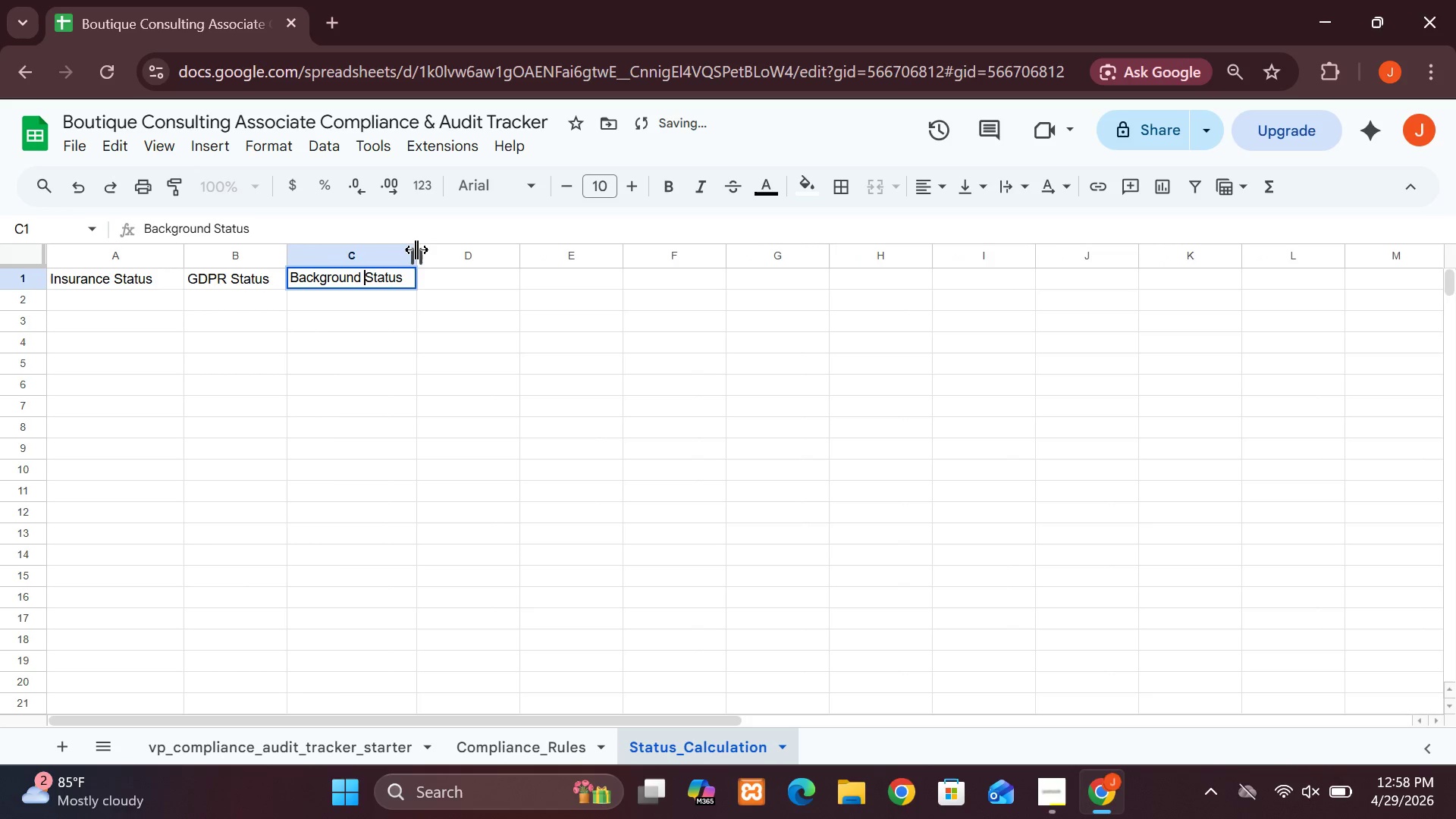 
left_click_drag(start_coordinate=[416, 249], to_coordinate=[433, 249])
 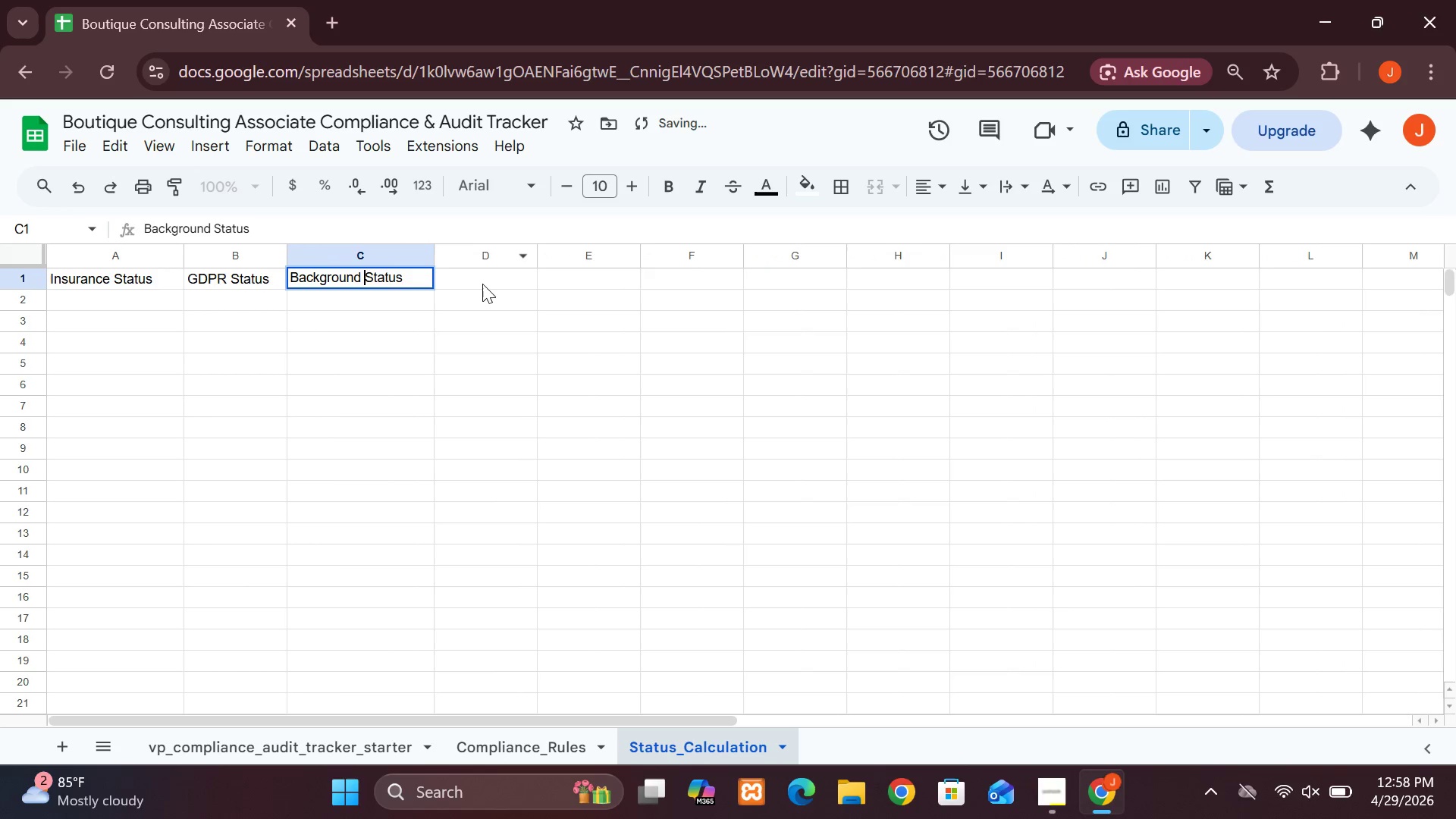 
left_click([482, 280])
 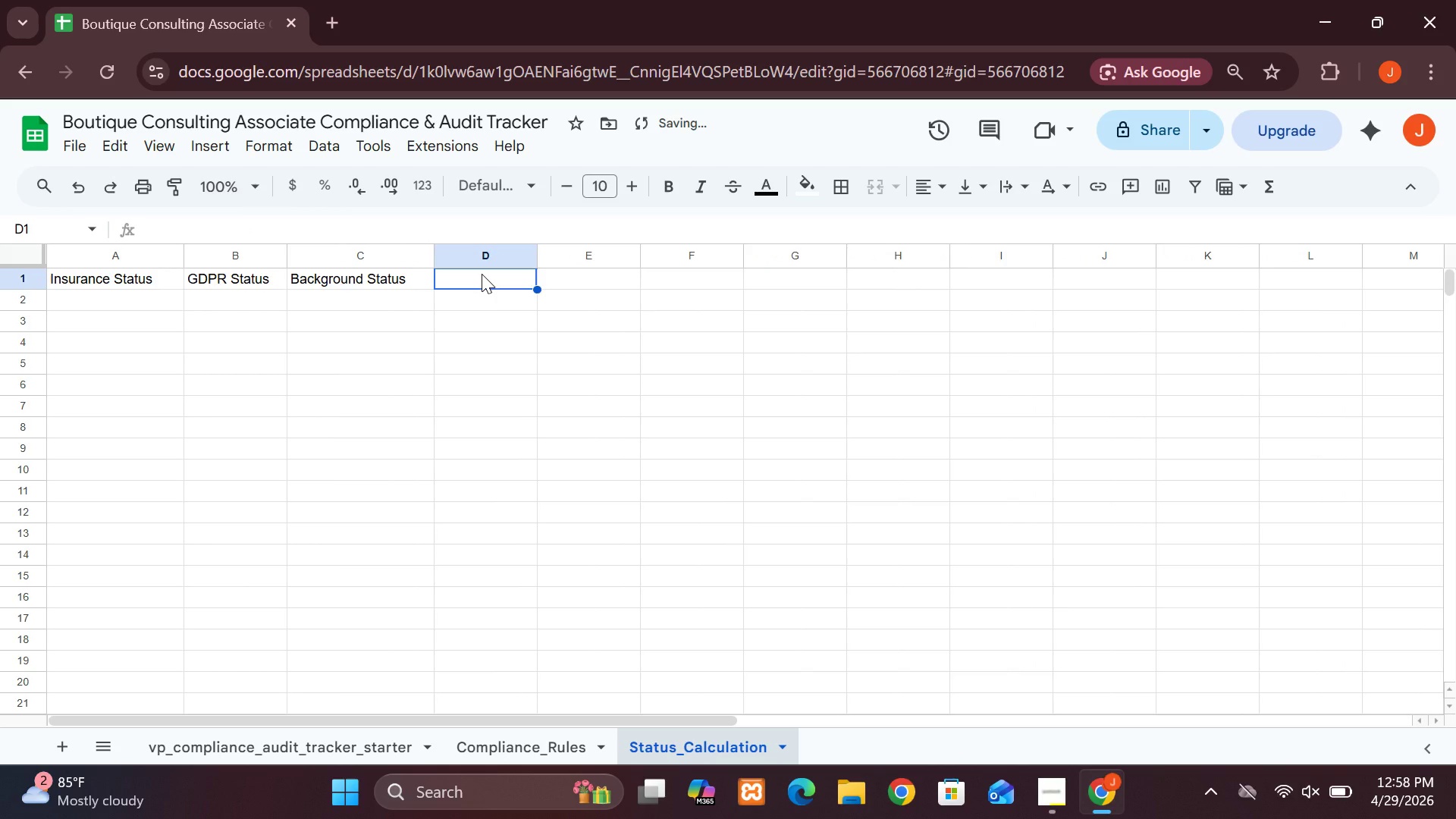 
type(Overall SStatus)
 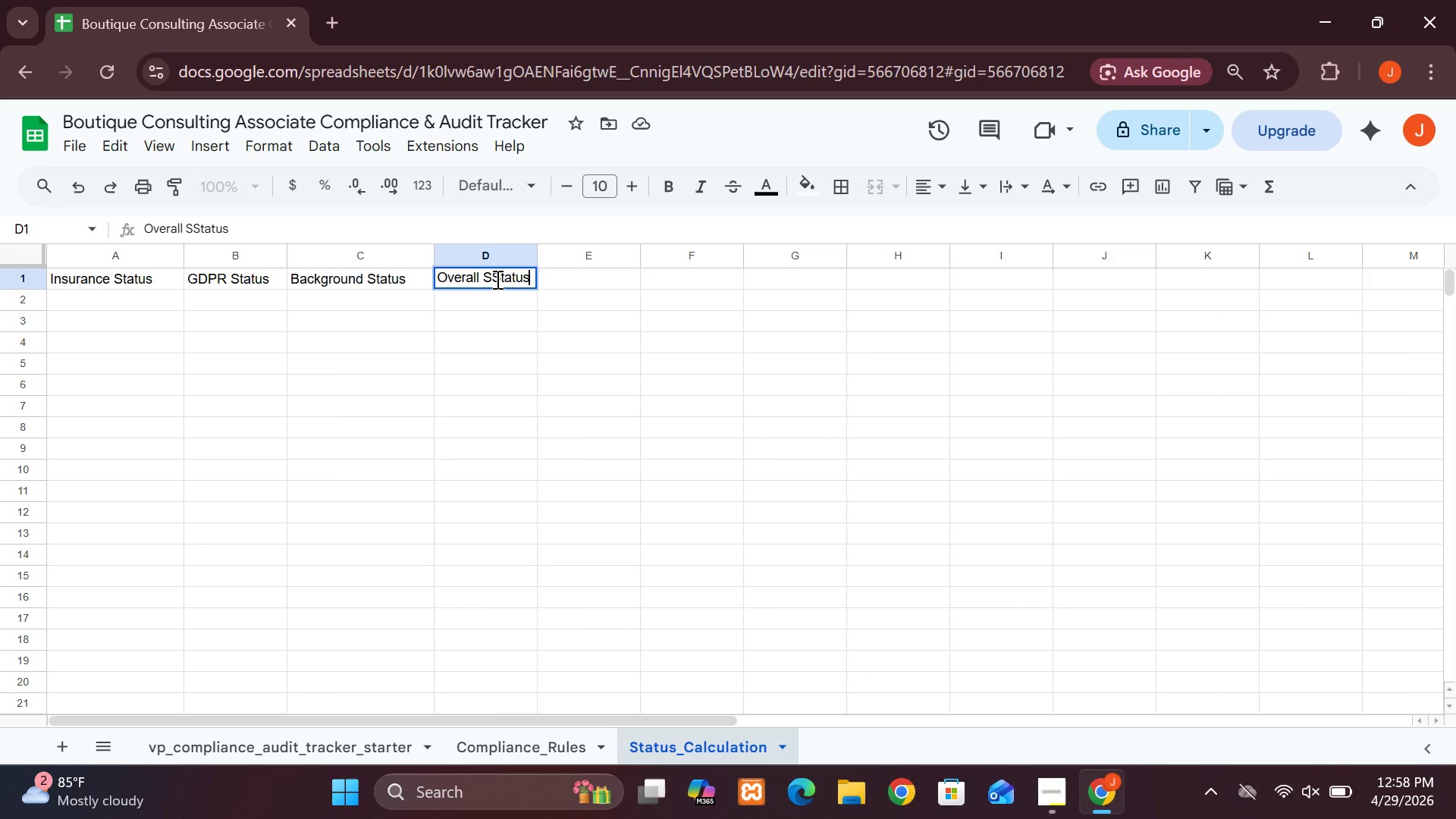 
left_click([497, 279])
 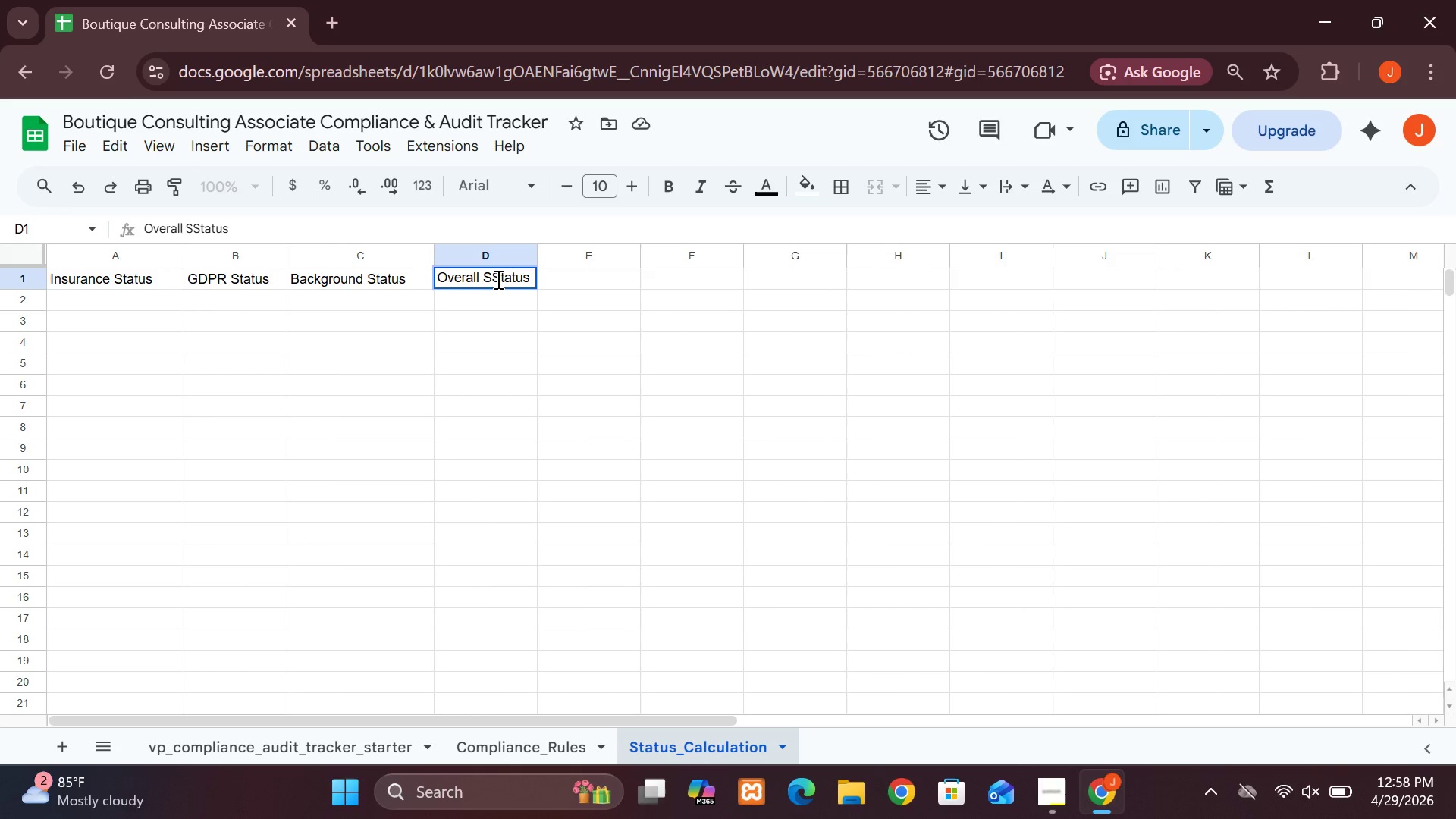 
key(Backspace)
 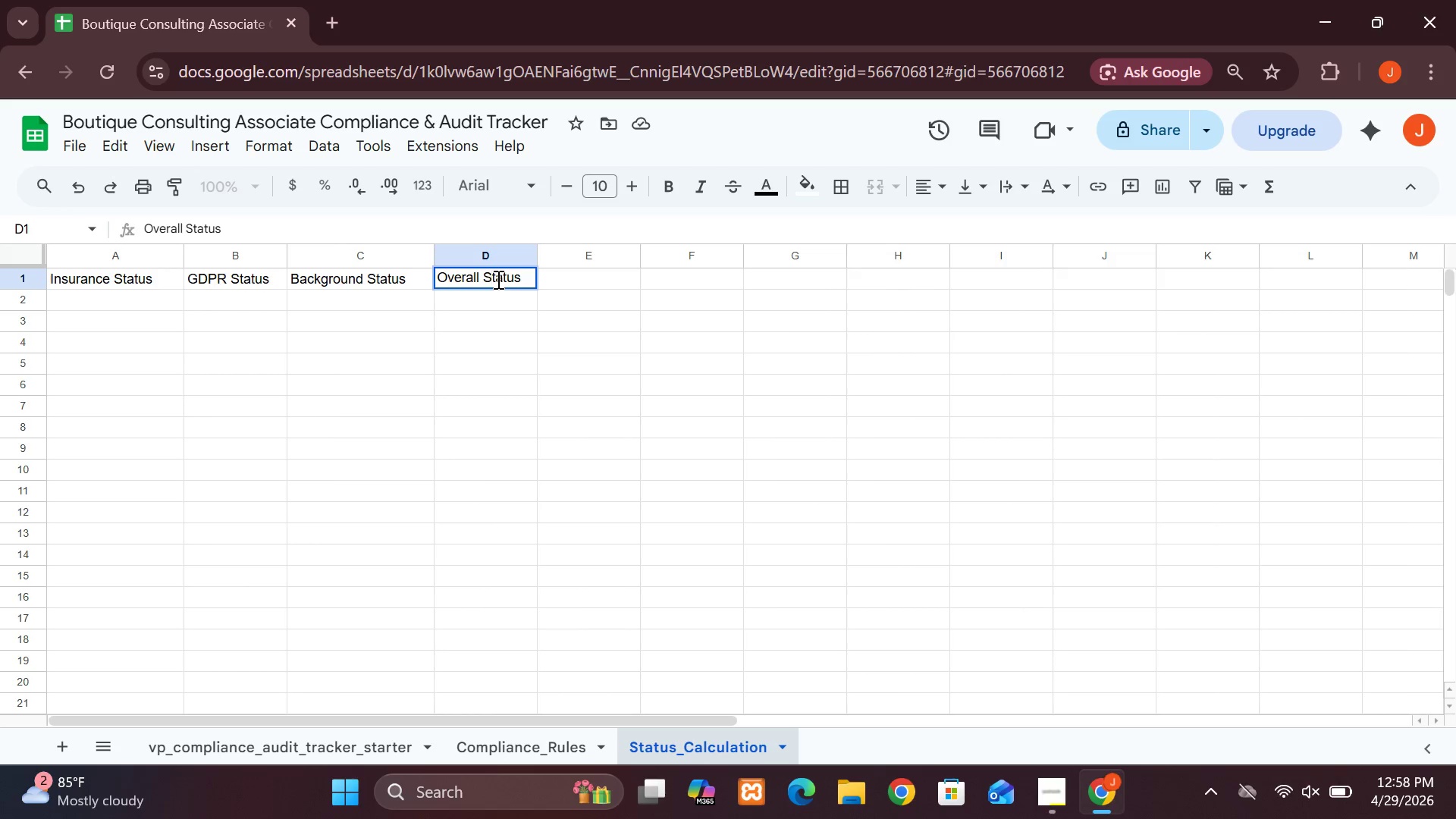 
key(Enter)
 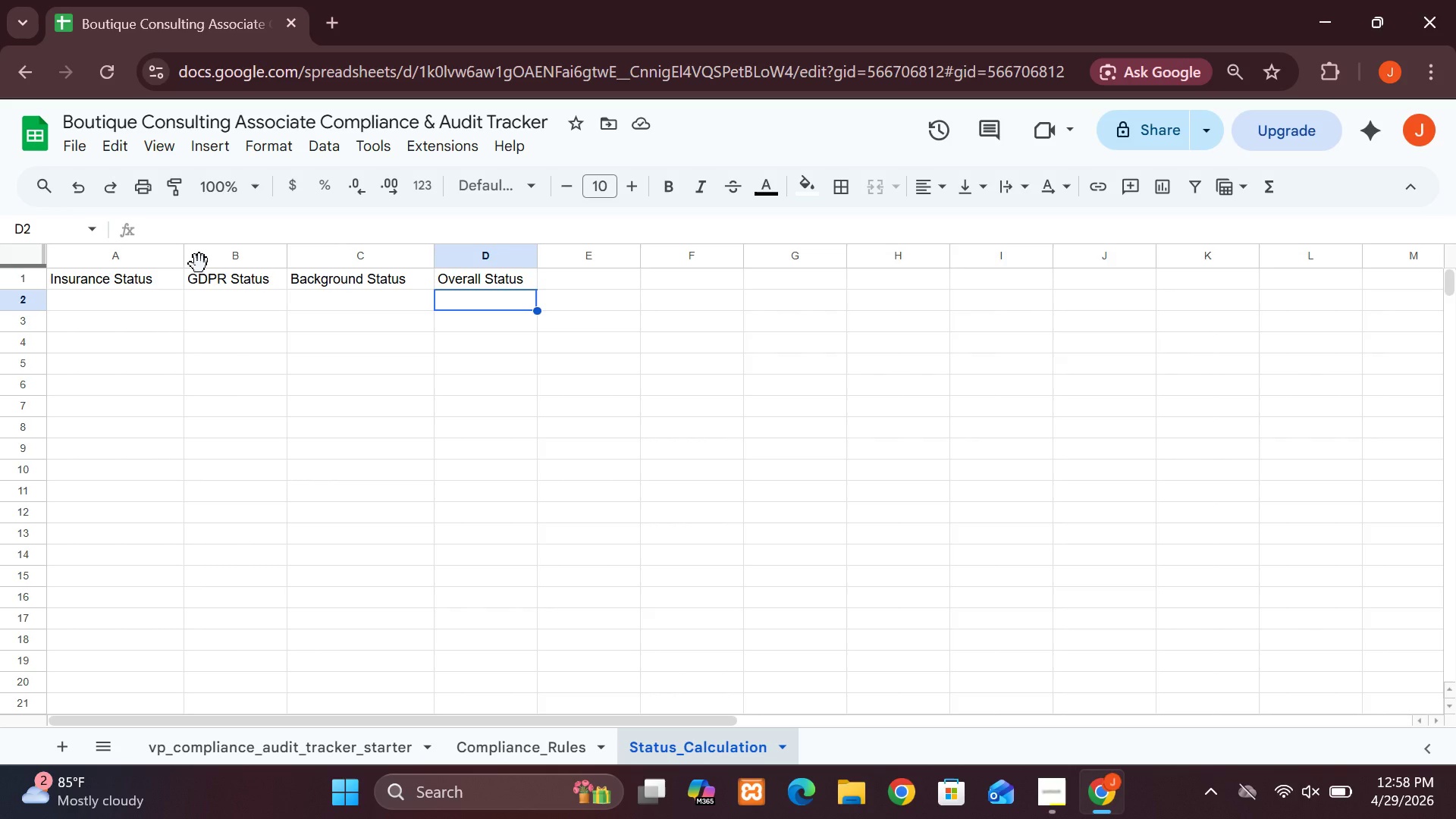 
wait(12.7)
 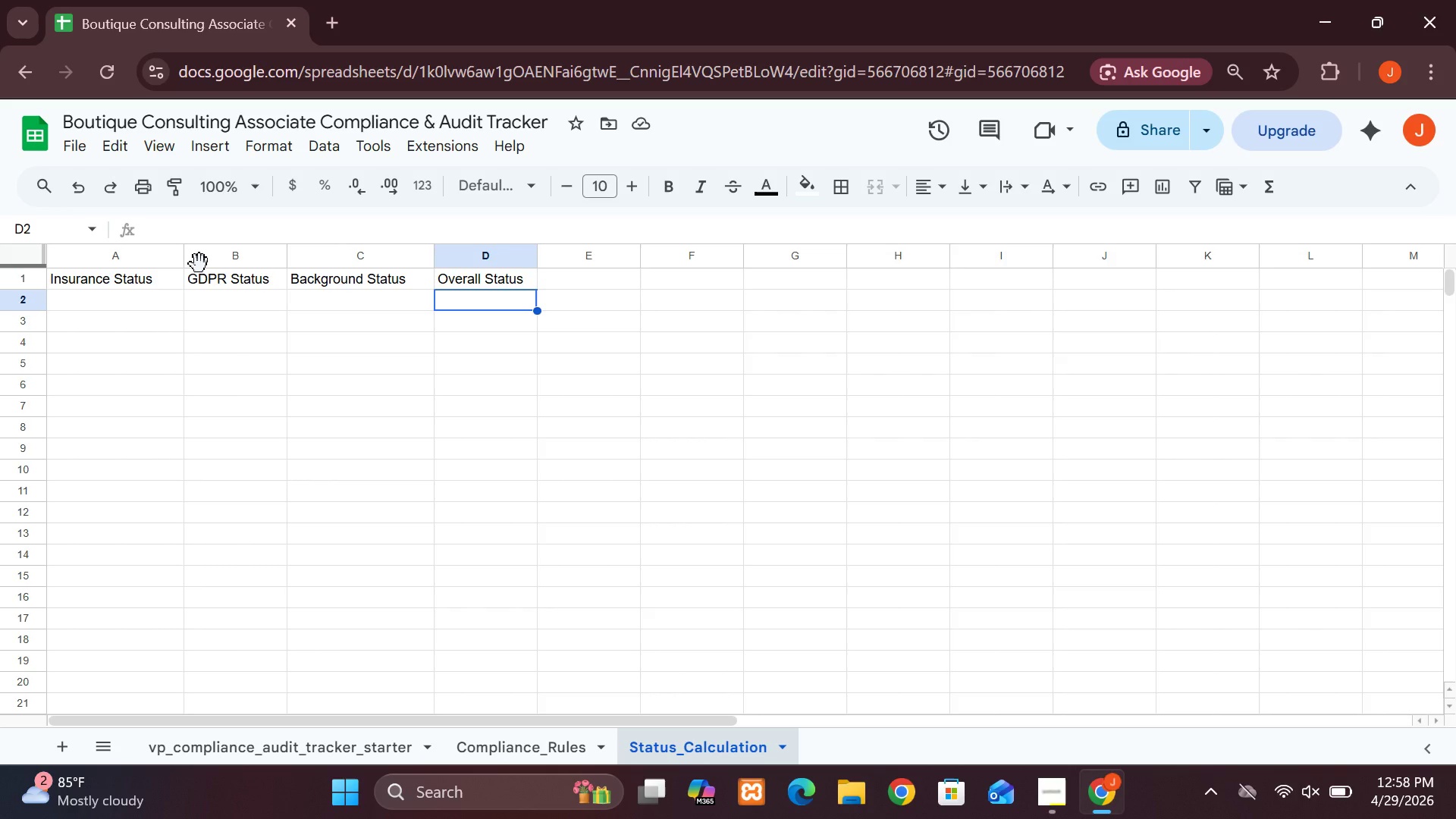 
left_click([199, 264])
 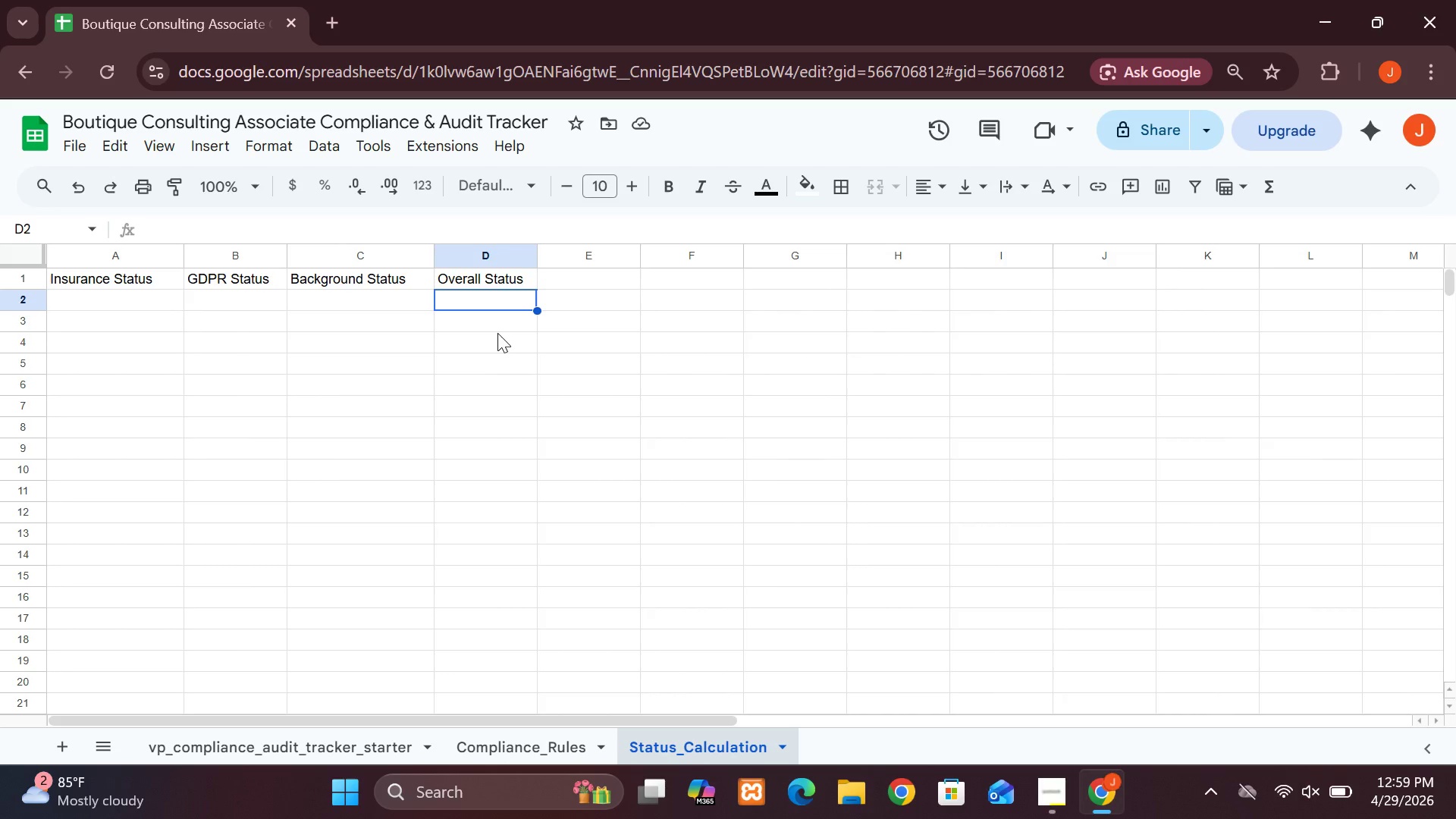 
wait(38.25)
 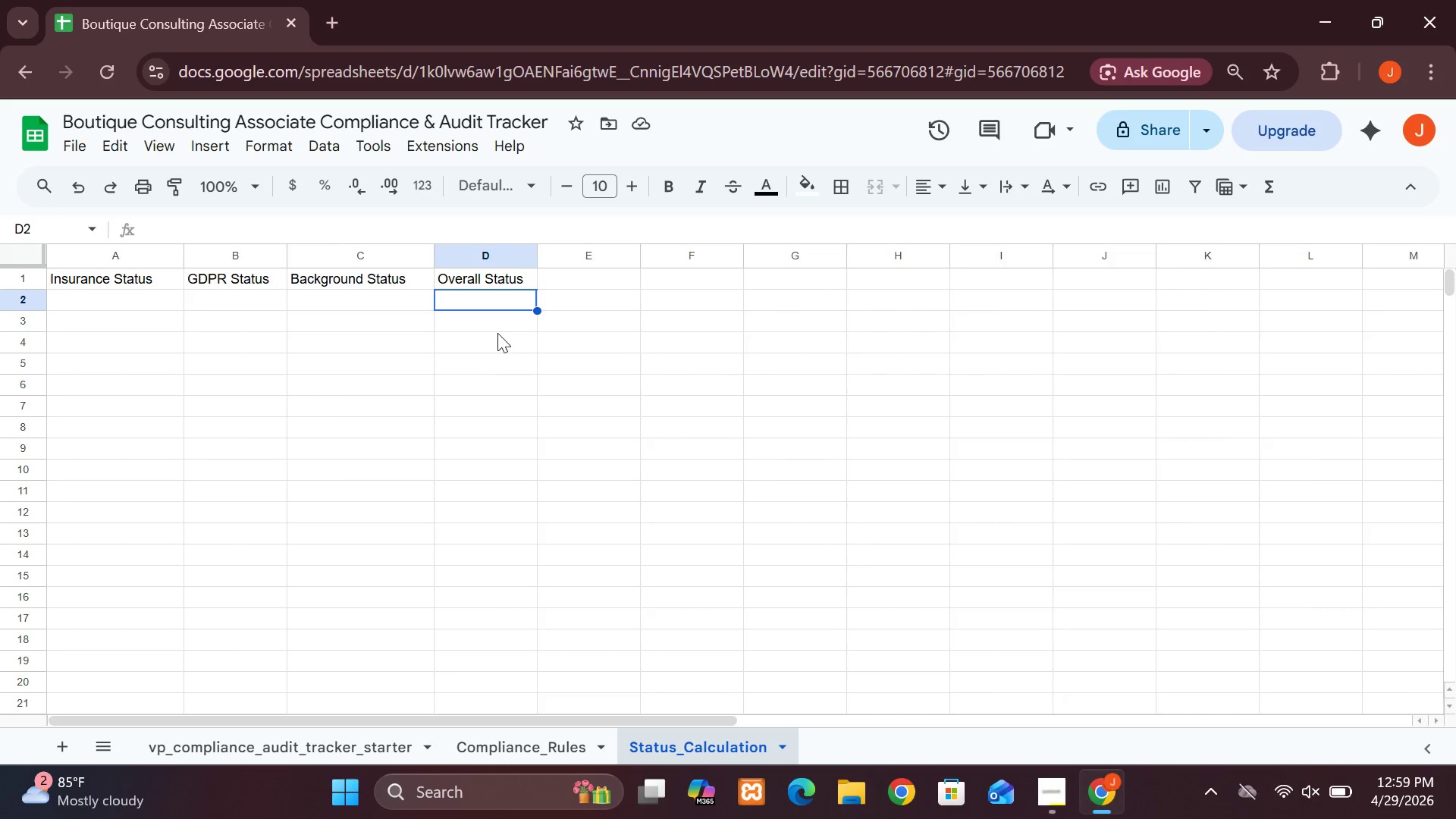 
left_click([118, 281])
 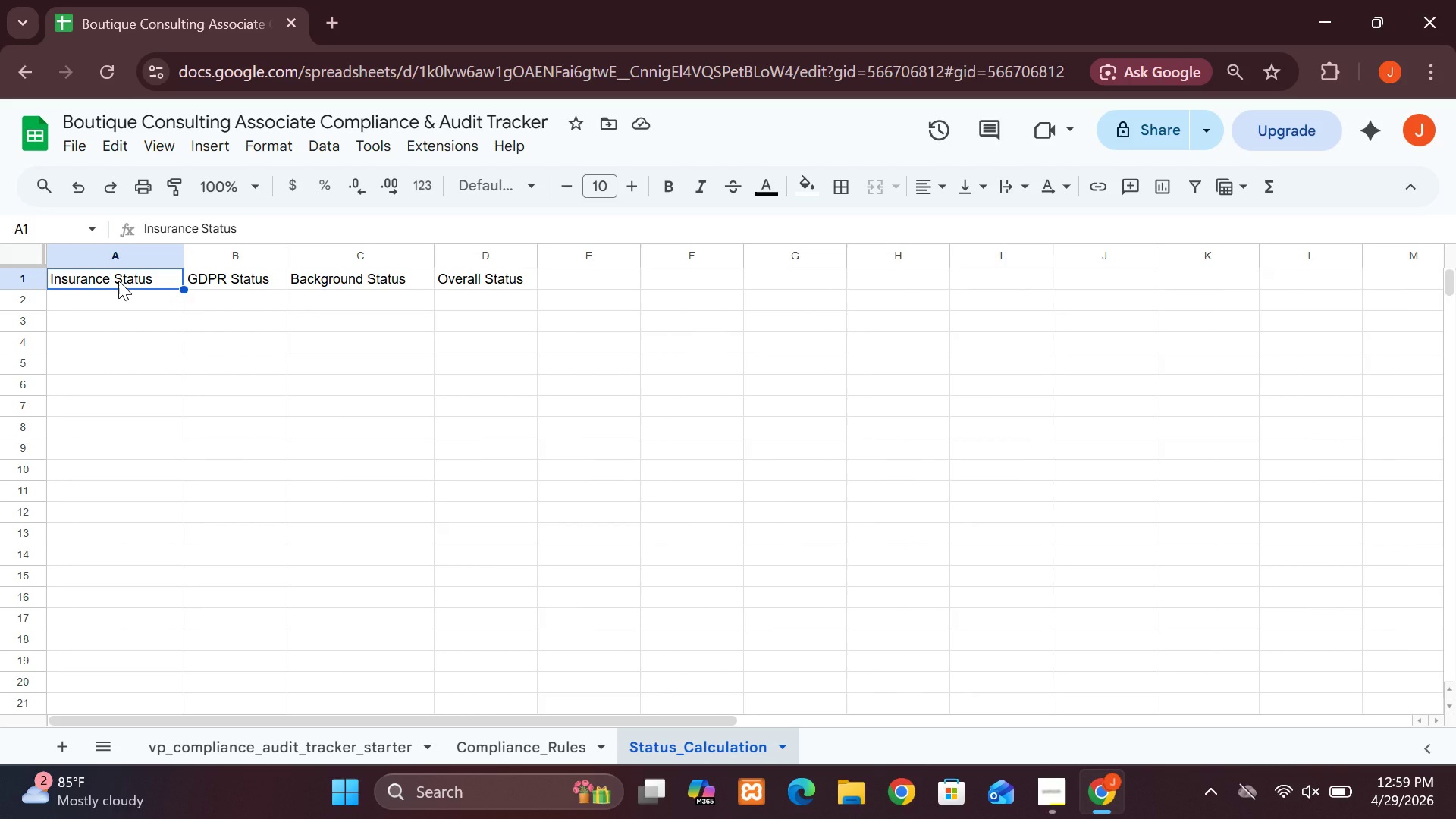 
wait(8.53)
 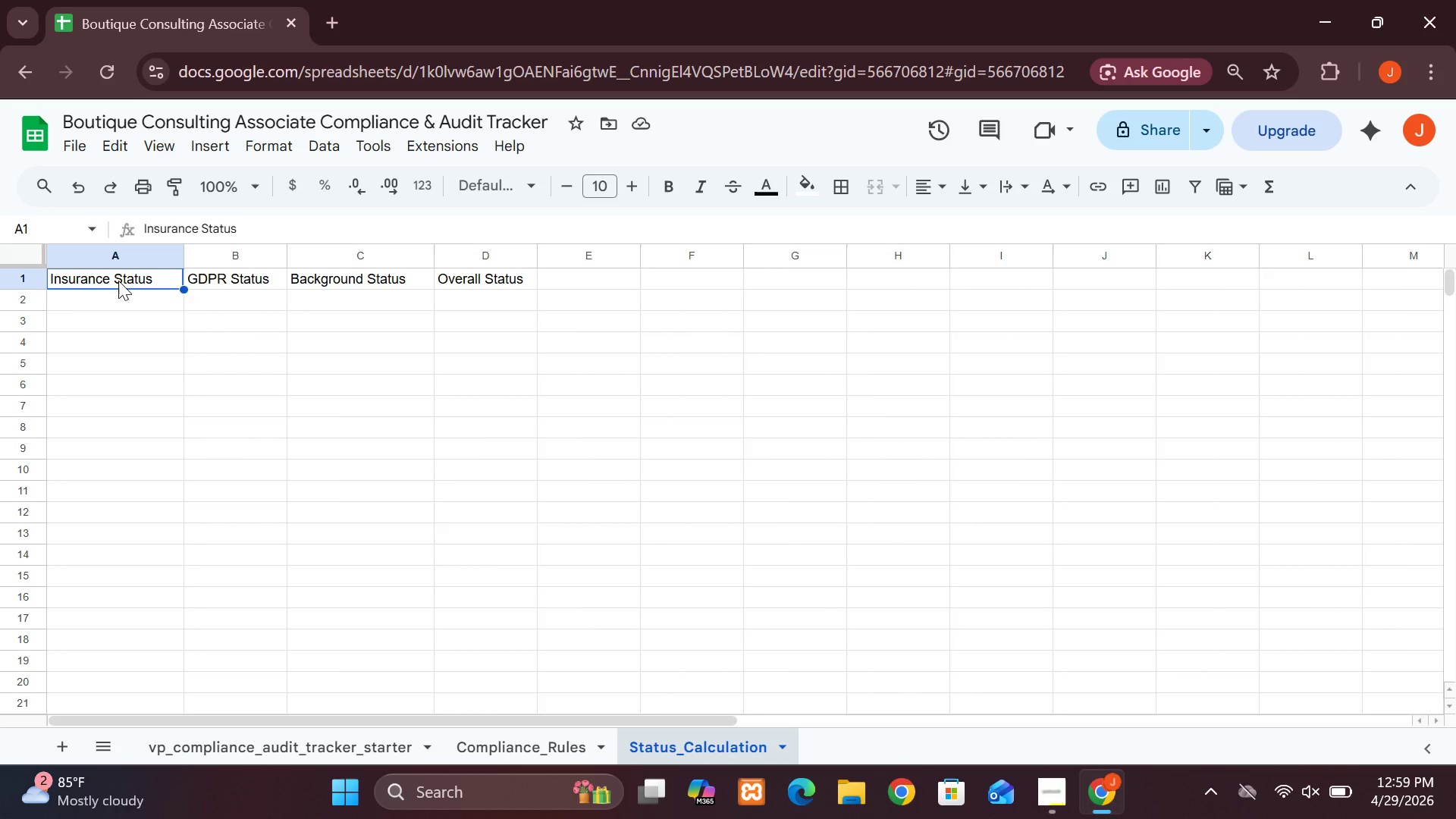 
hold_key(key=ShiftLeft, duration=6.22)
left_click([214, 278])
 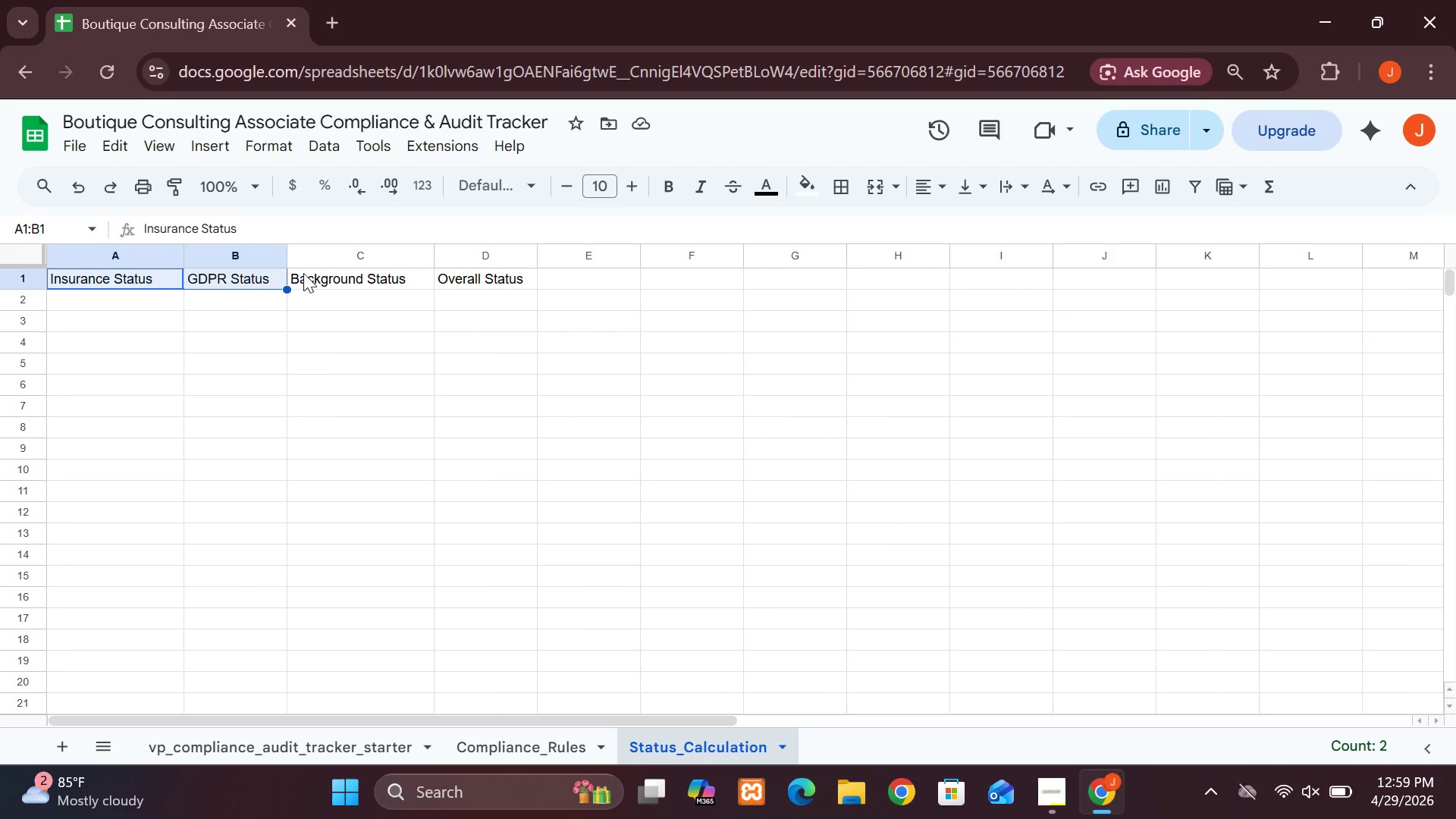 
left_click([303, 273])
 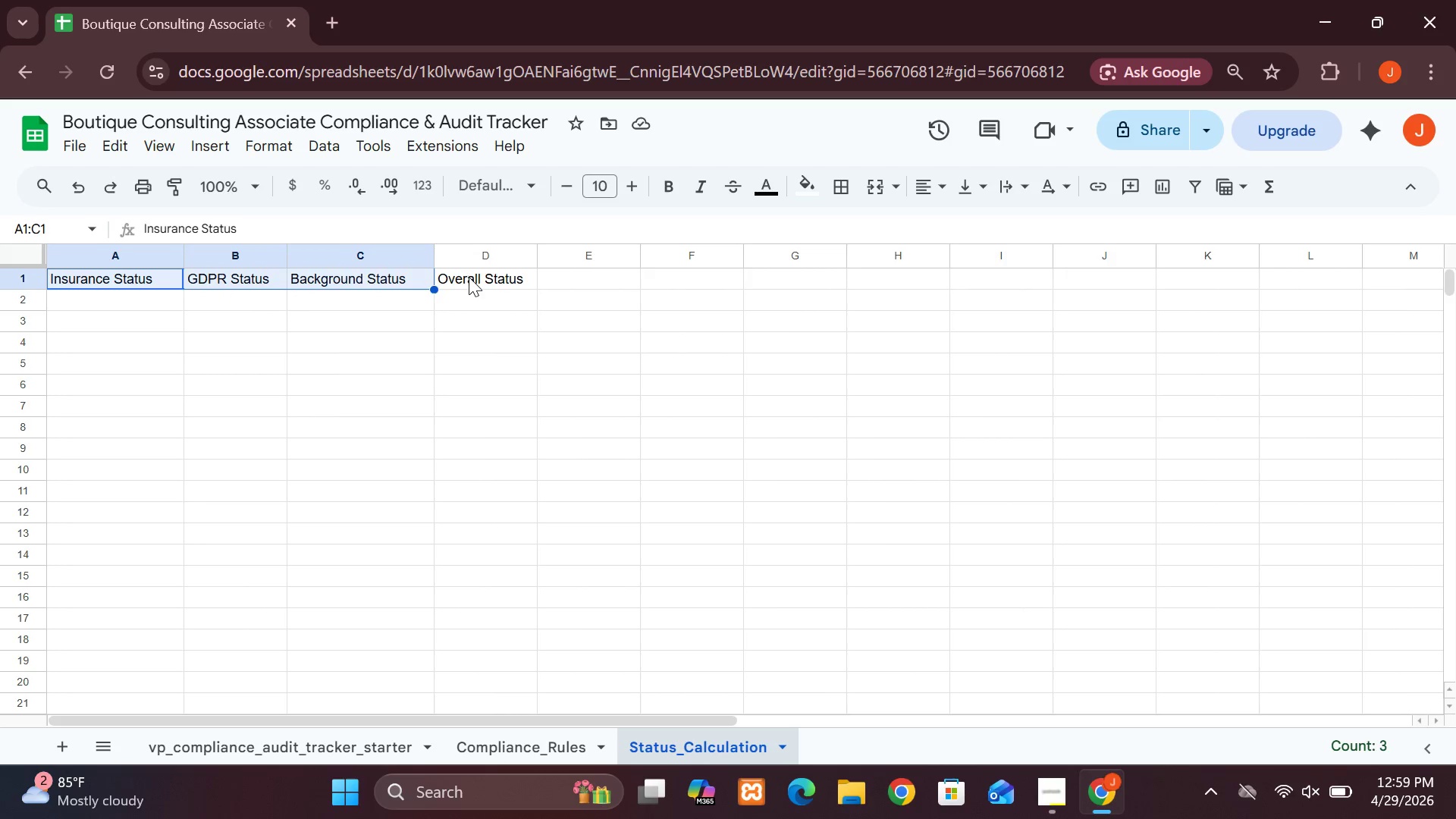 
left_click([471, 278])
 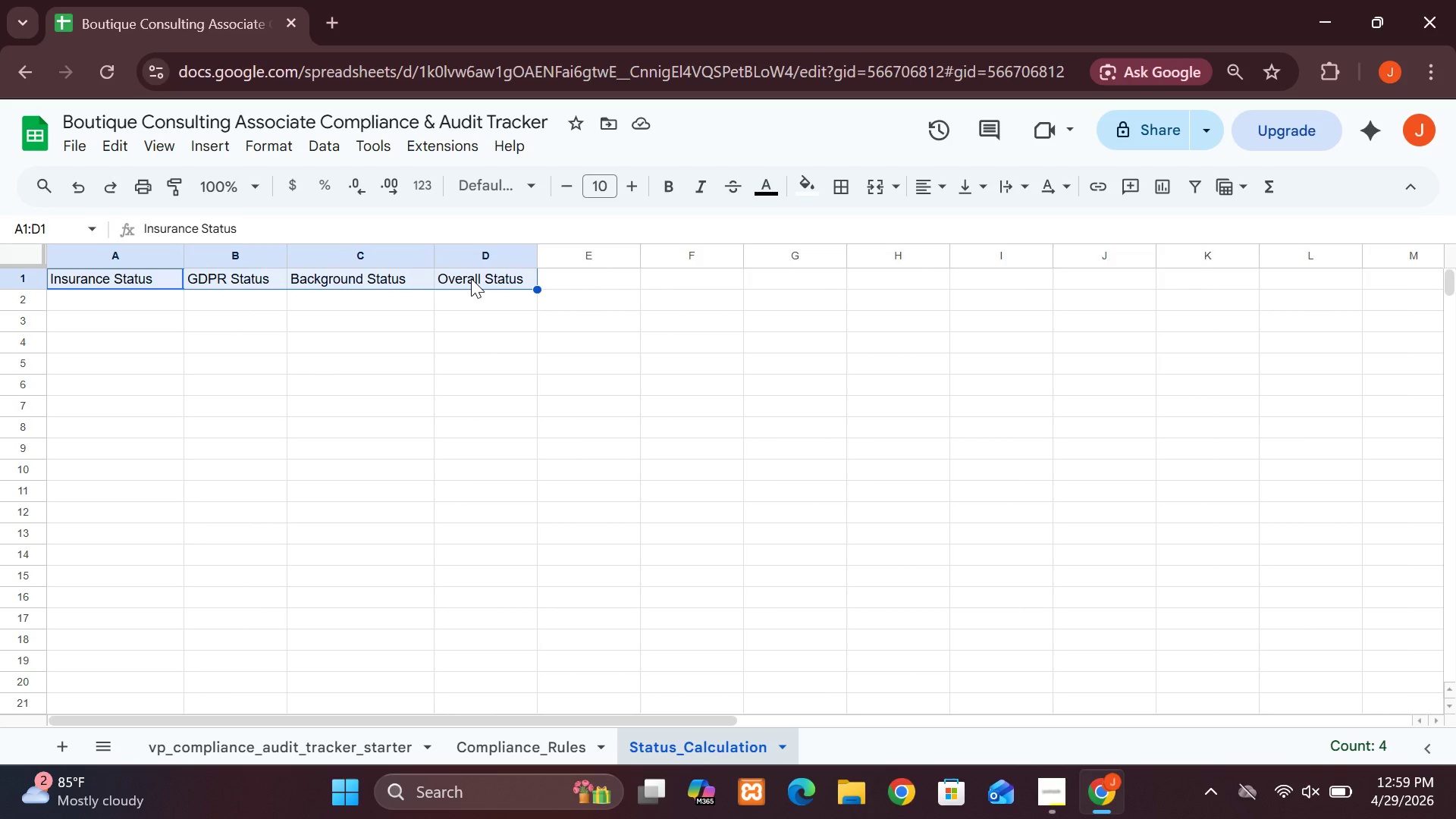 
hold_key(key=ControlLeft, duration=0.67)
 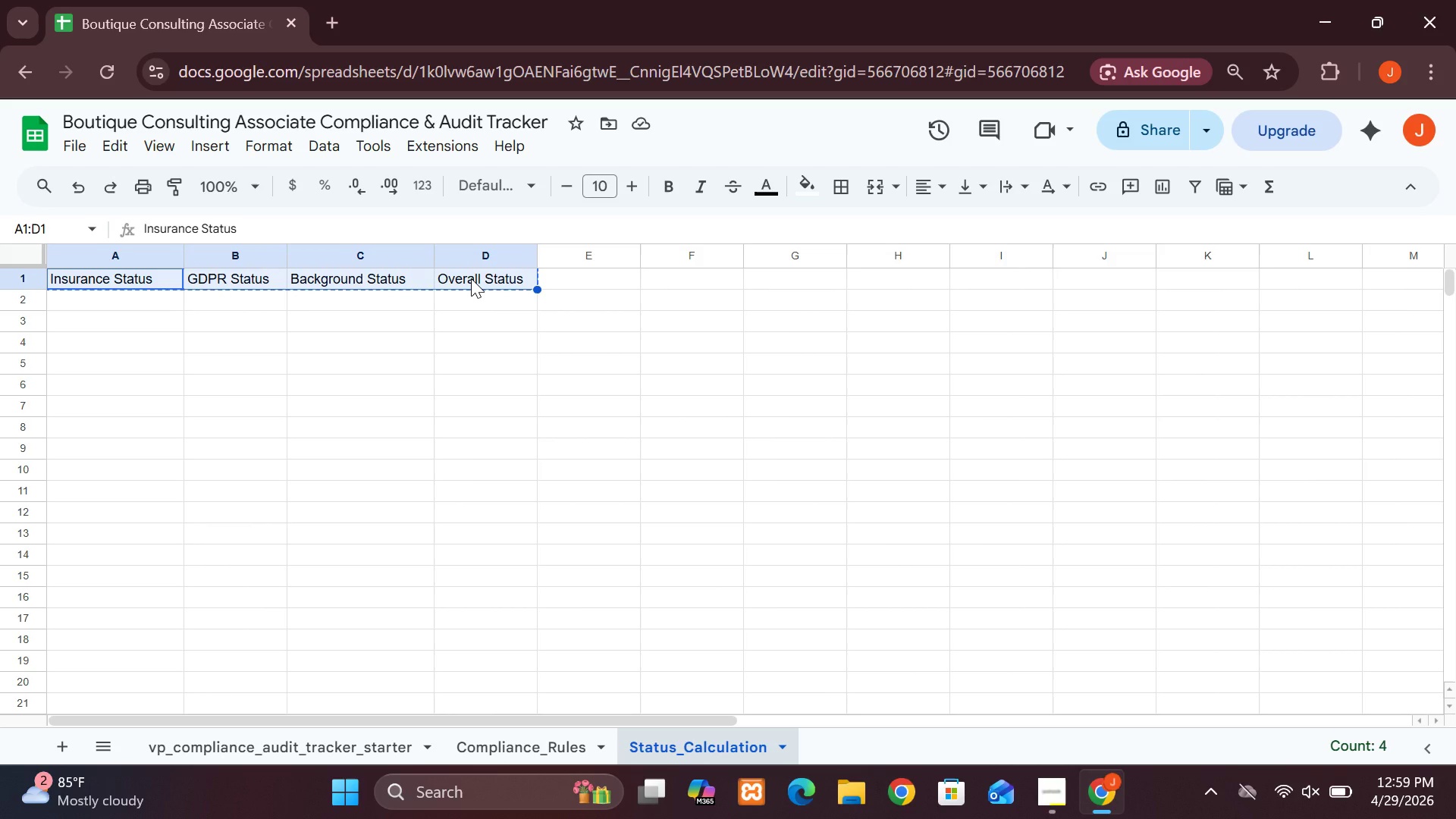 
hold_key(key=X, duration=0.33)
 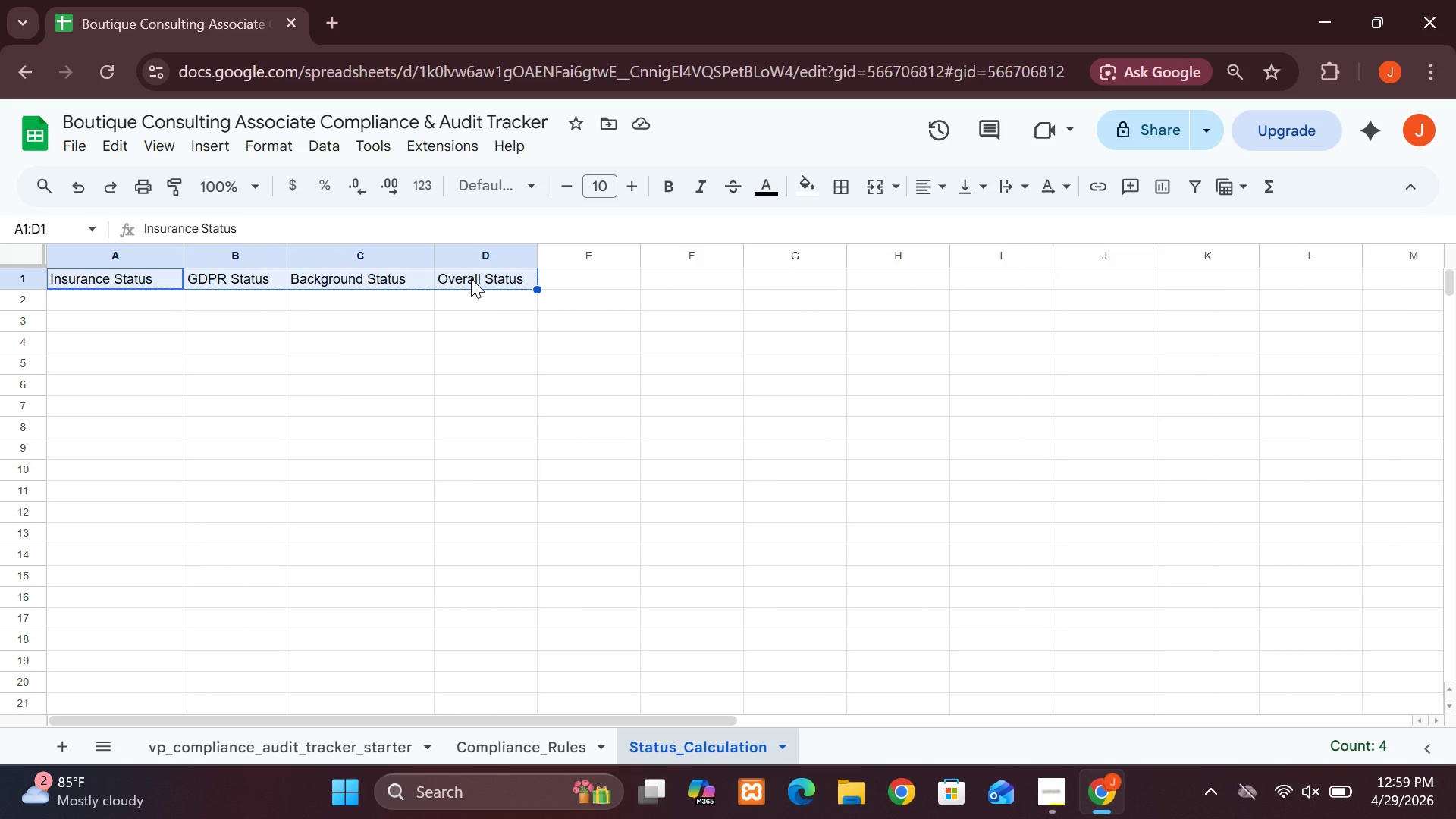 
hold_key(key=ControlLeft, duration=0.77)
 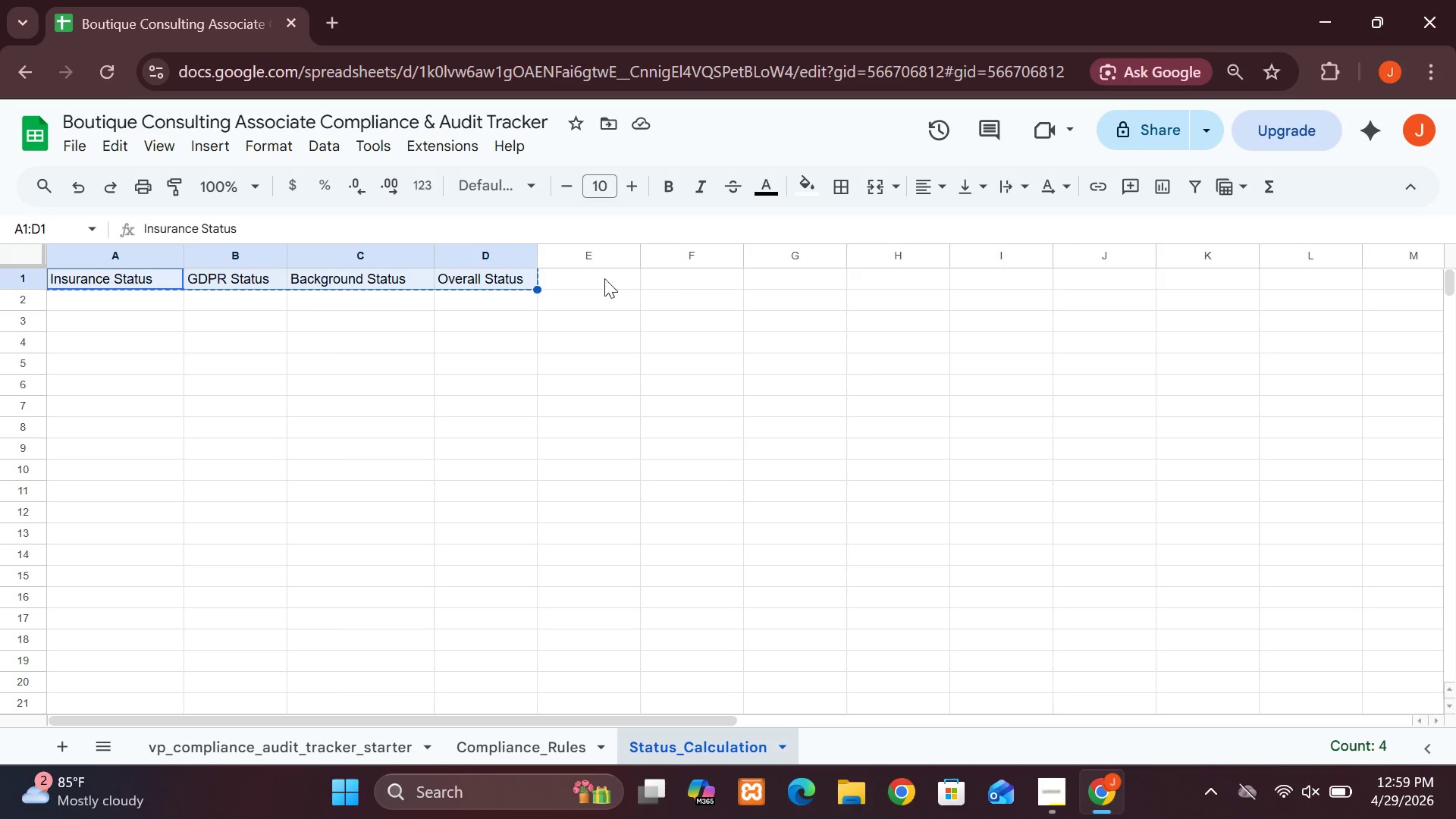 
hold_key(key=X, duration=0.36)
 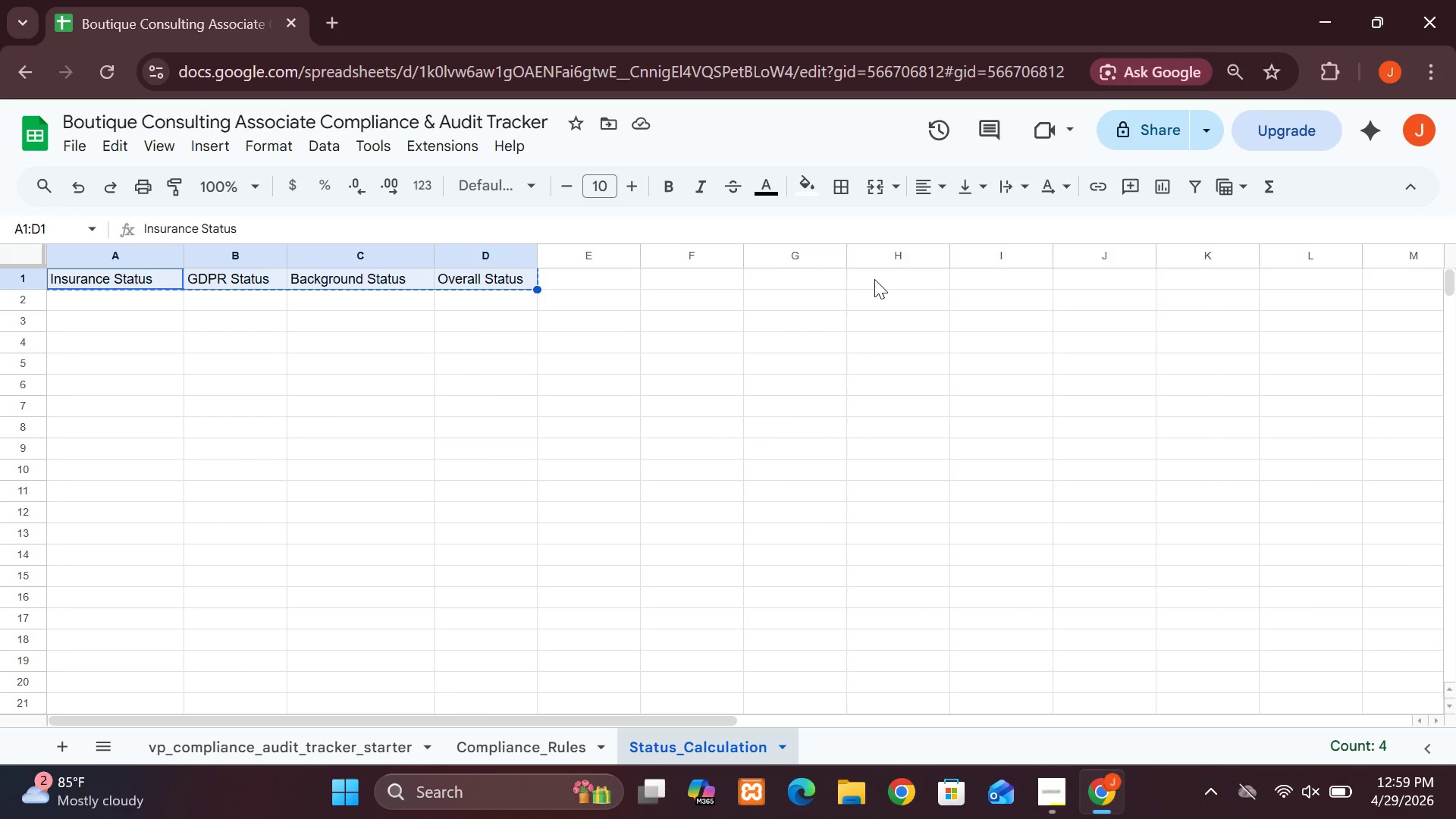 
left_click([874, 279])
 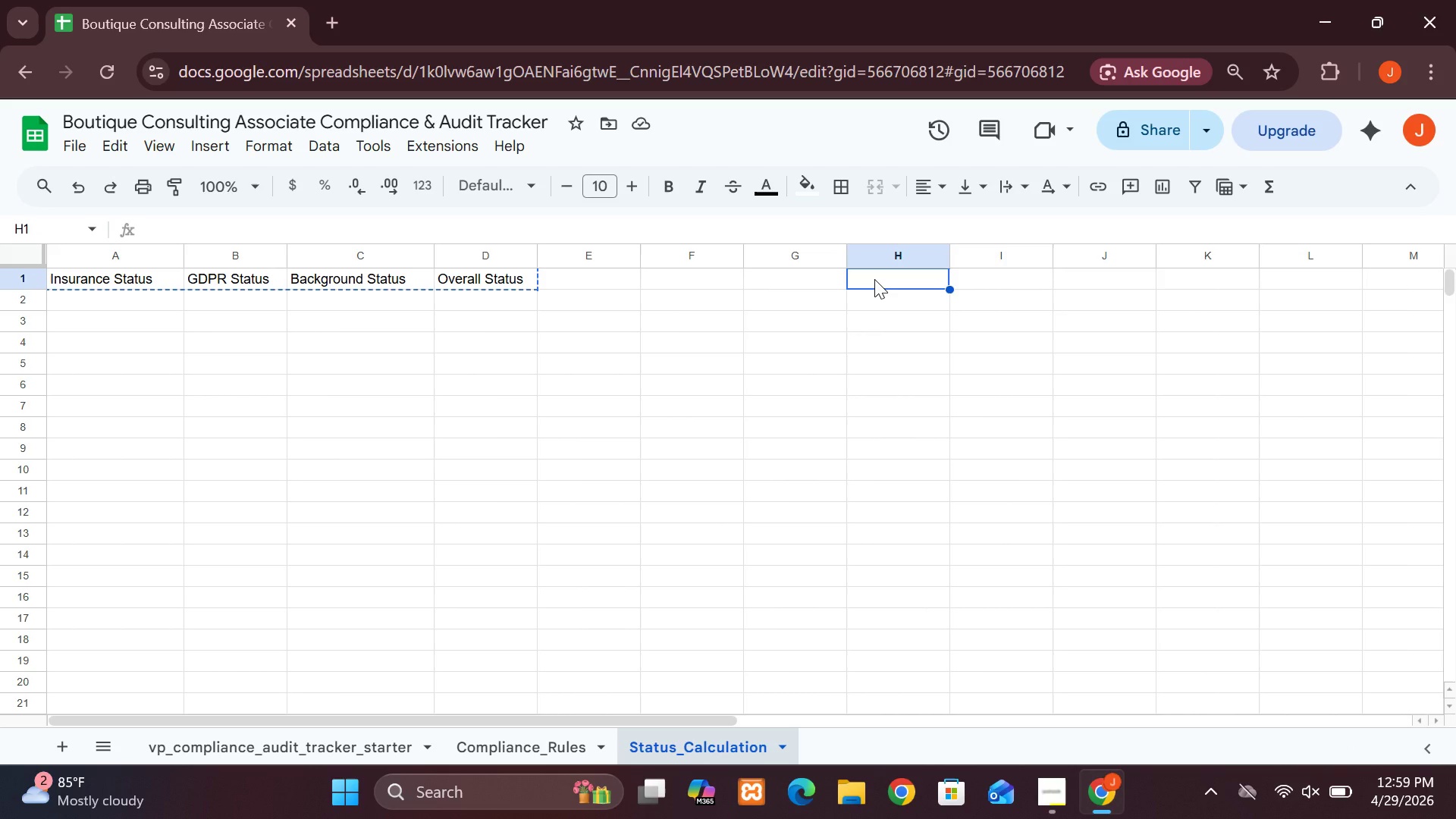 
hold_key(key=ControlLeft, duration=0.97)
 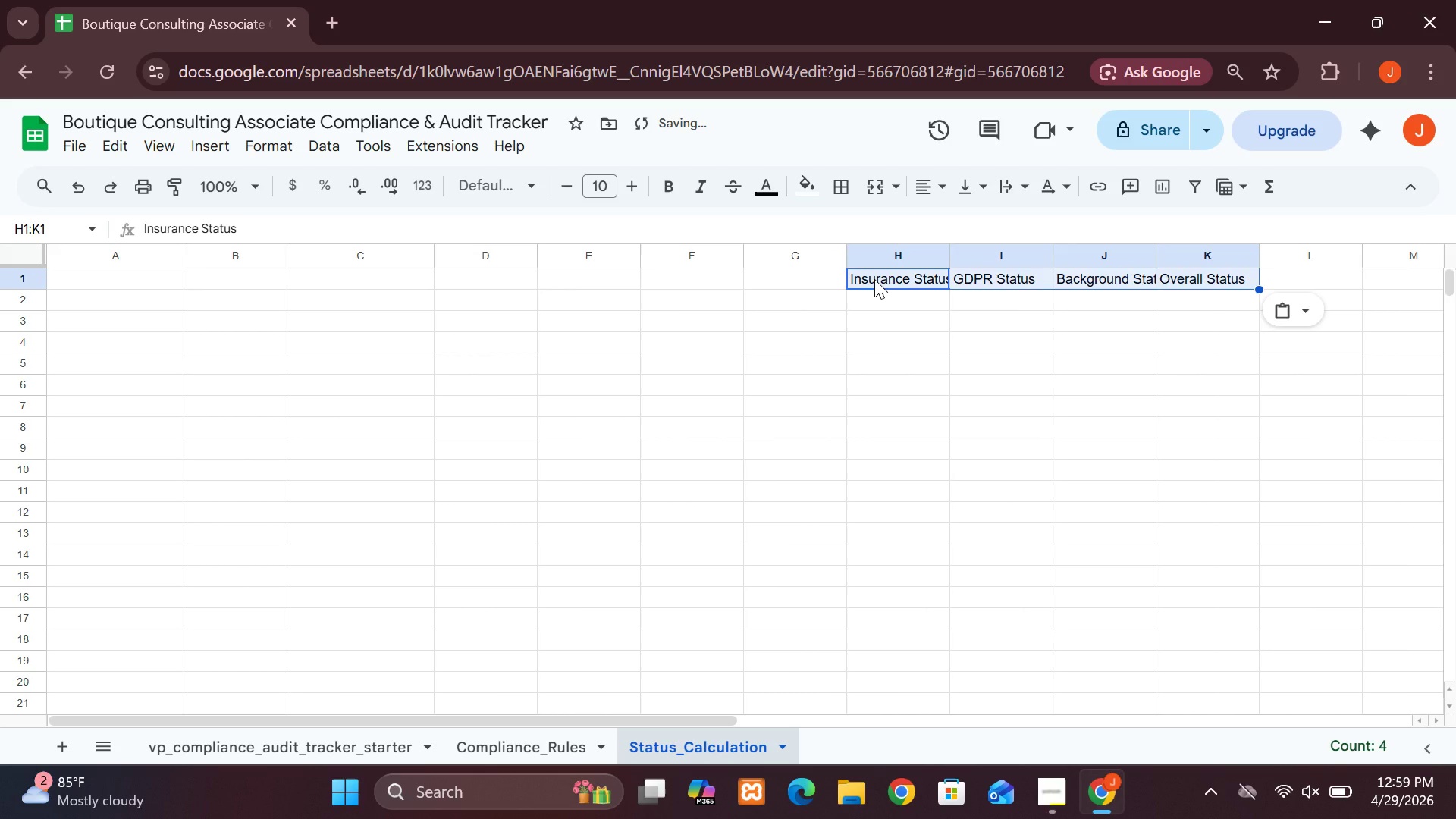 
hold_key(key=V, duration=0.38)
 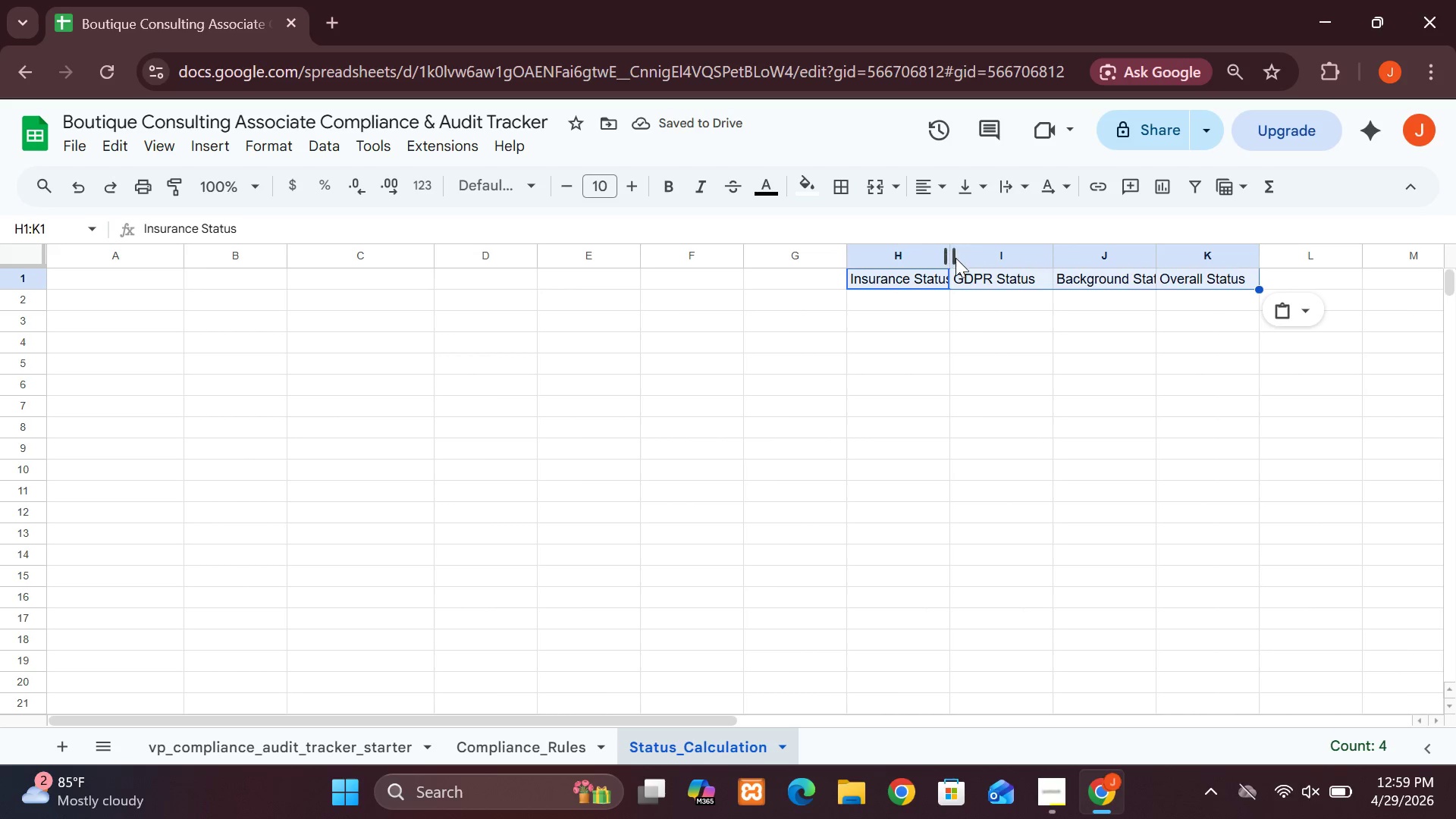 
left_click_drag(start_coordinate=[949, 252], to_coordinate=[990, 246])
 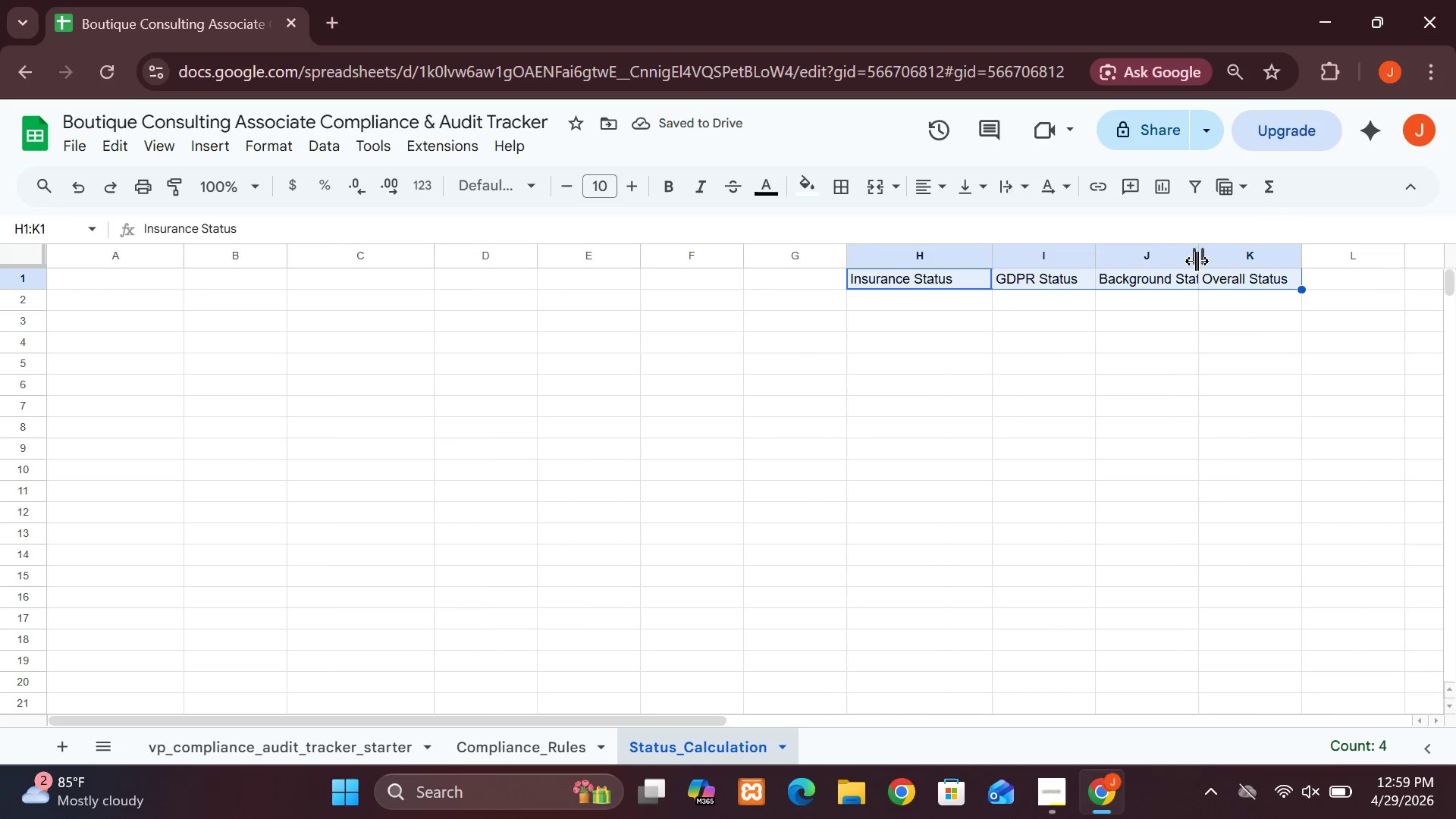 
left_click_drag(start_coordinate=[1199, 261], to_coordinate=[1234, 259])
 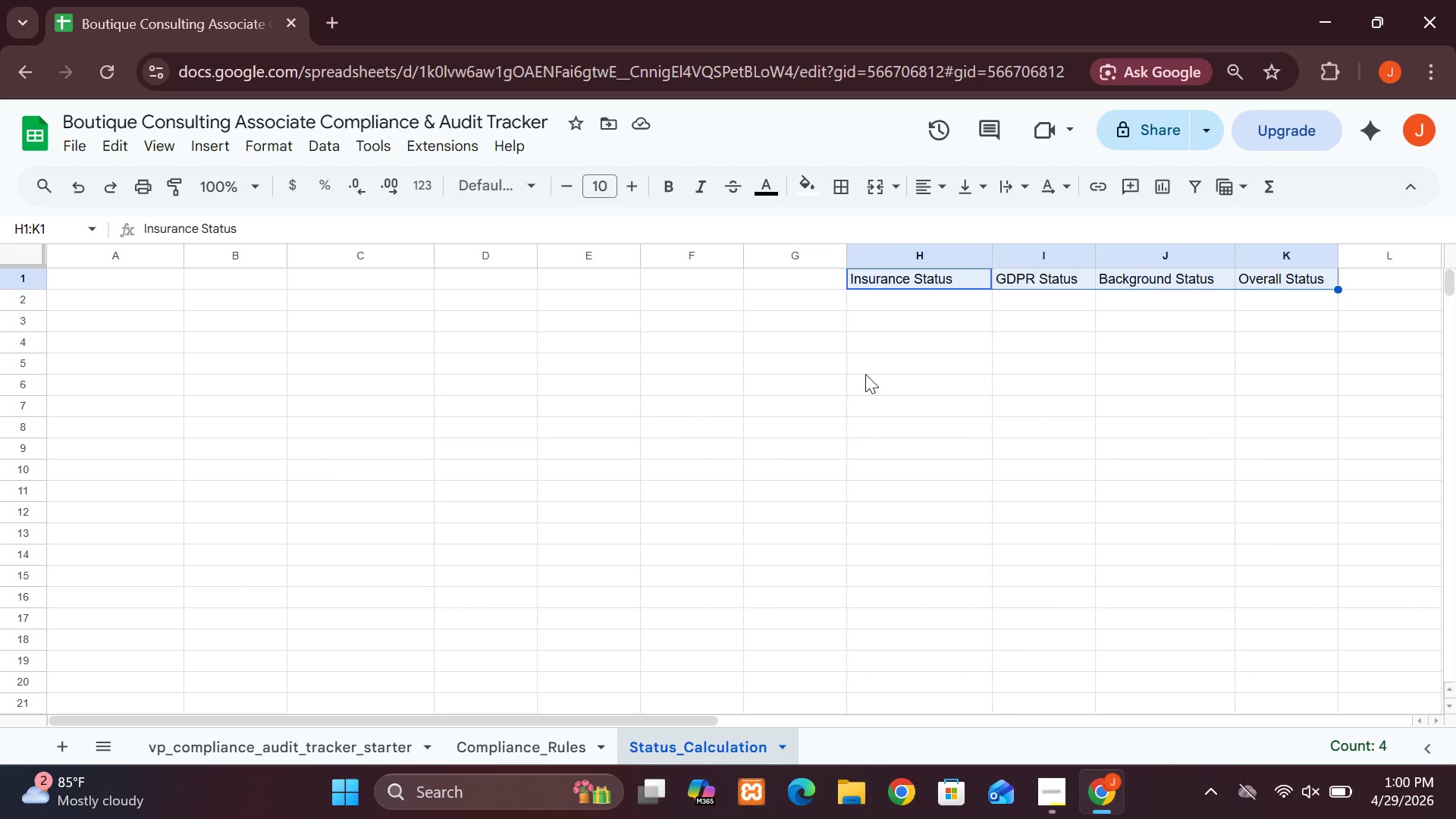 
wait(16.3)
 